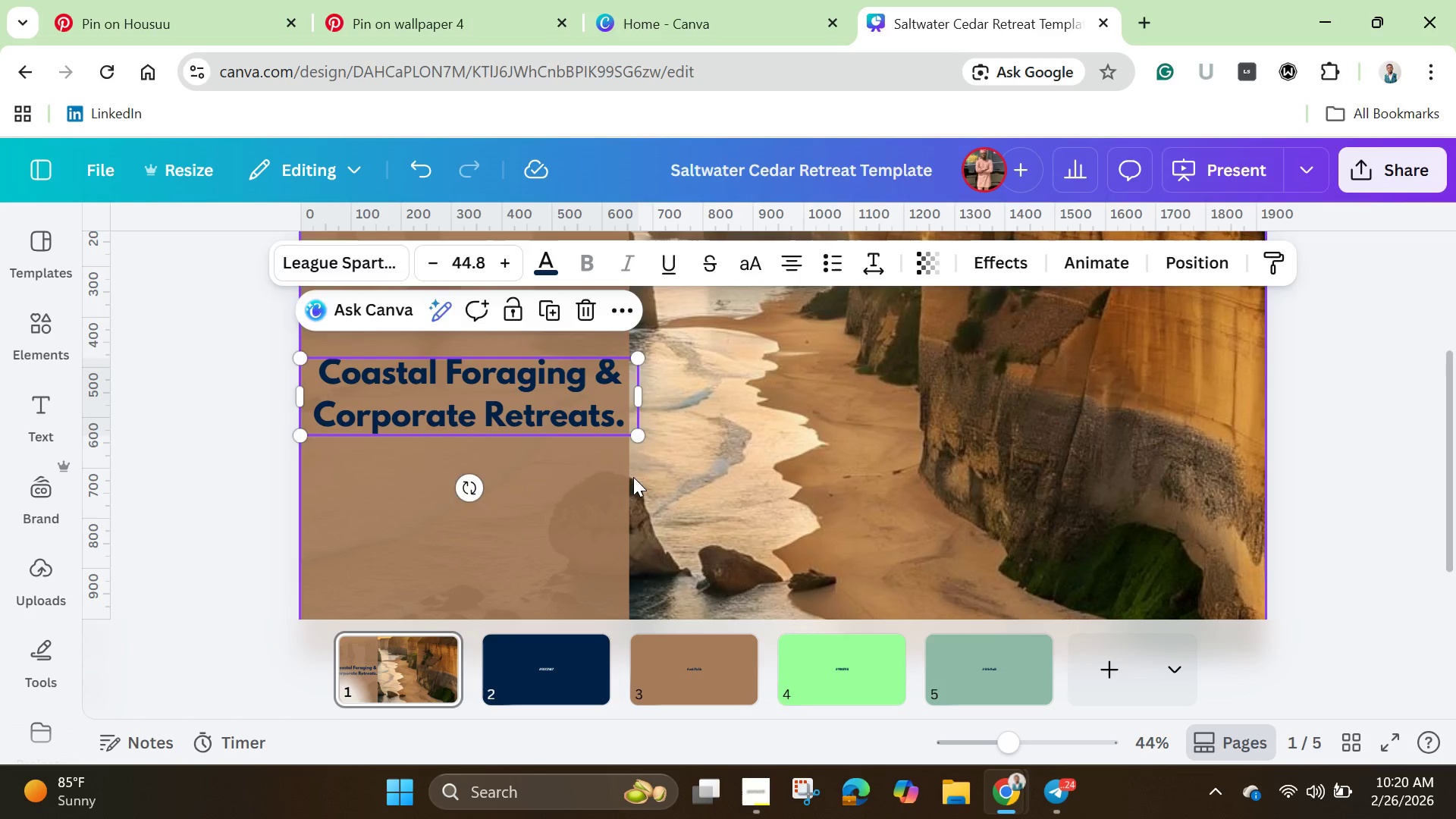 
left_click([633, 477])
 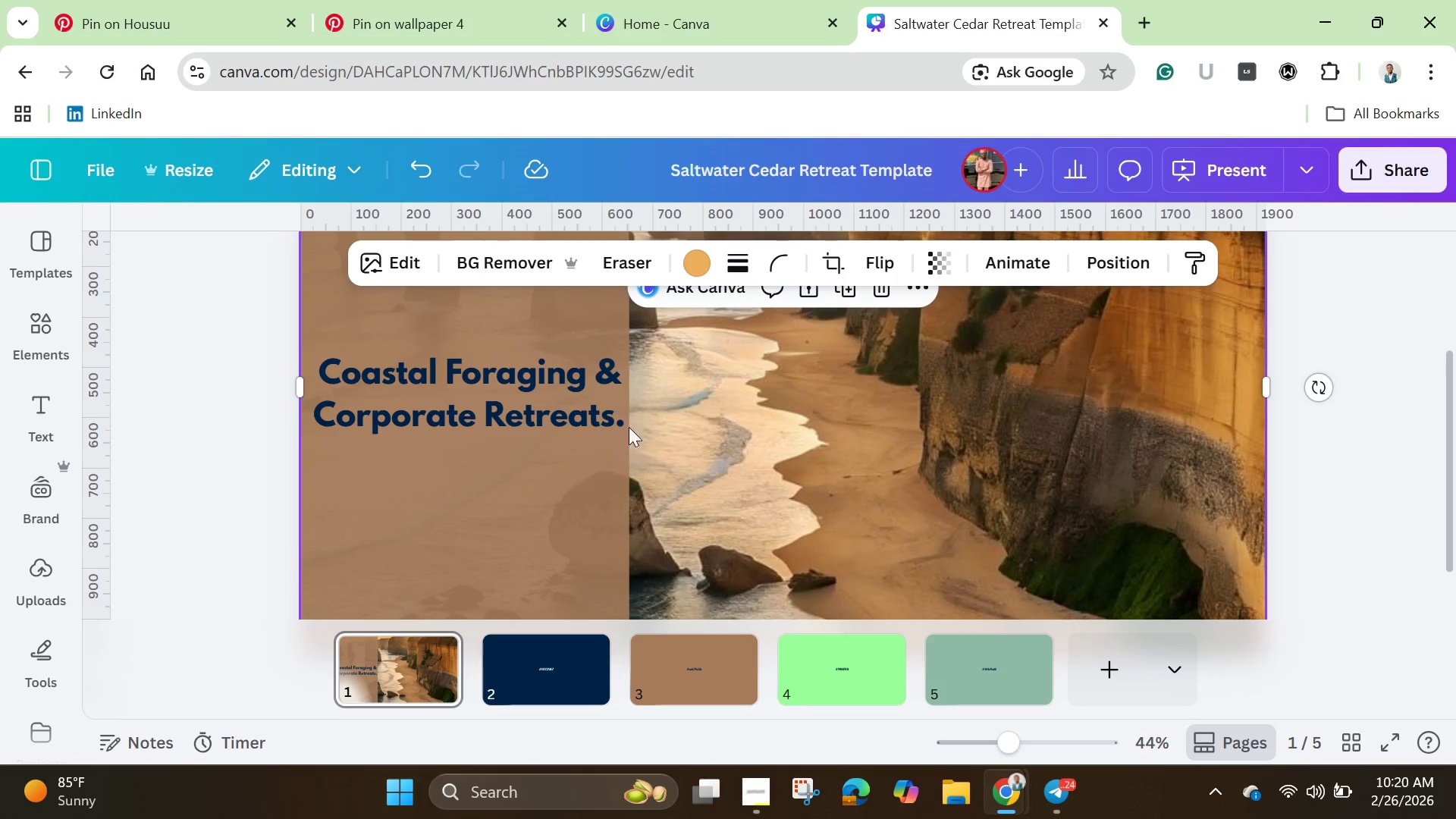 
left_click([605, 407])
 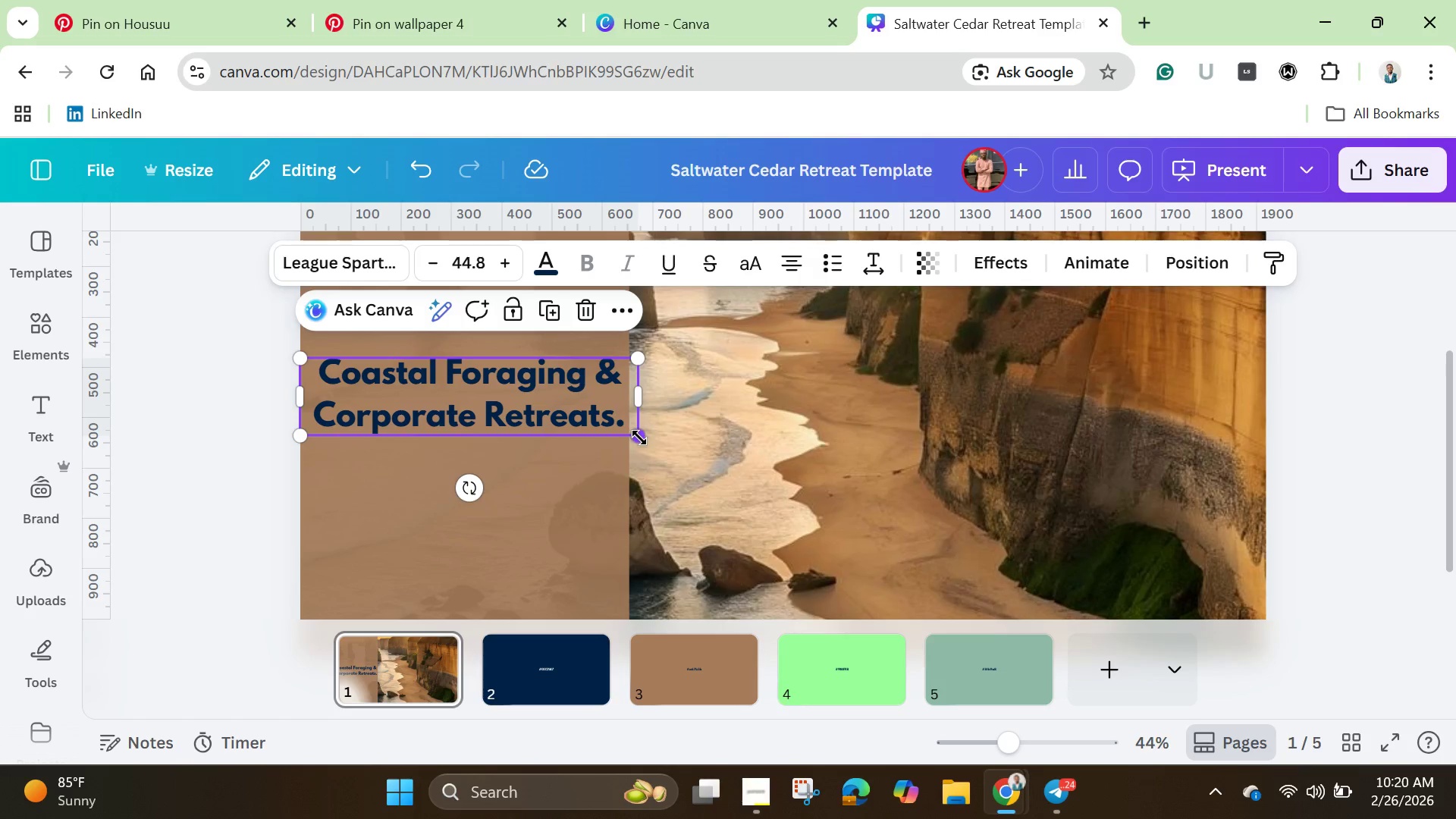 
left_click_drag(start_coordinate=[639, 438], to_coordinate=[606, 428])
 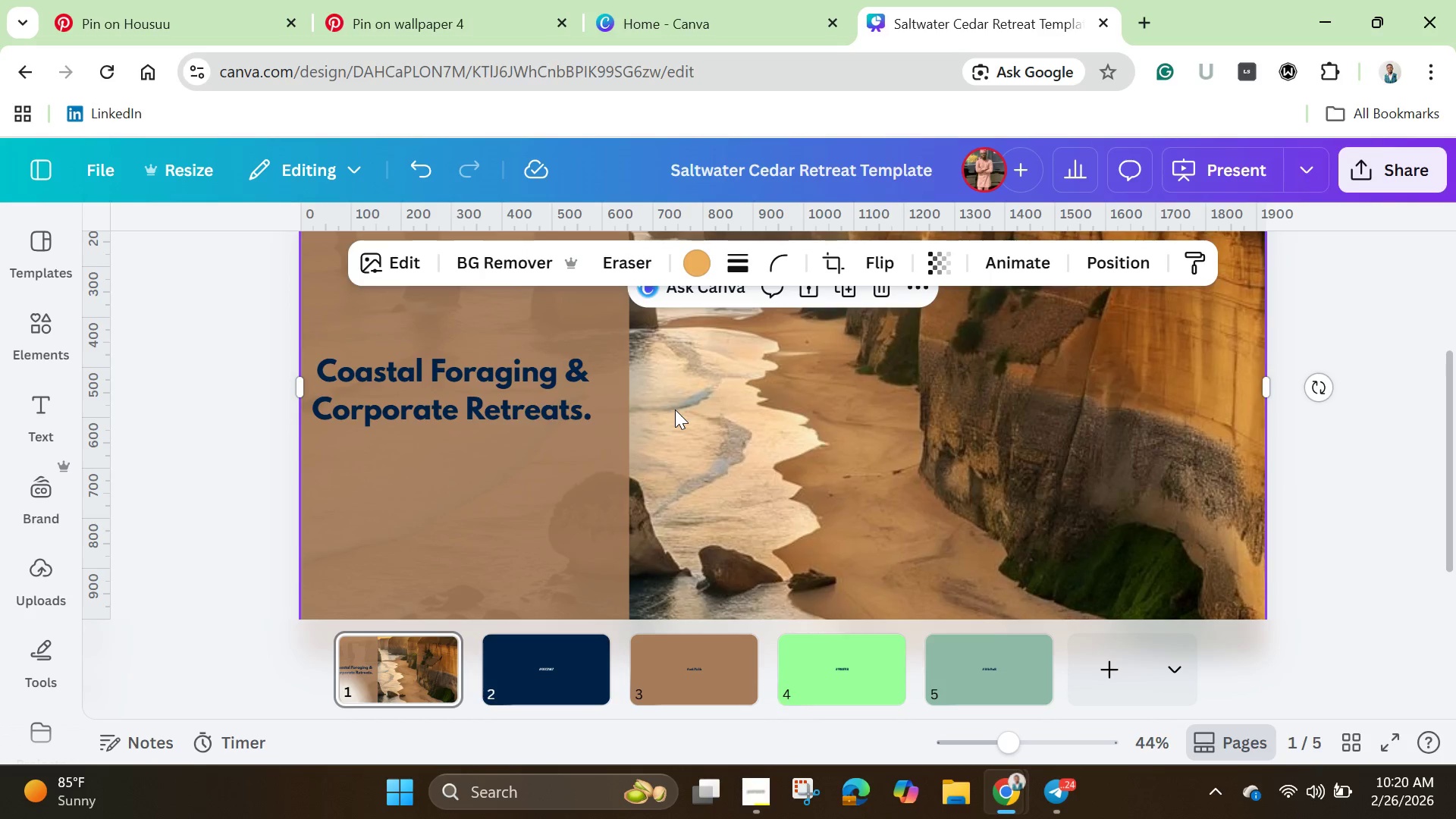 
scroll: coordinate [675, 410], scroll_direction: up, amount: 1.0
 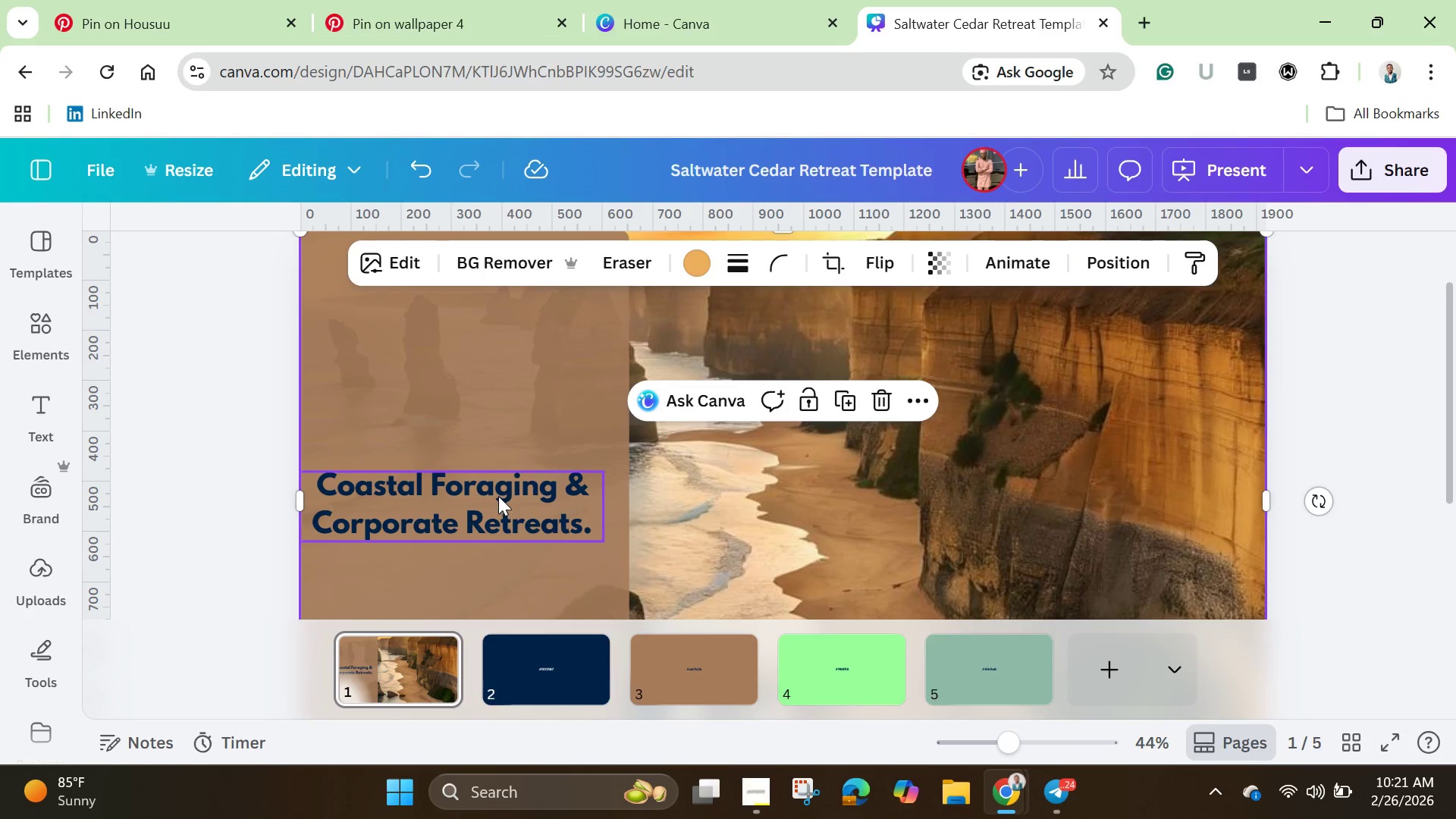 
left_click_drag(start_coordinate=[498, 496], to_coordinate=[510, 414])
 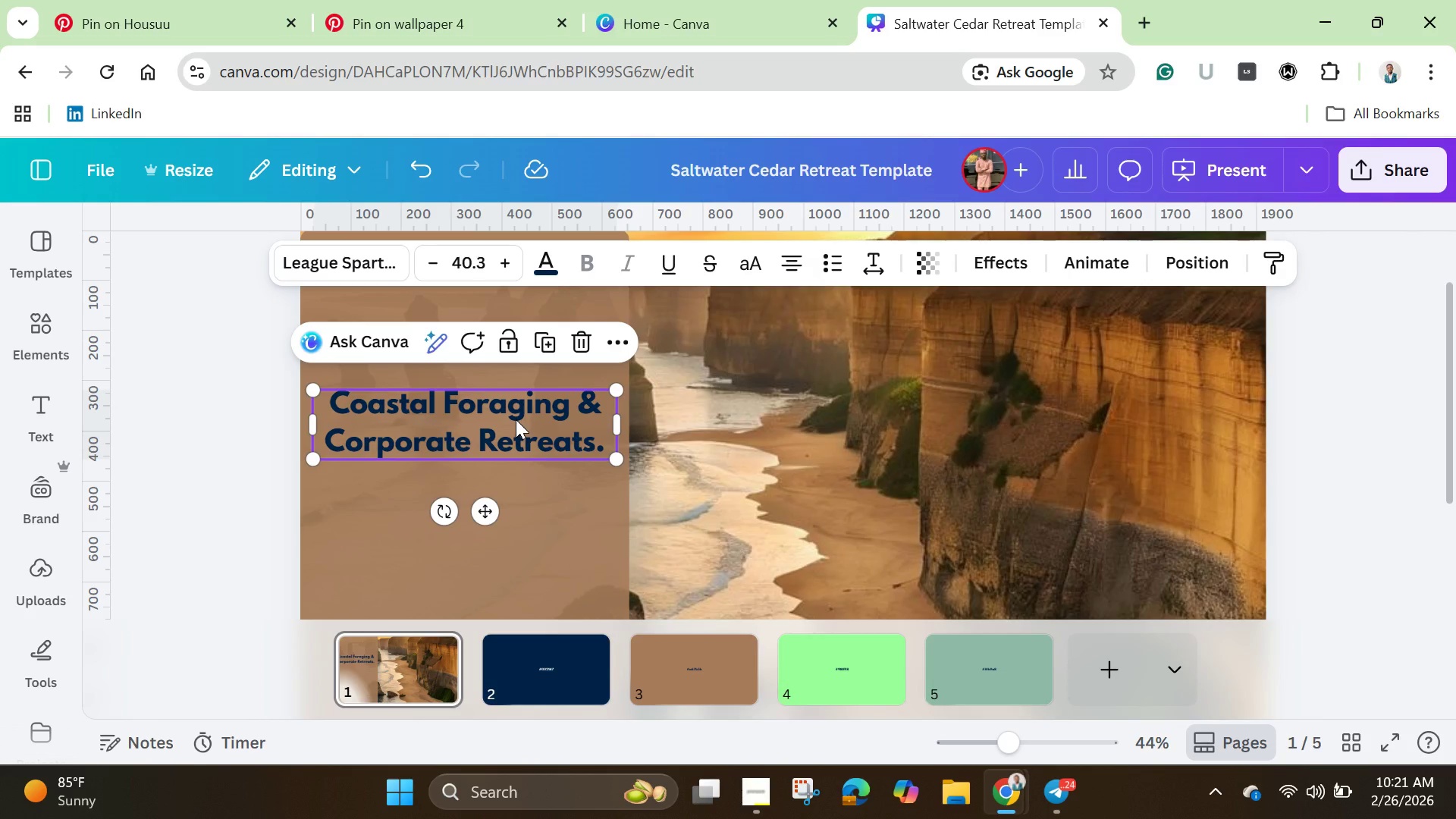 
wait(14.78)
 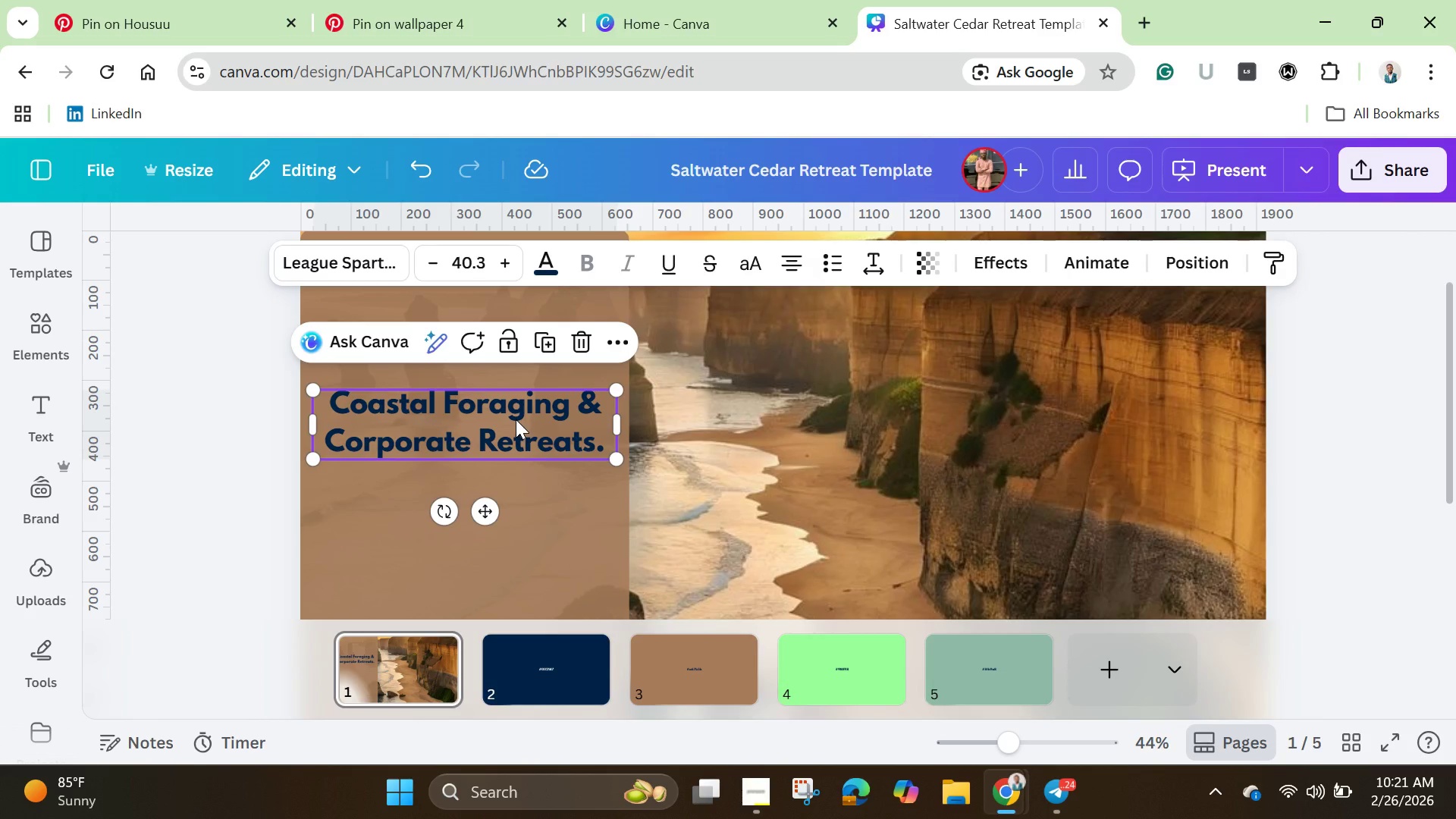 
left_click([540, 335])
 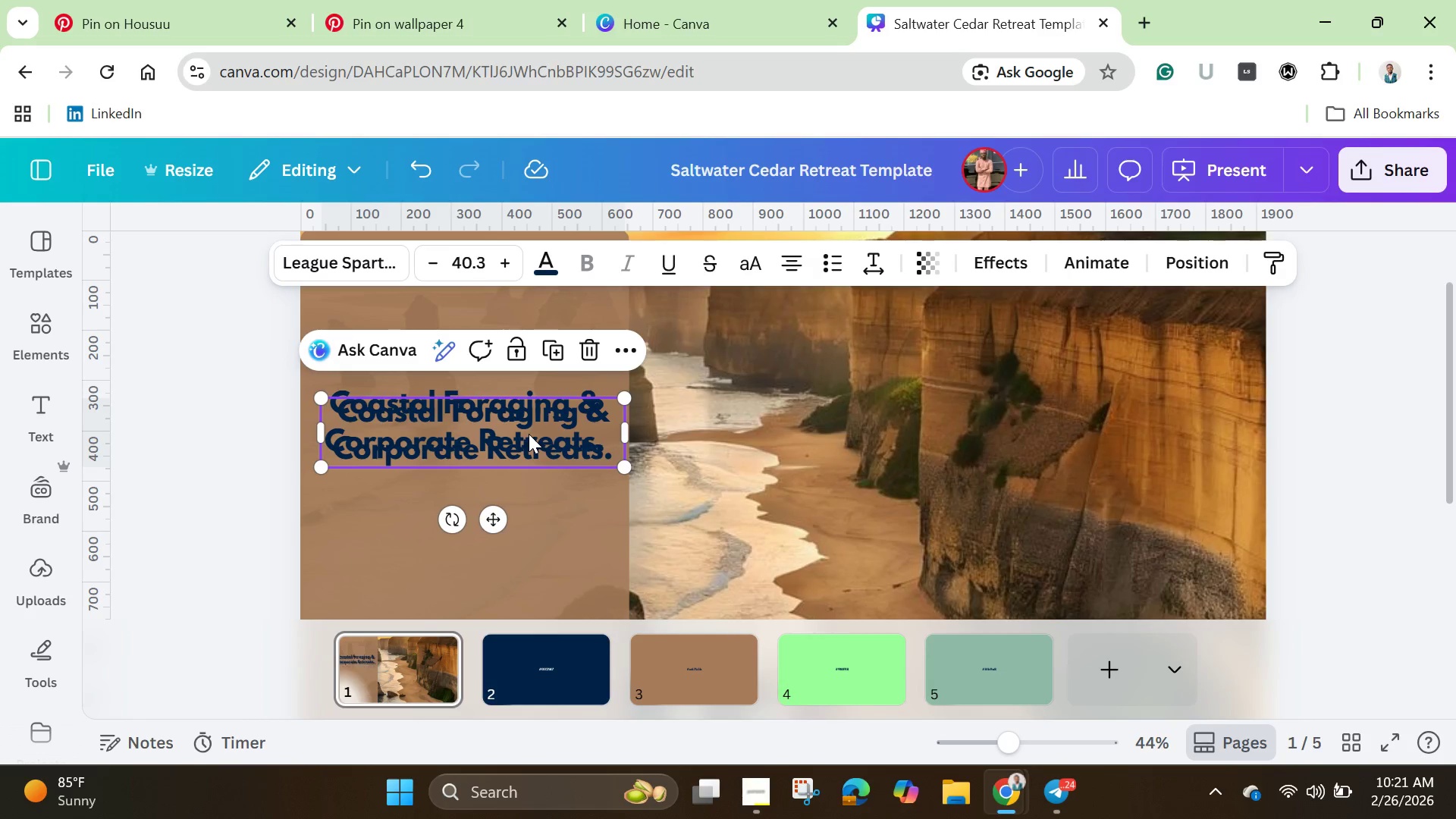 
left_click_drag(start_coordinate=[529, 434], to_coordinate=[529, 521])
 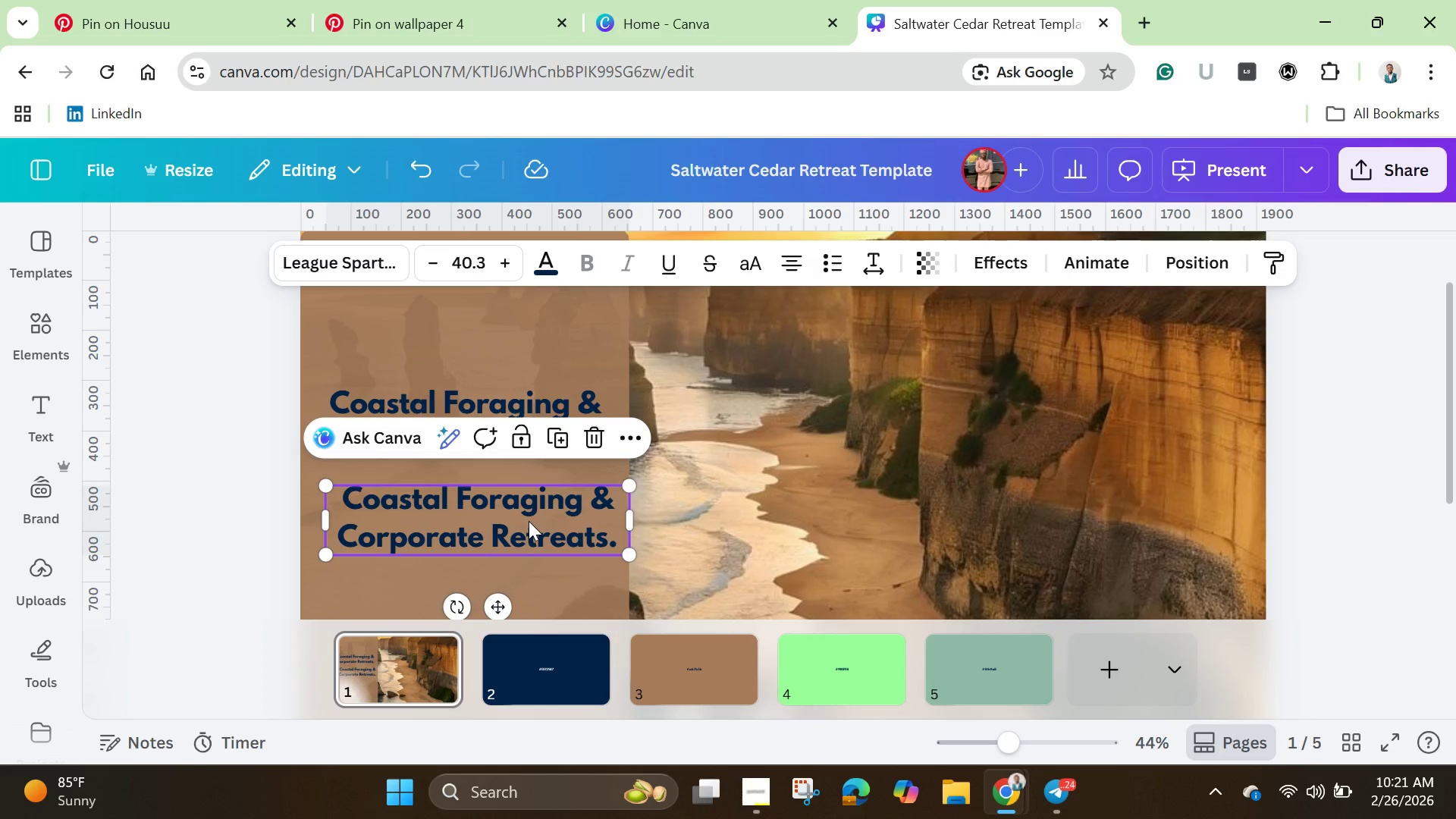 
wait(6.19)
 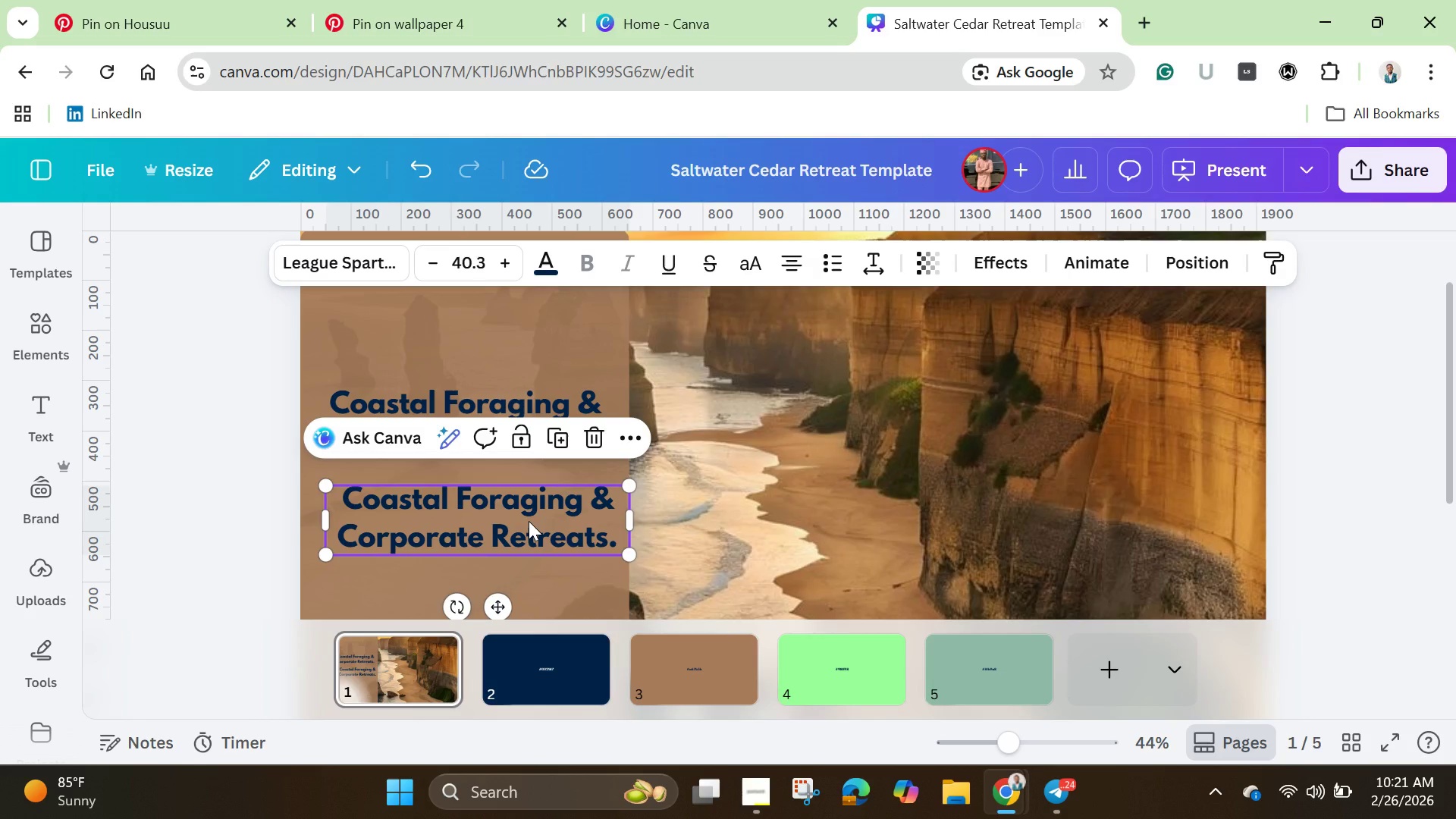 
left_click([529, 521])
 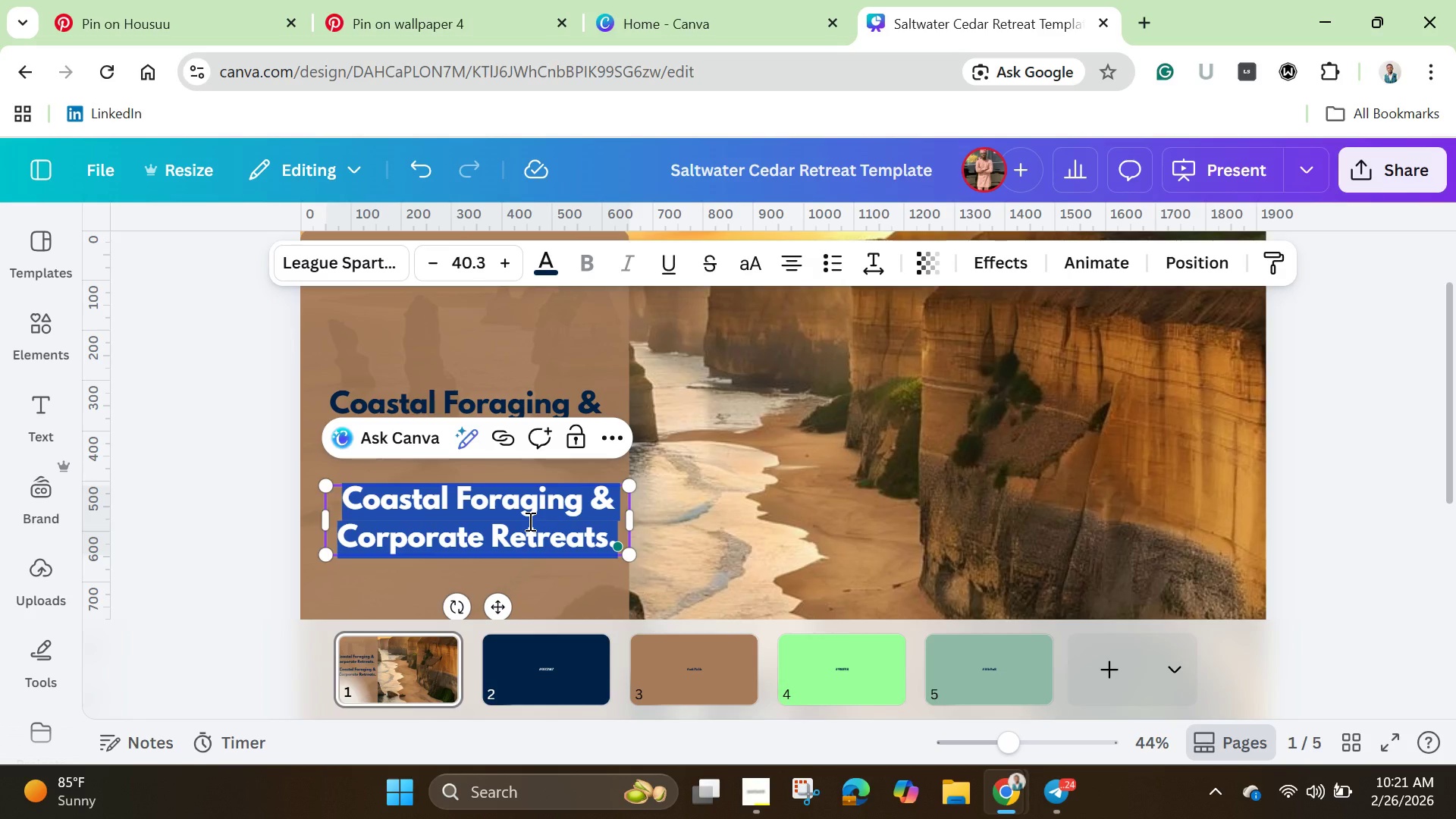 
key(Backspace)
type(A sea-to0)
key(Backspace)
type(-Table Team Building Experience.)
 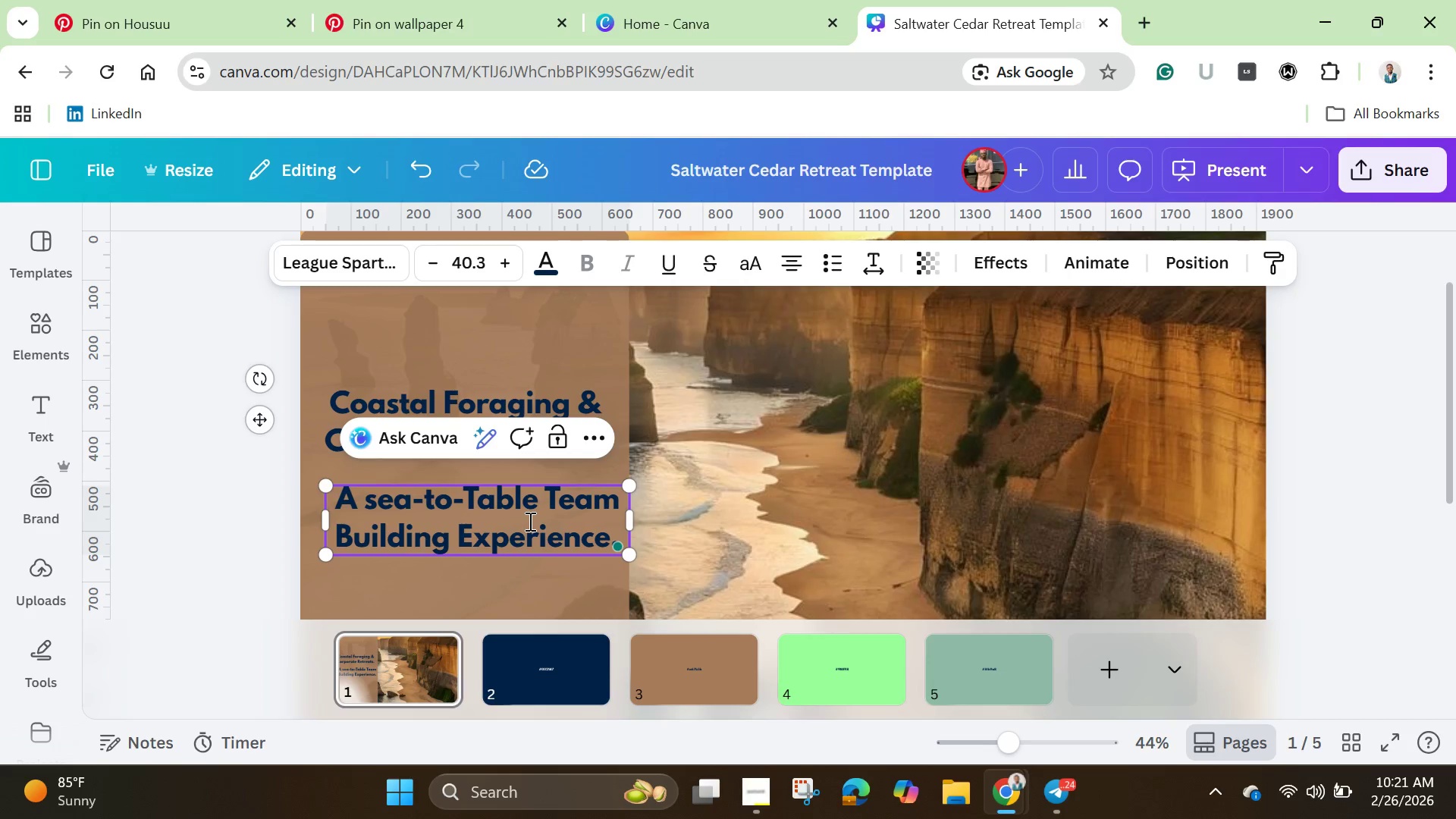 
left_click([780, 487])
 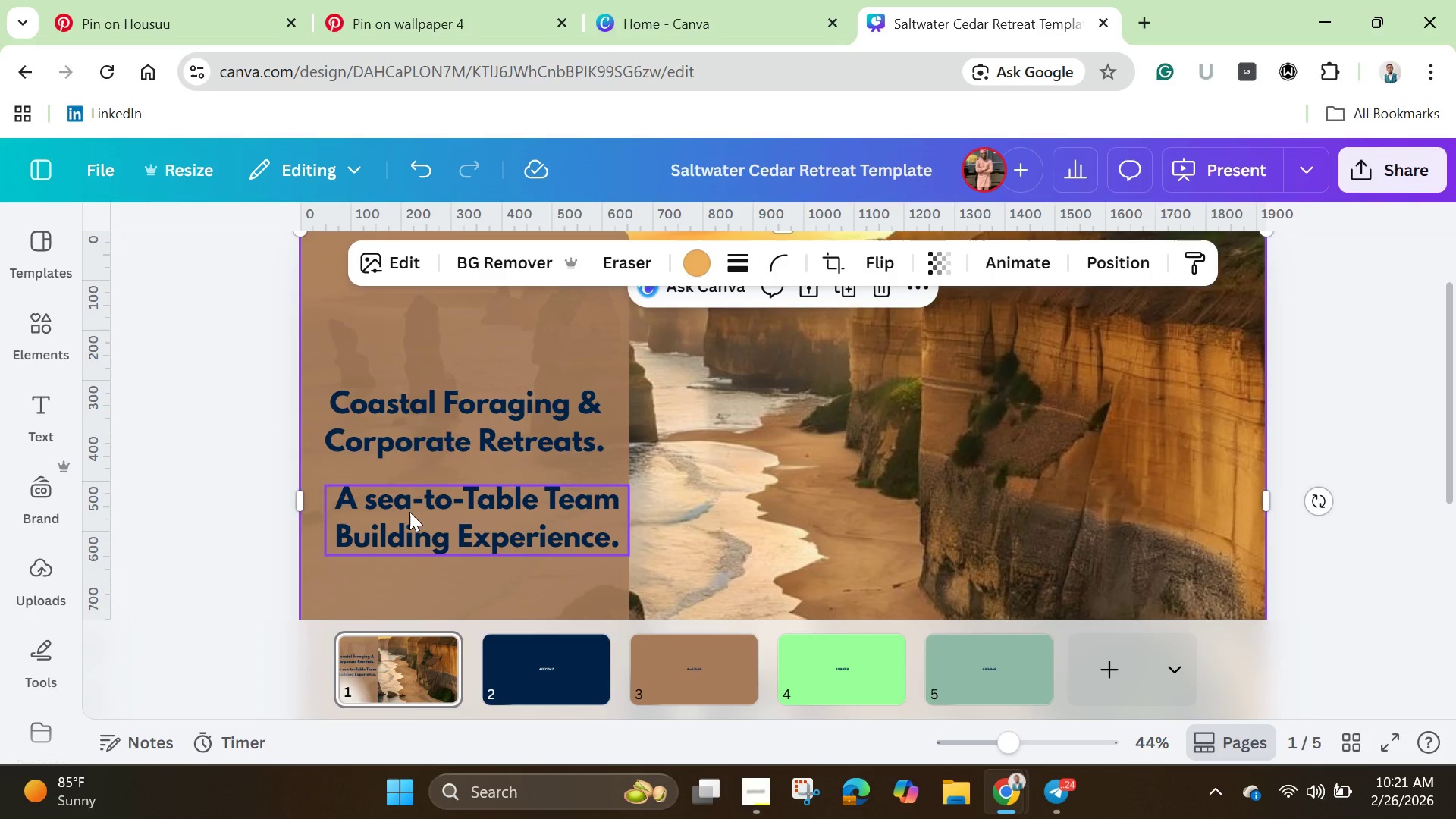 
left_click([410, 512])
 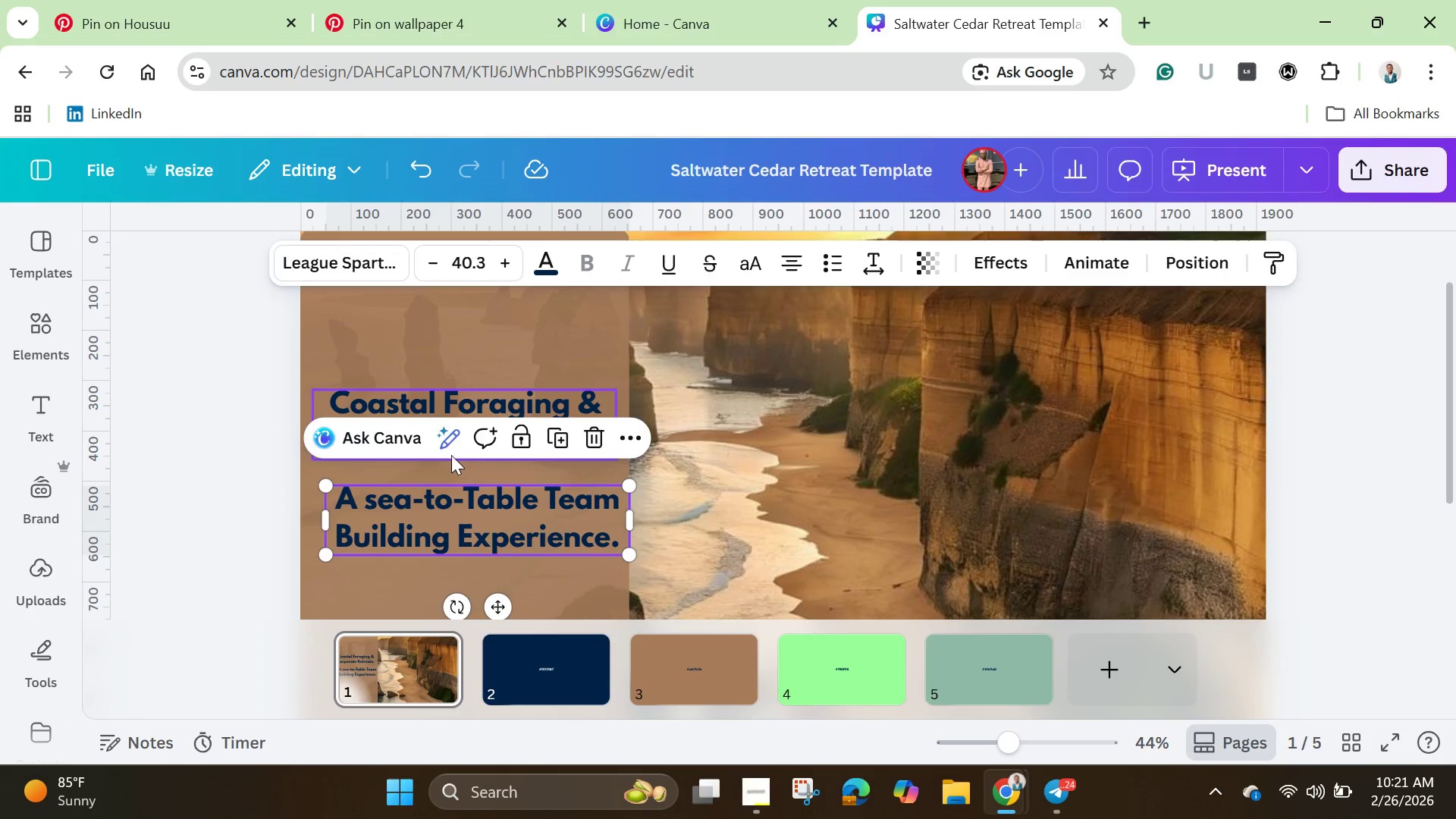 
left_click([455, 447])
 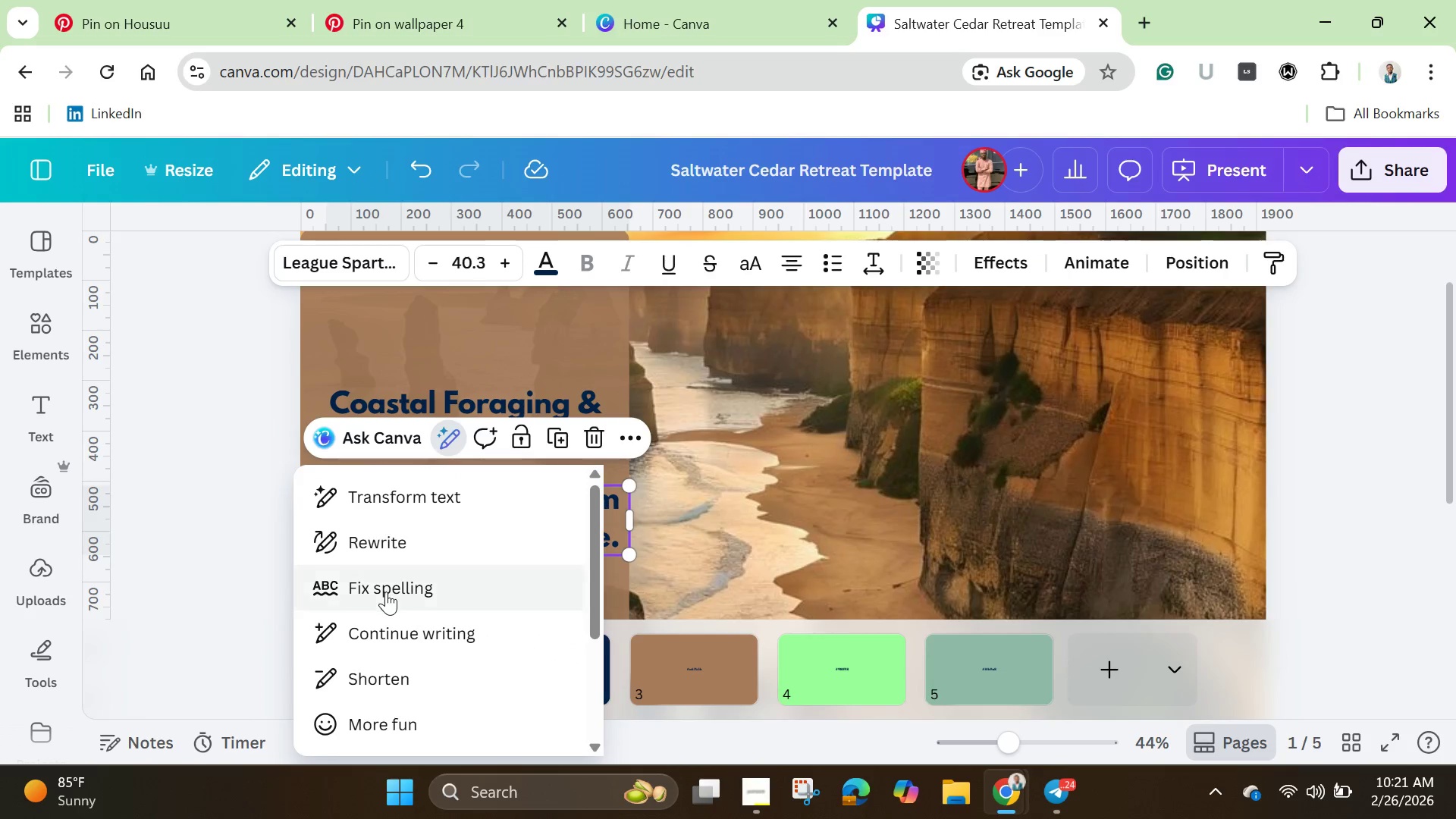 
left_click([386, 592])
 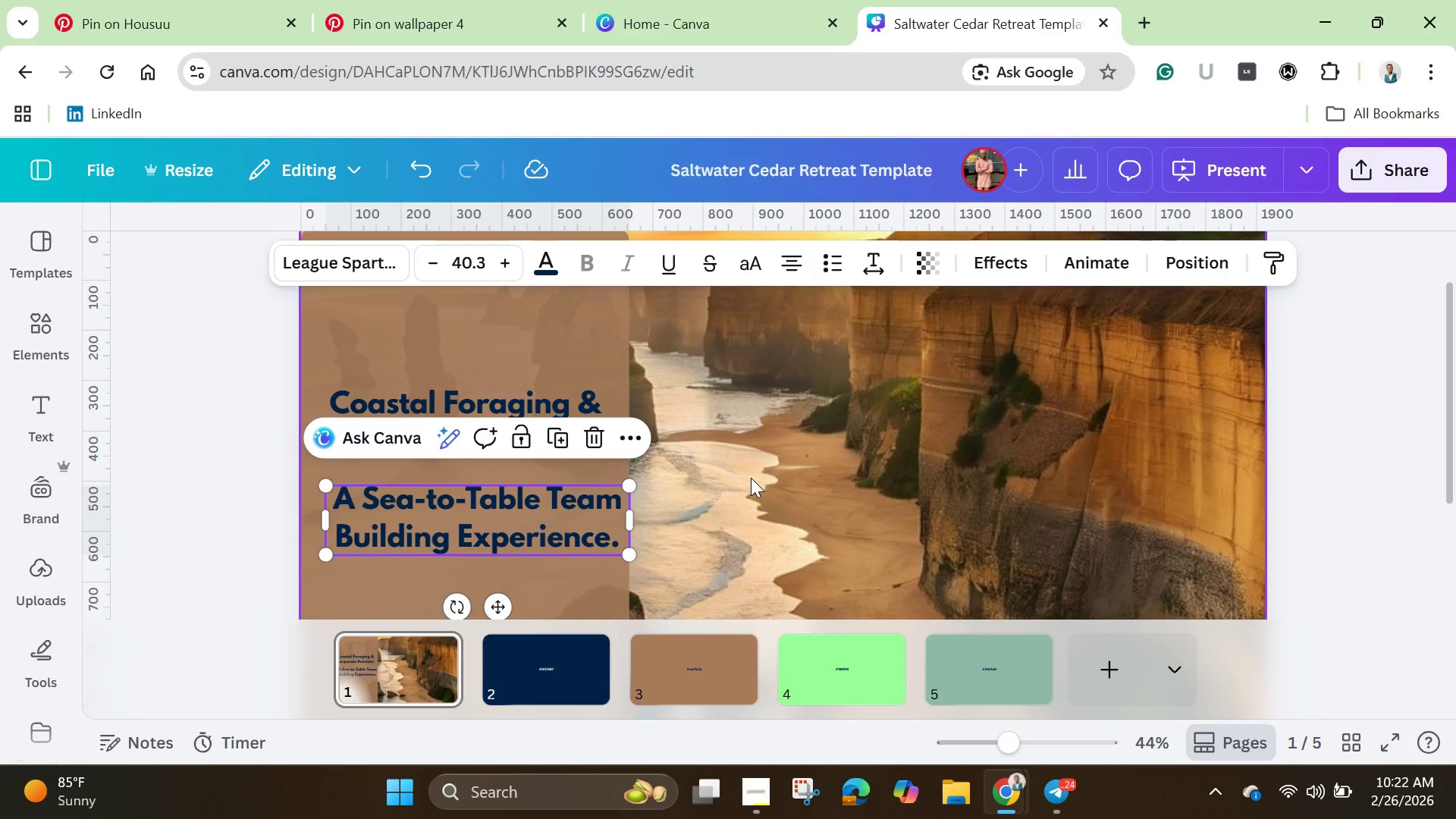 
wait(8.97)
 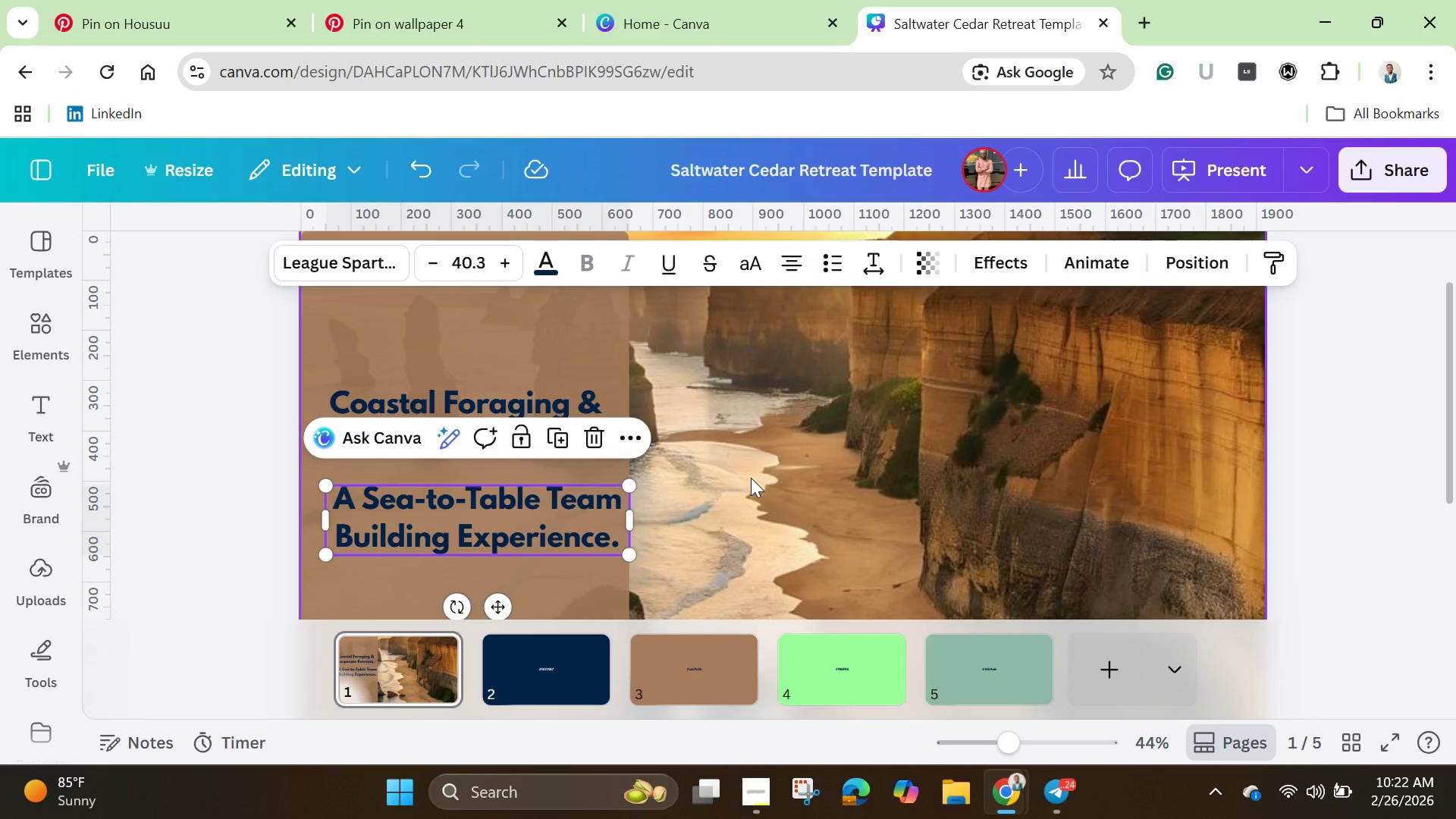 
left_click([940, 490])
 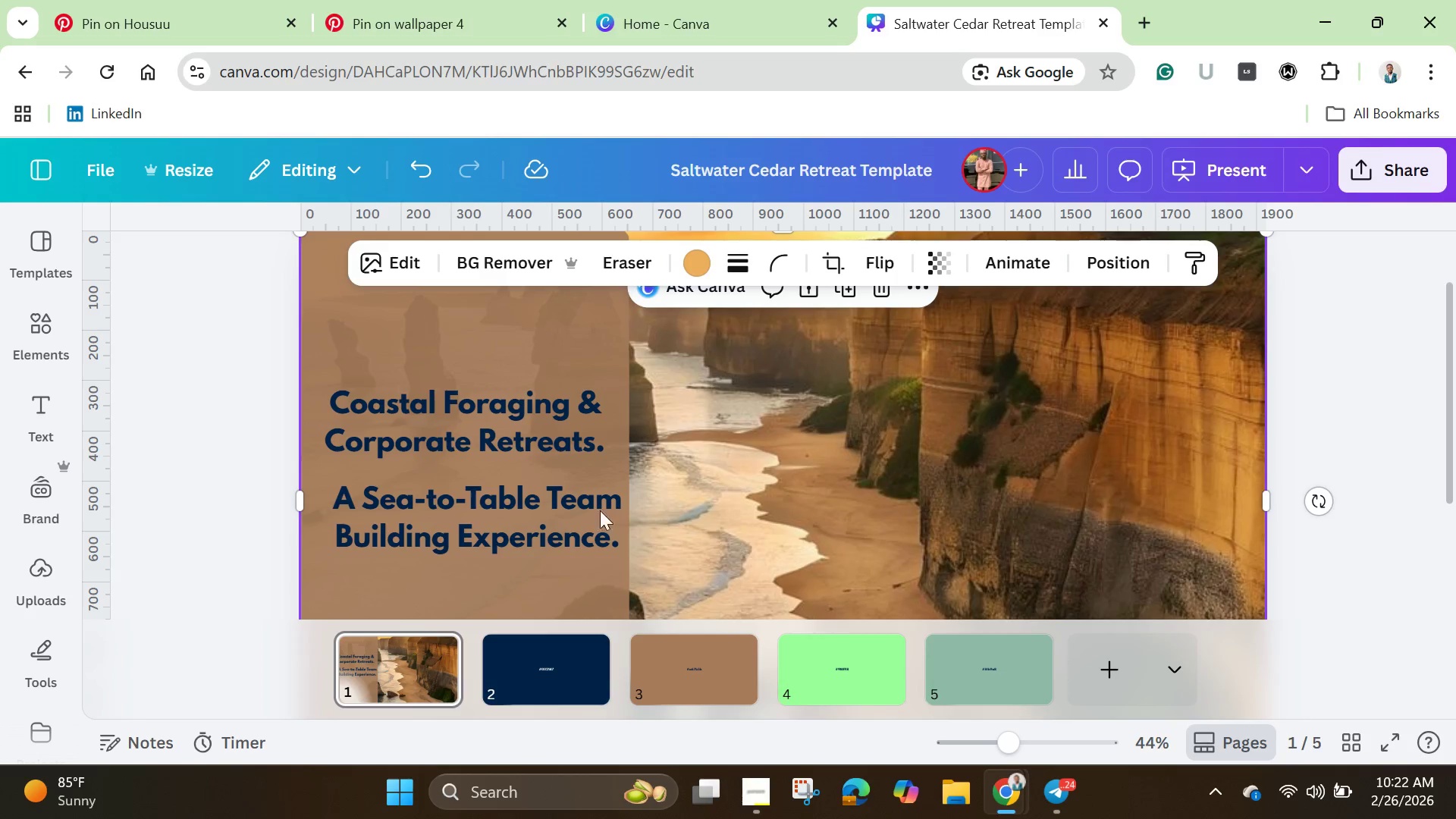 
left_click([567, 513])
 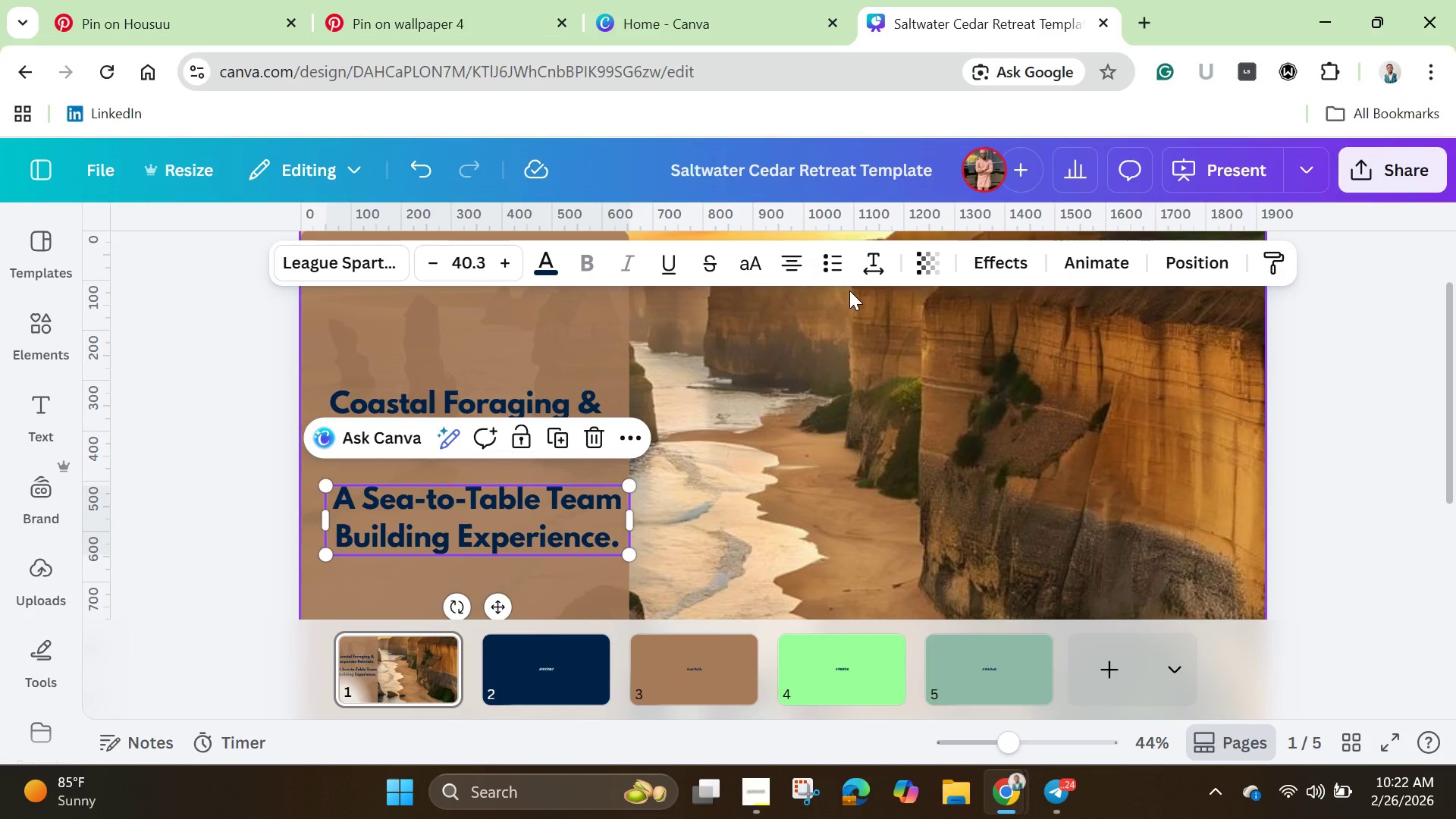 
wait(15.61)
 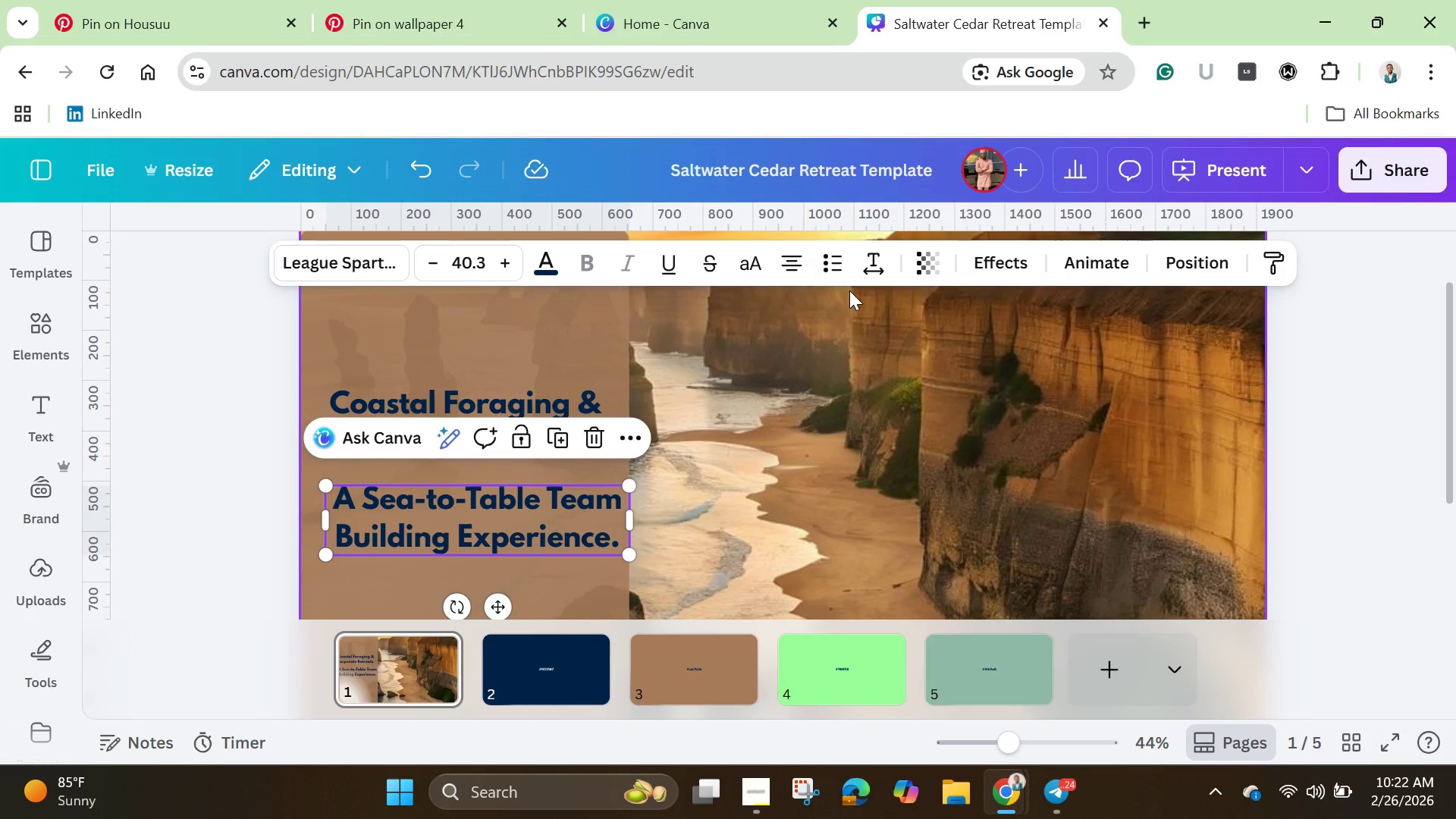 
left_click([629, 539])
 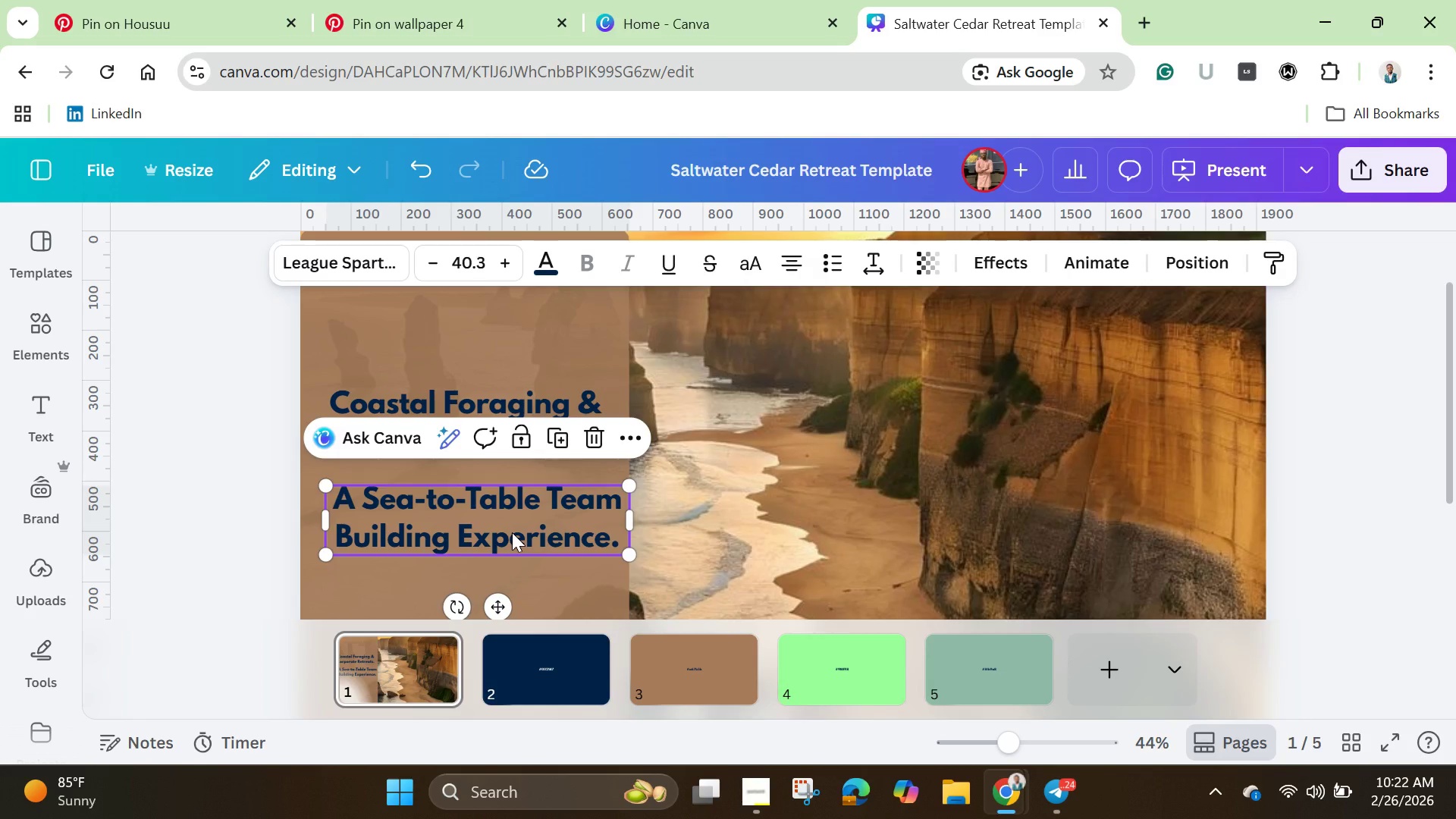 
left_click([512, 532])
 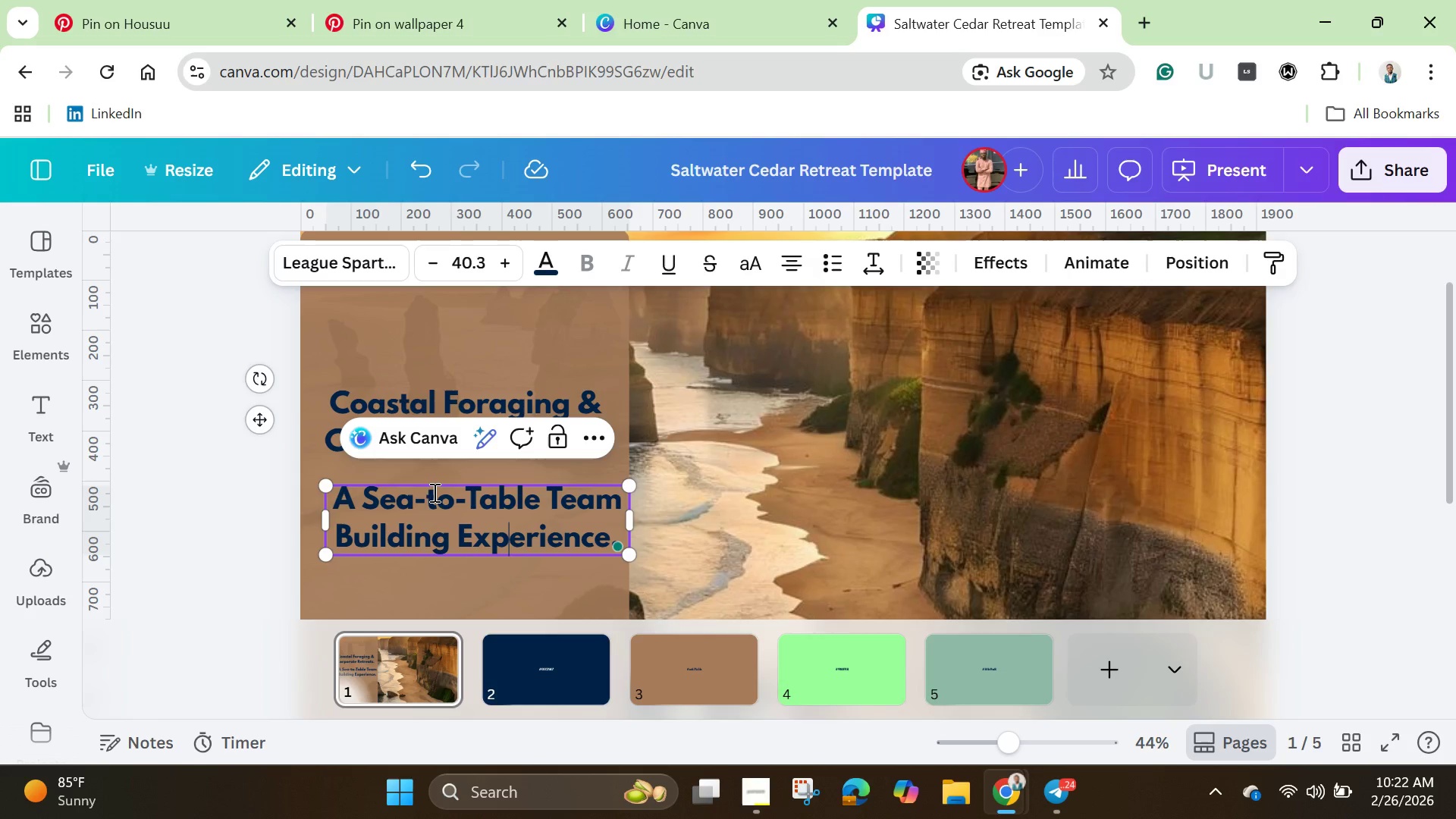 
wait(9.77)
 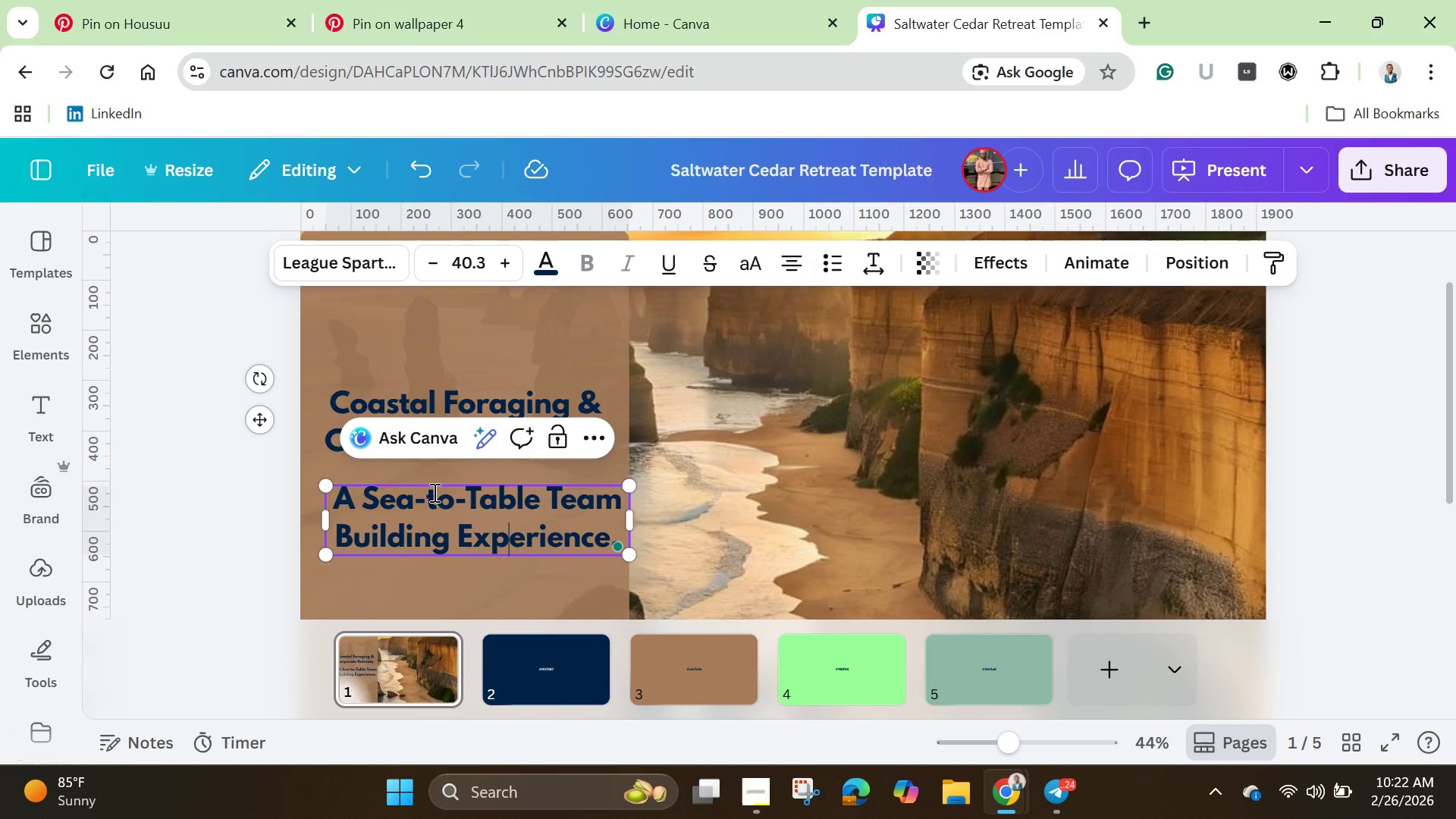 
mouse_move([411, 282])
 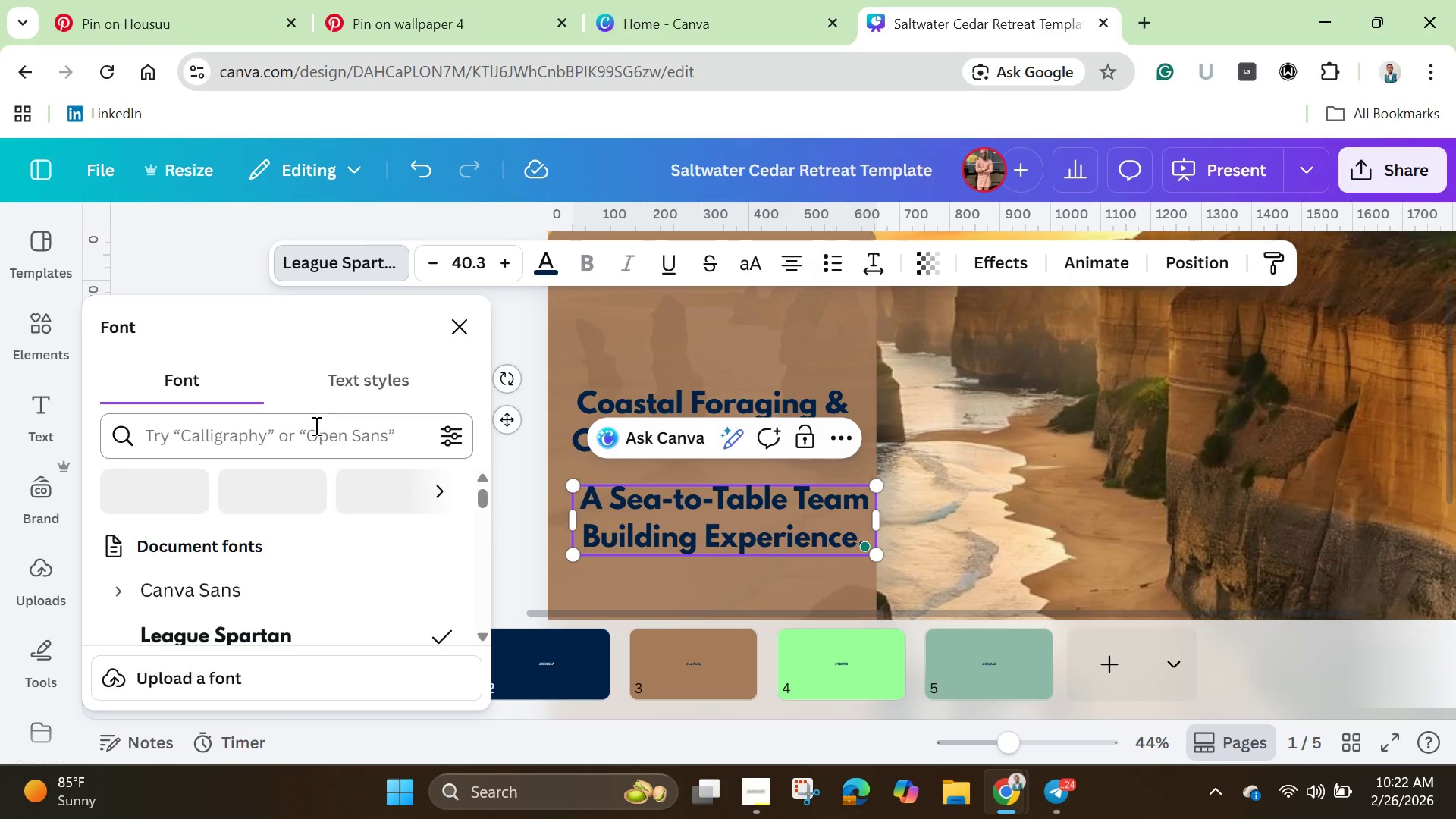 
left_click([315, 428])
 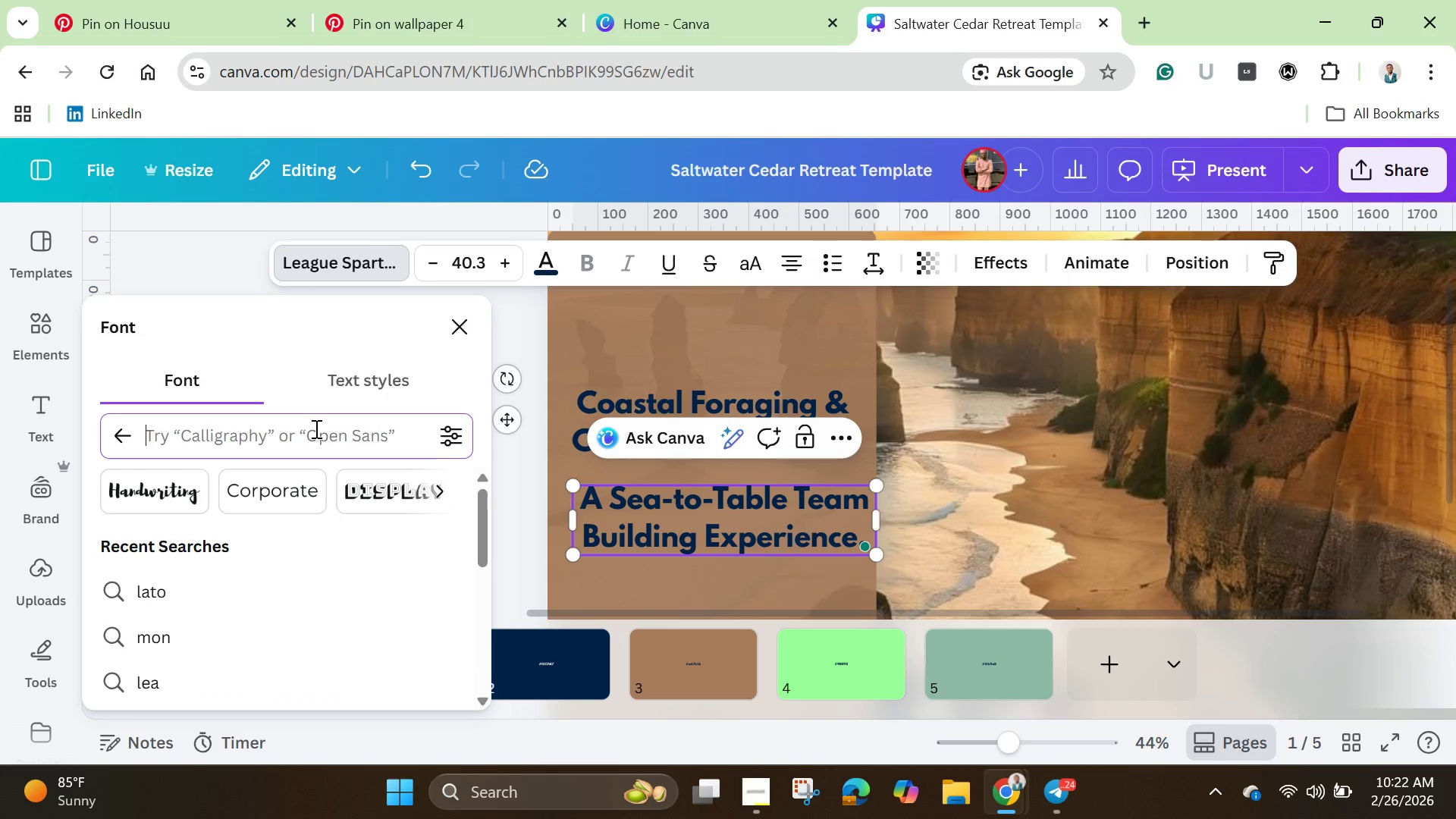 
type(gla)
 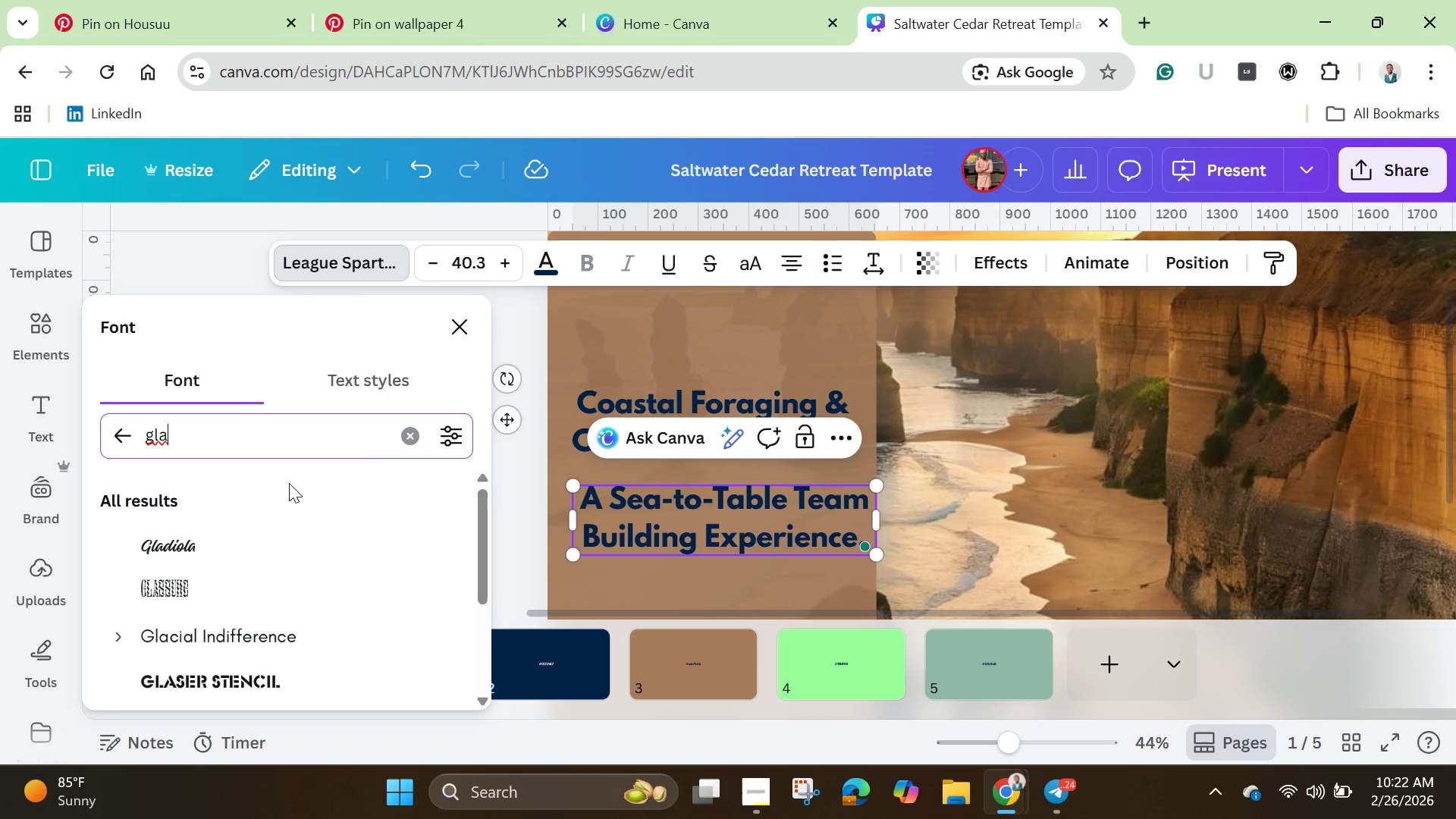 
left_click([251, 623])
 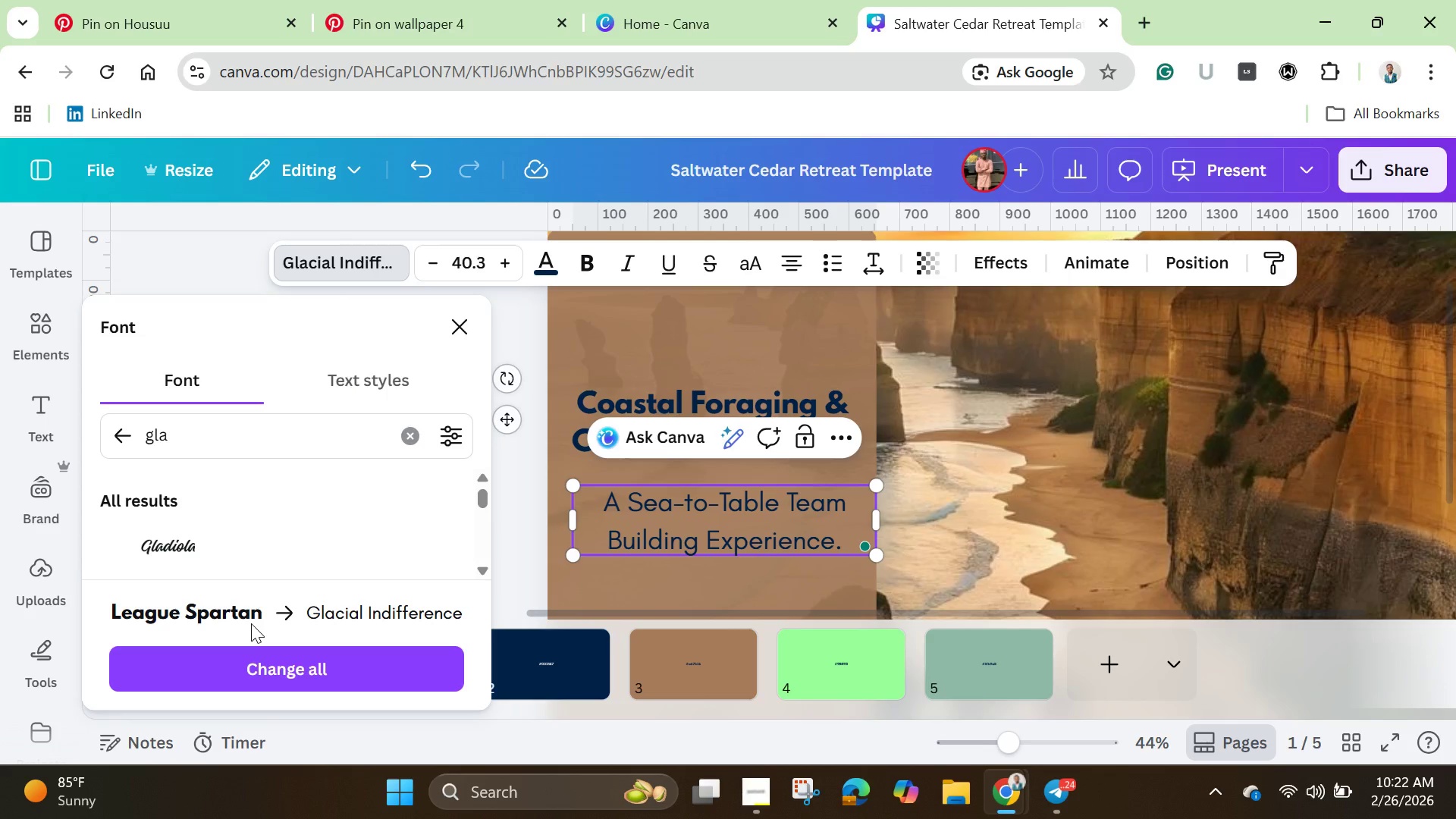 
wait(7.53)
 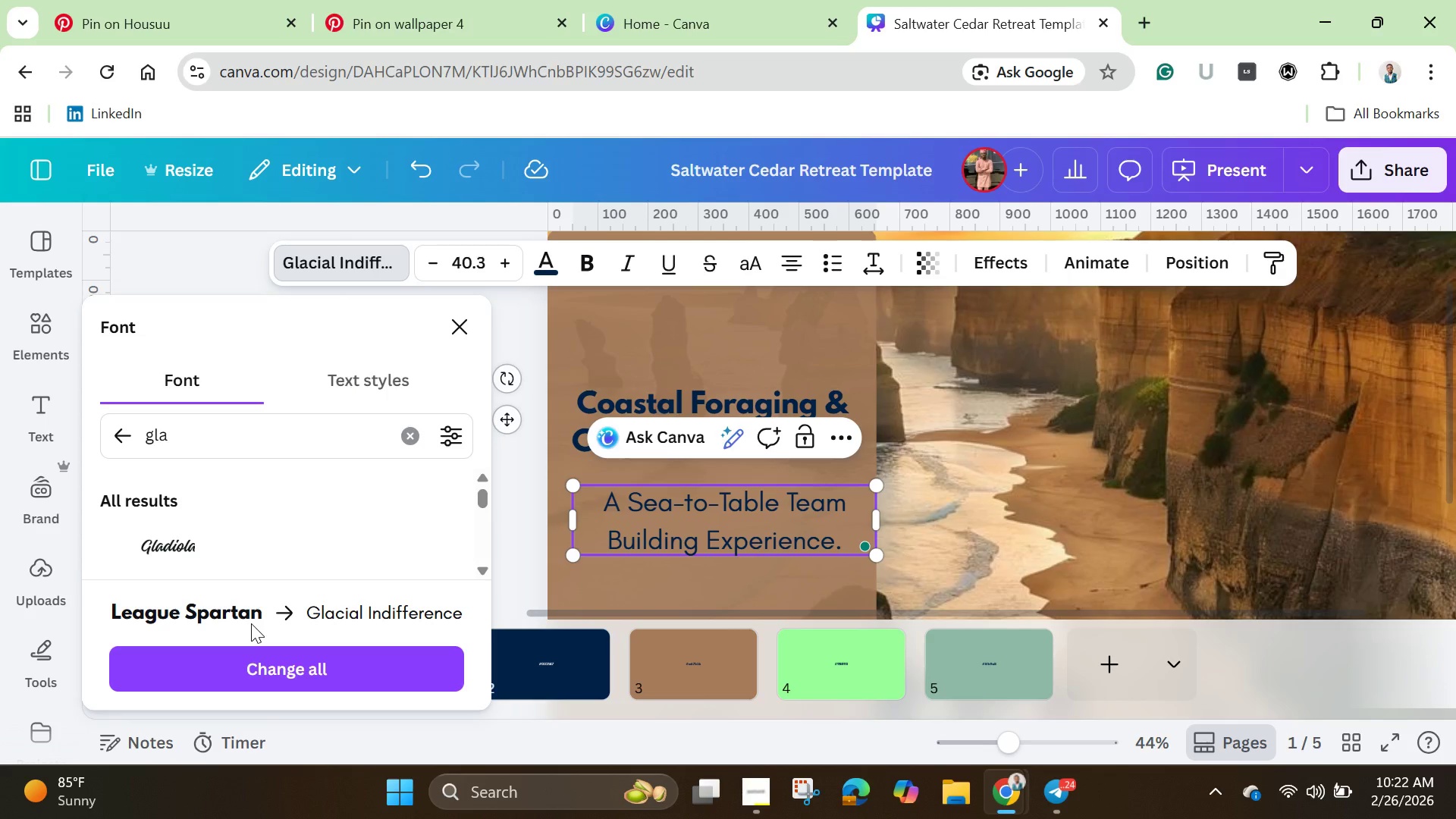 
left_click([947, 489])
 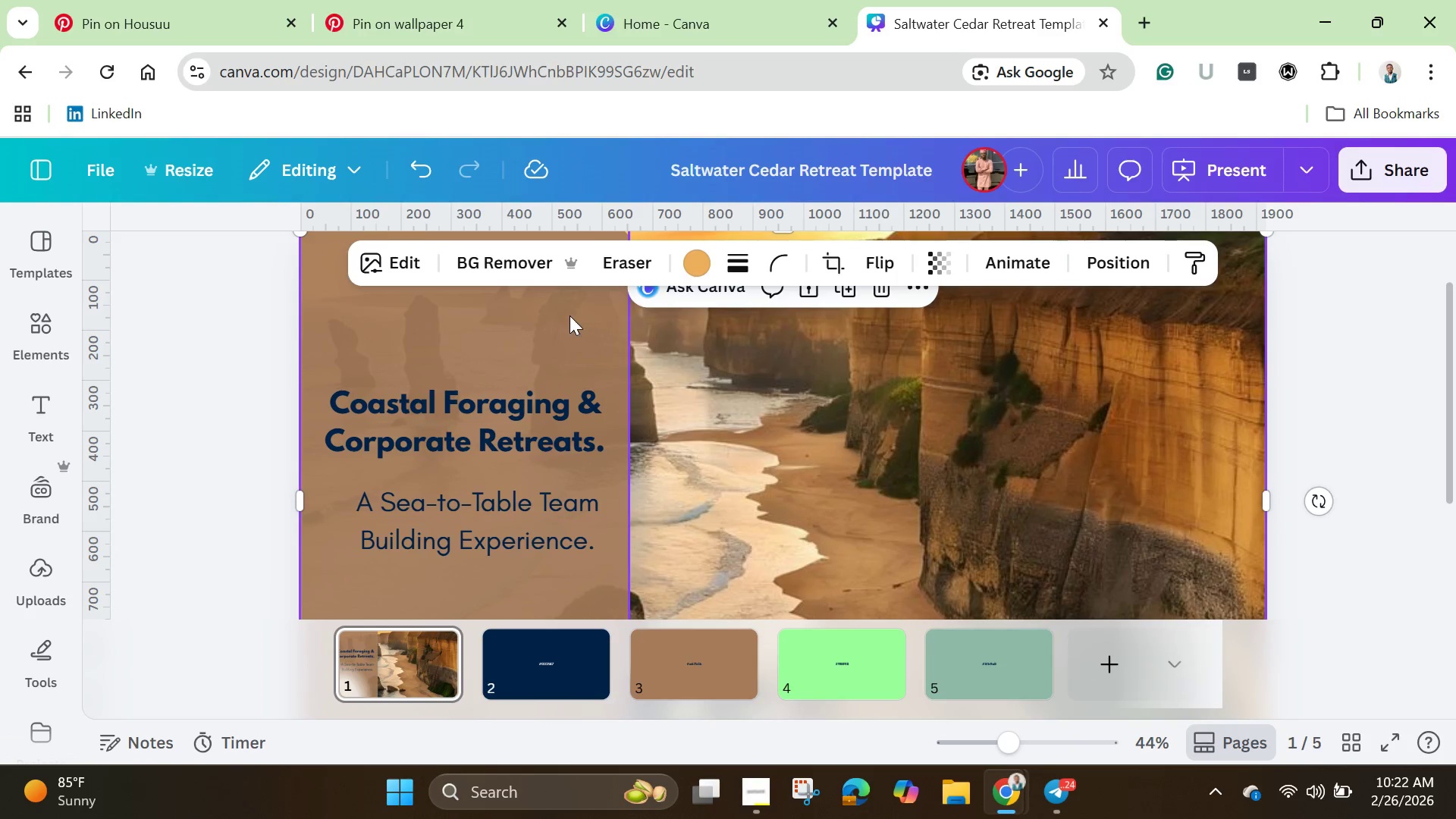 
left_click([562, 319])
 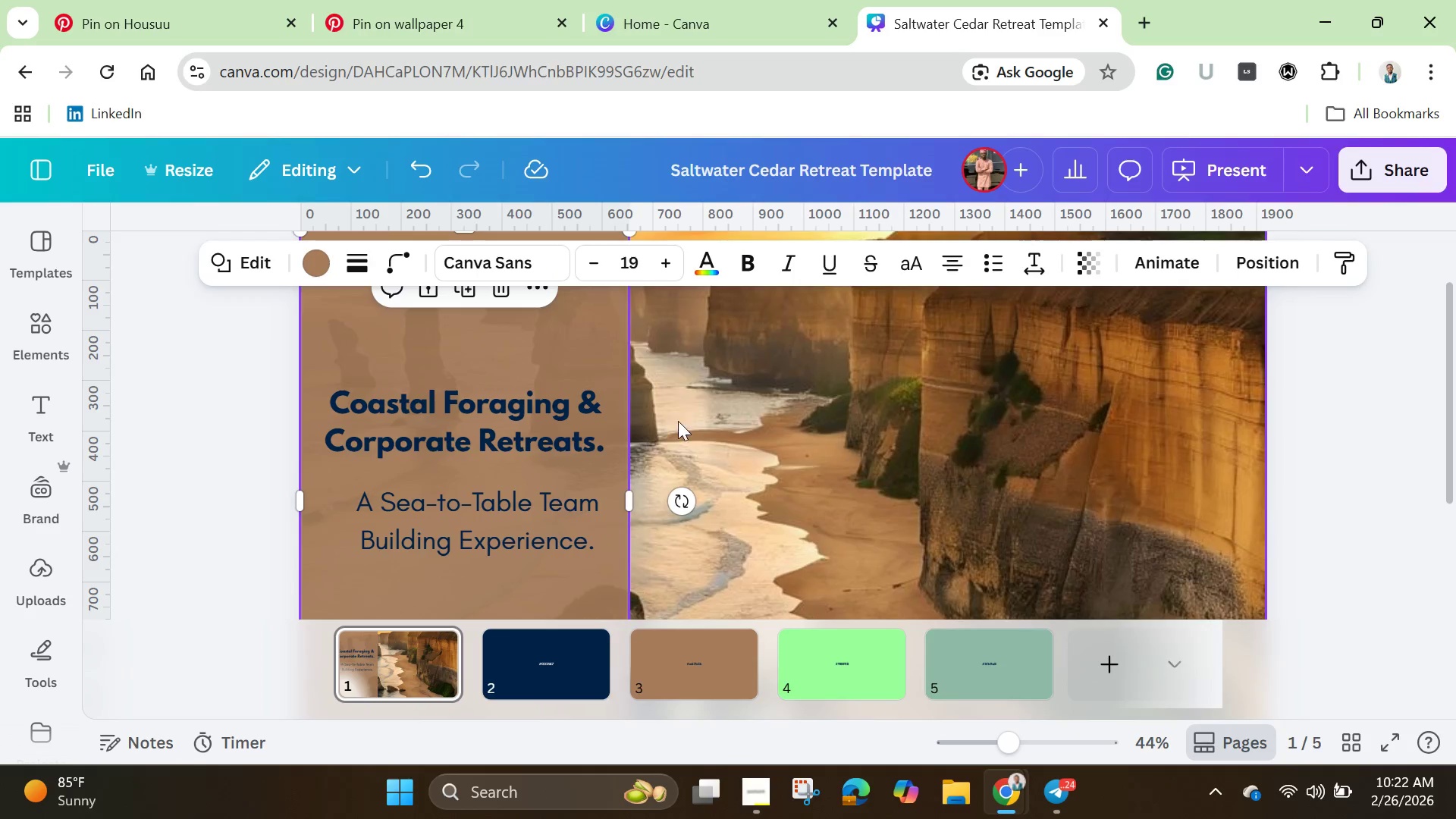 
left_click([820, 672])
 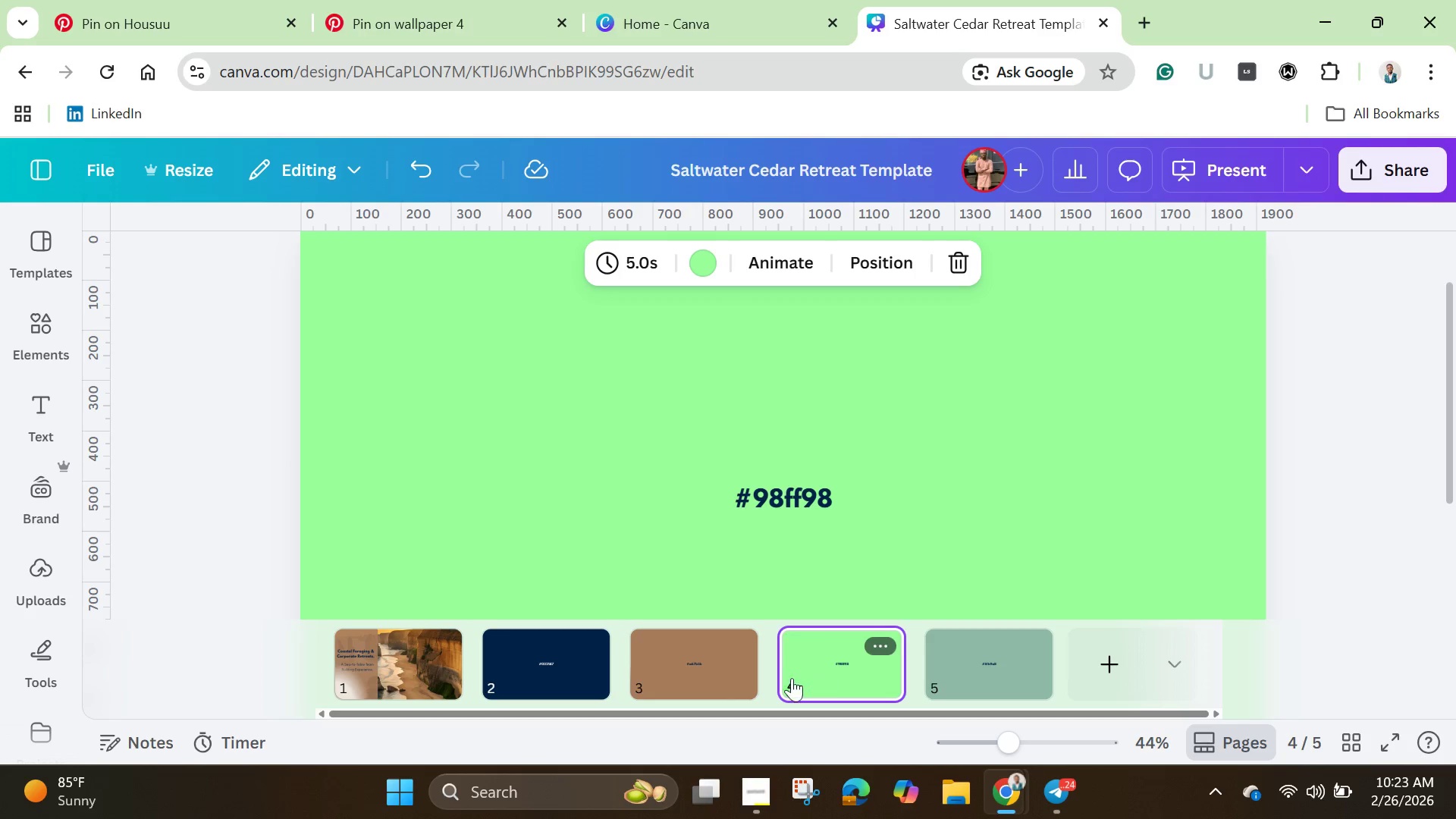 
left_click([680, 667])
 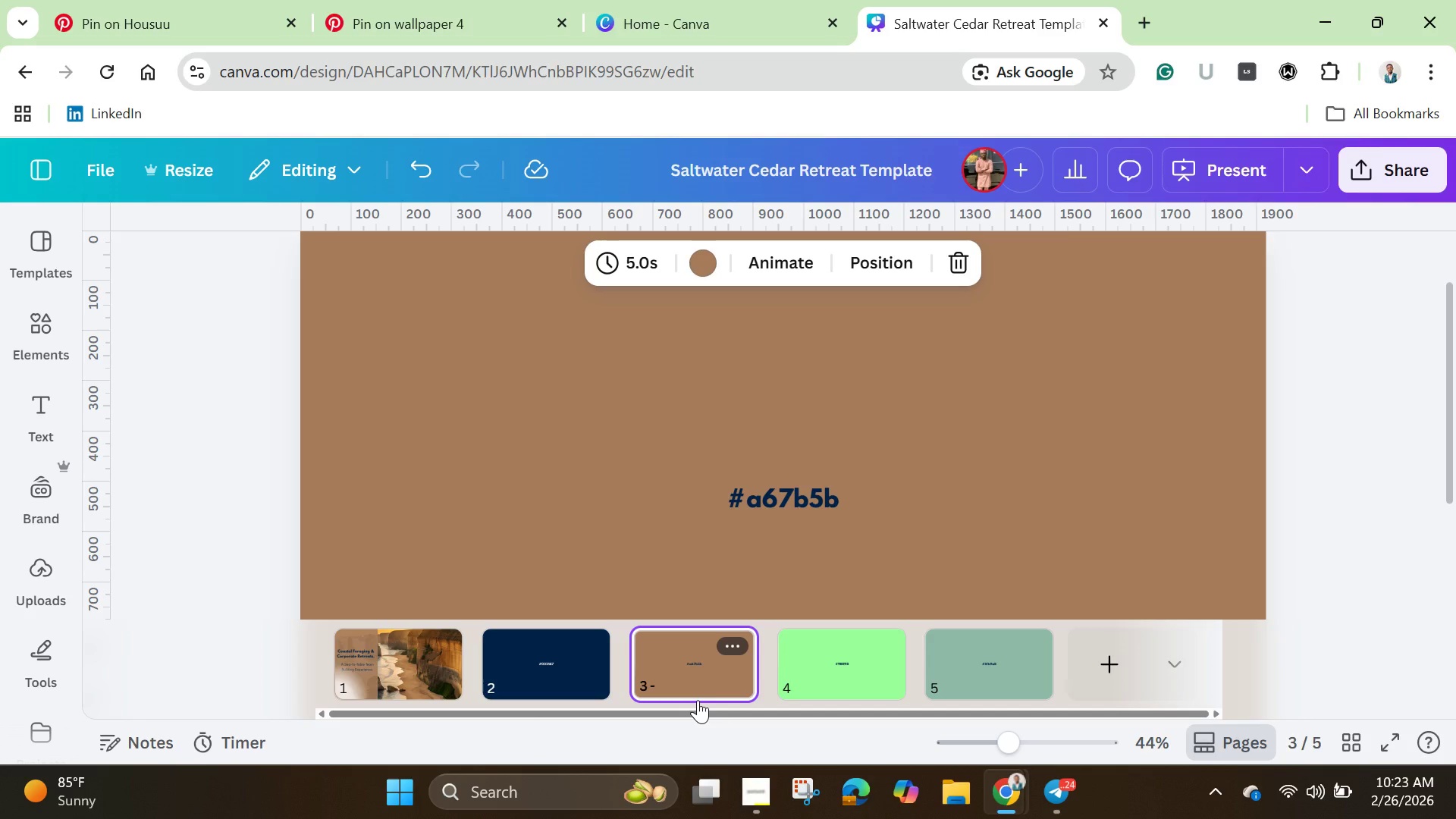 
wait(23.36)
 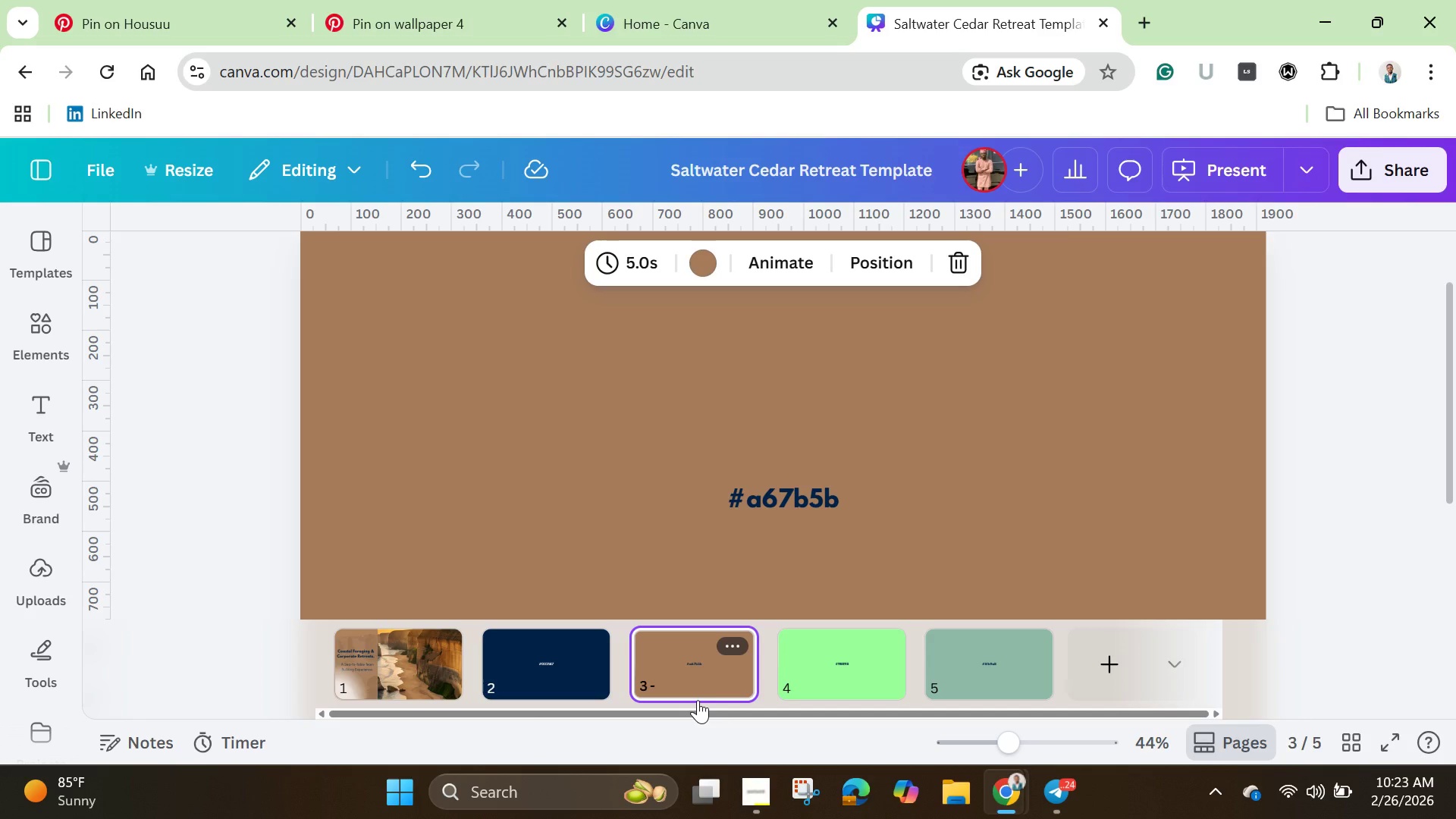 
key(Backspace)
 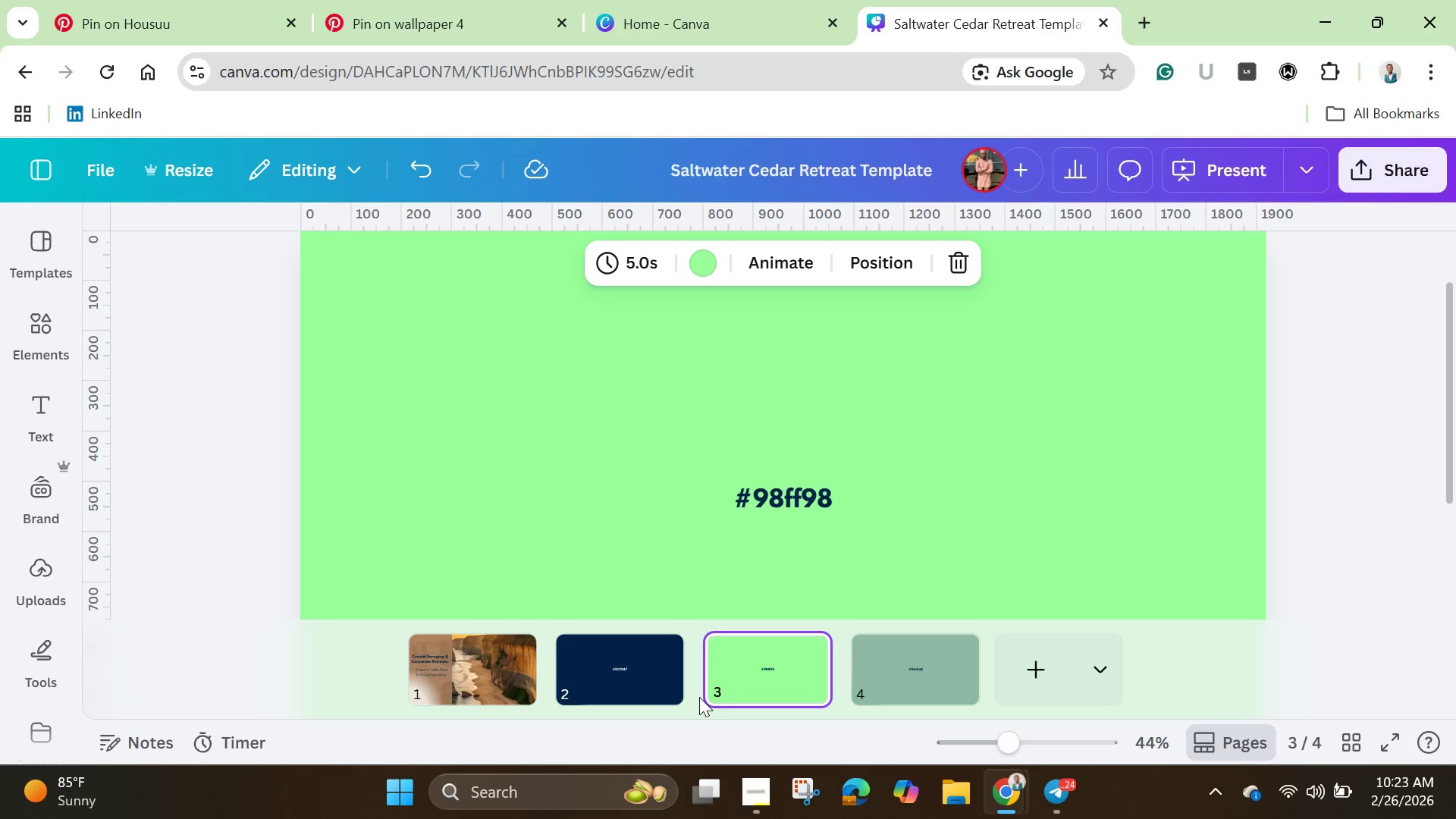 
wait(33.55)
 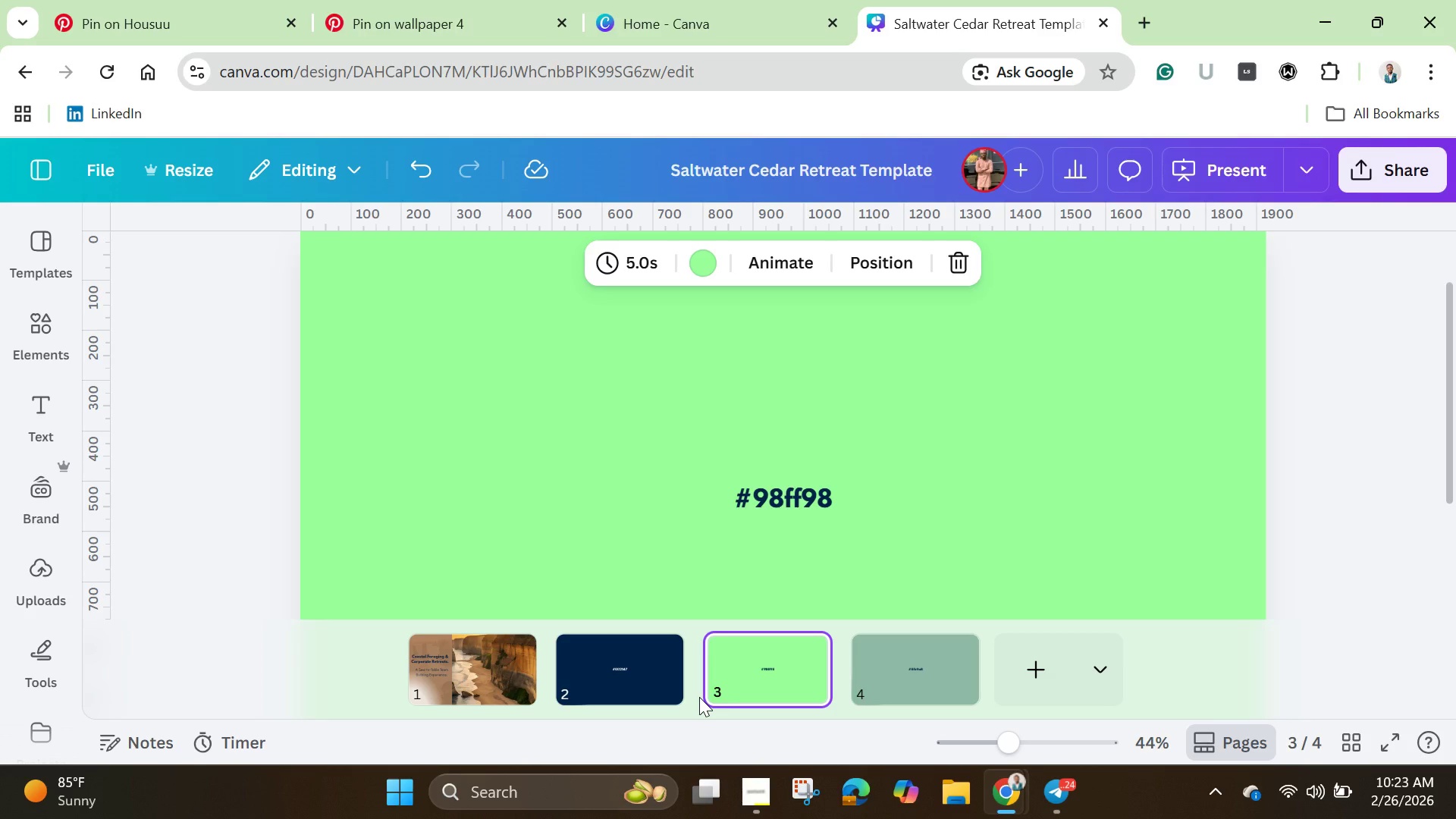 
left_click([419, 18])
 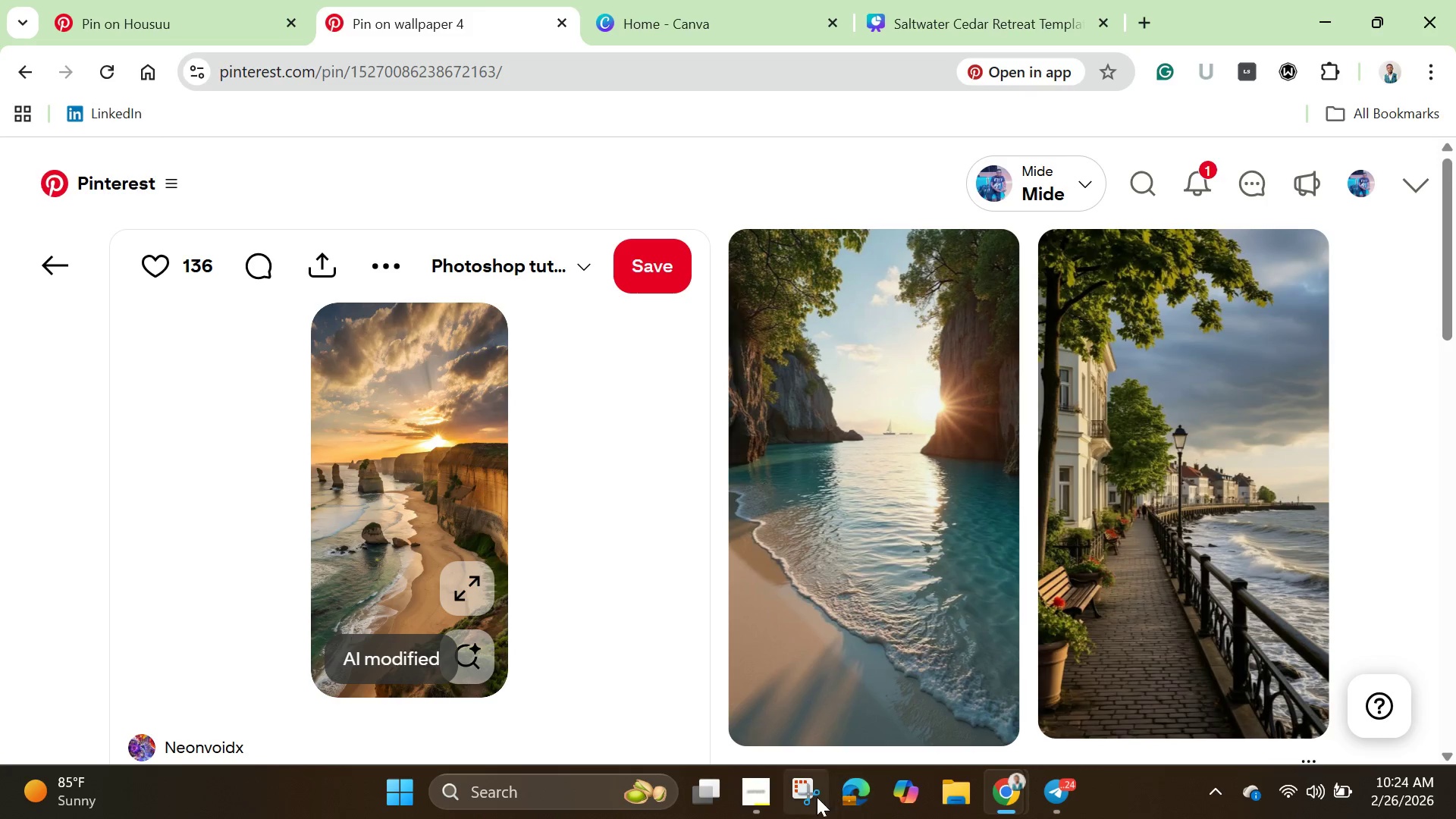 
wait(5.34)
 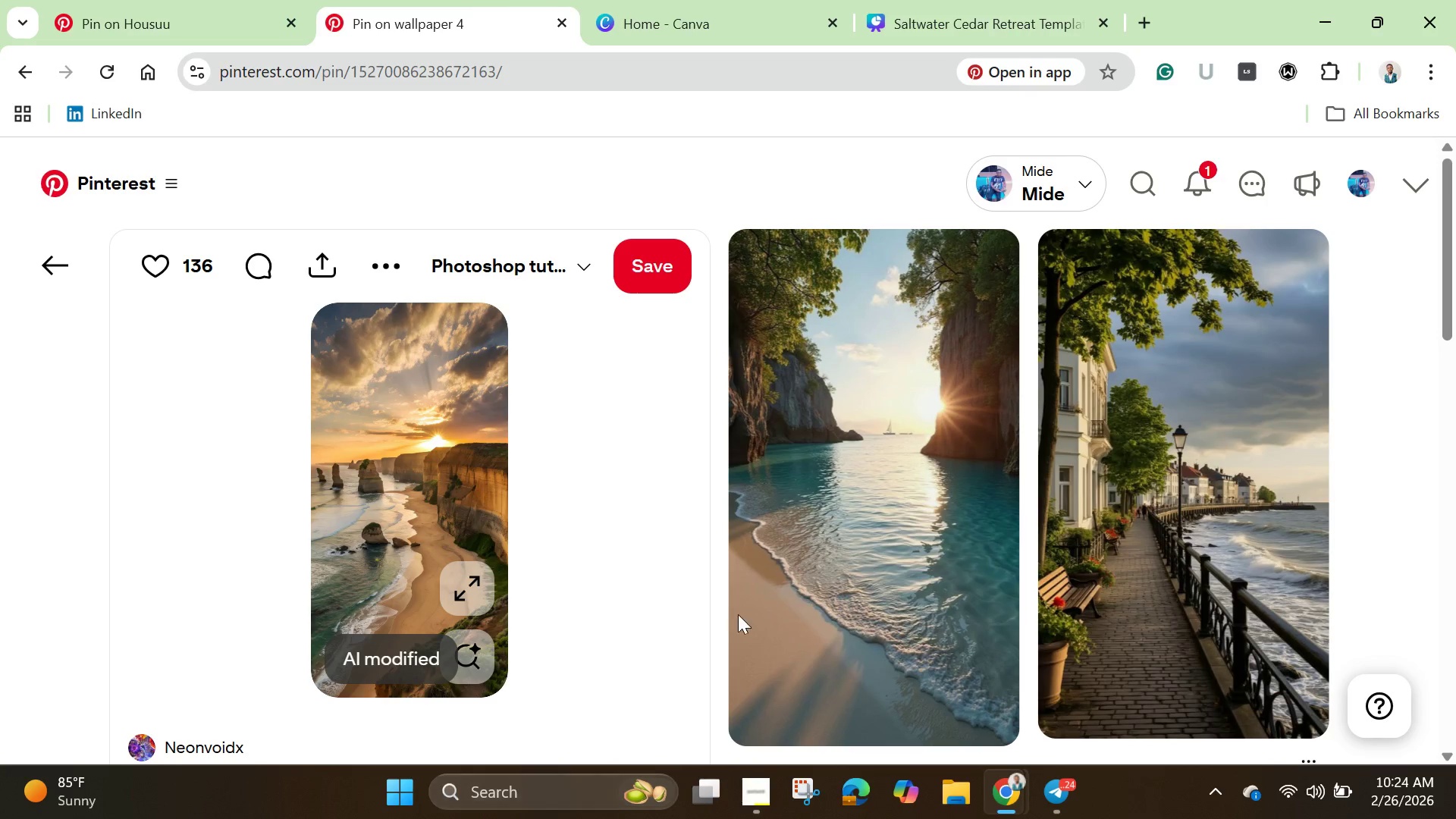 
left_click([1005, 799])
 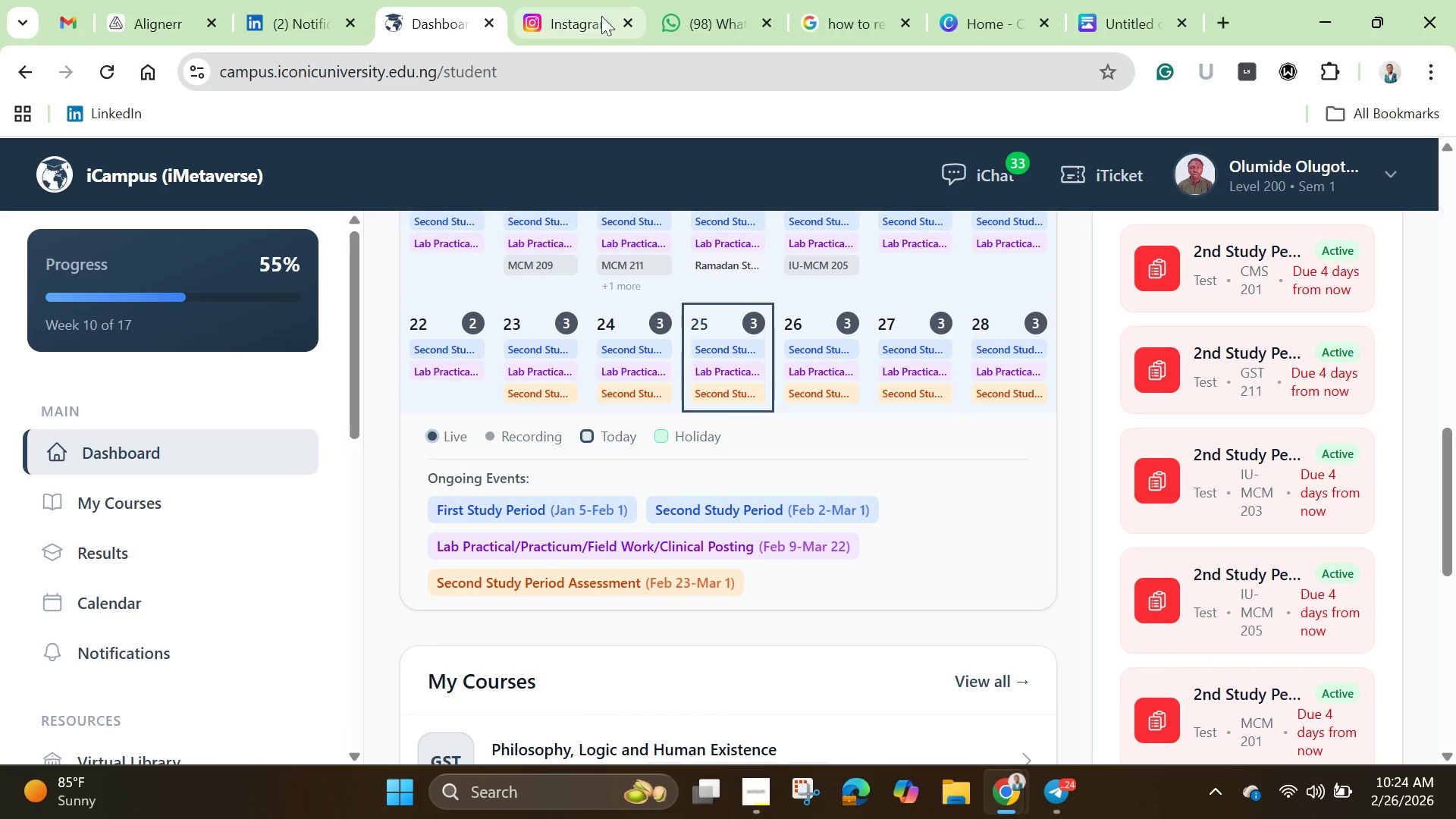 
left_click([700, 18])
 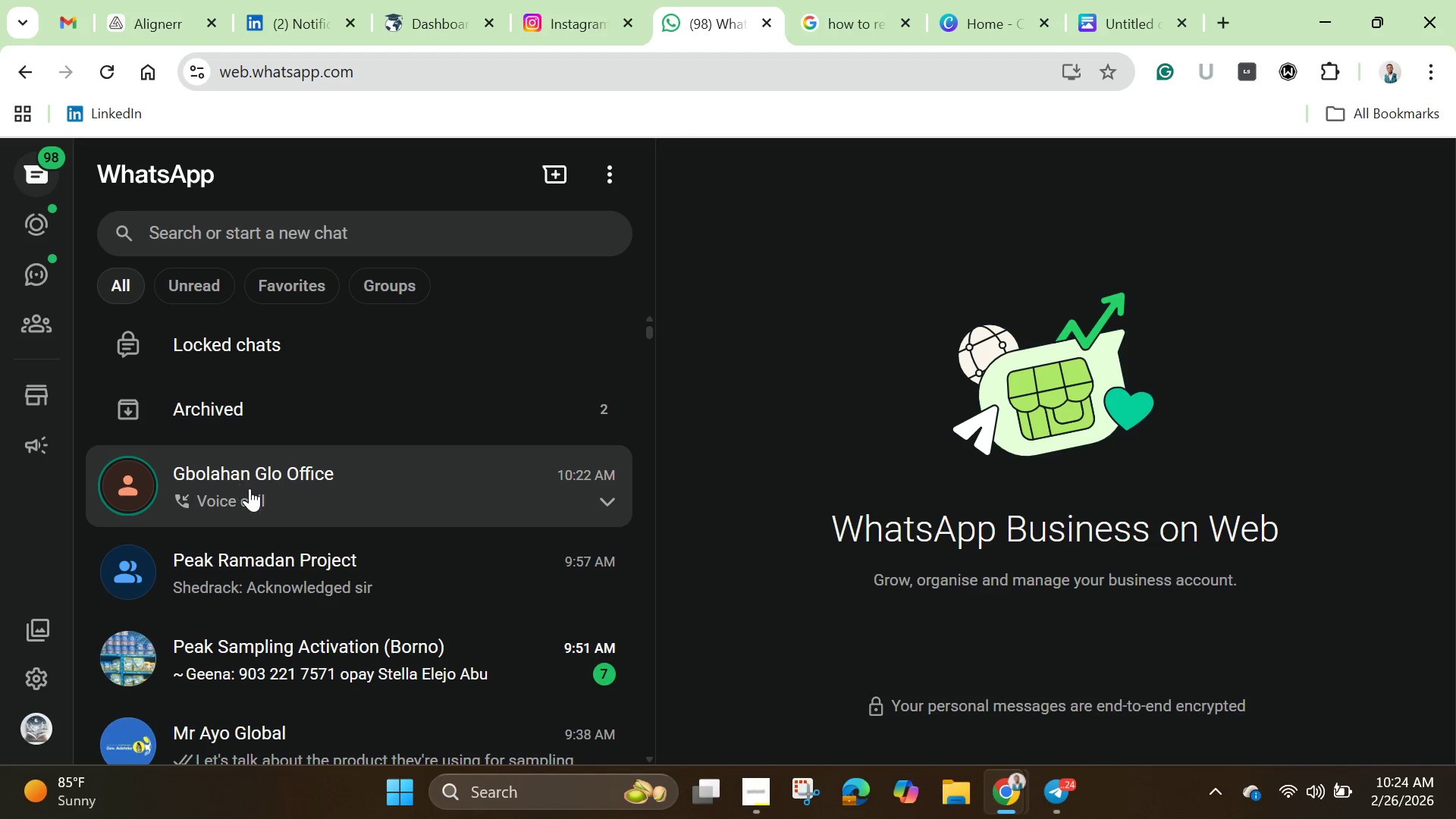 
left_click([378, 500])
 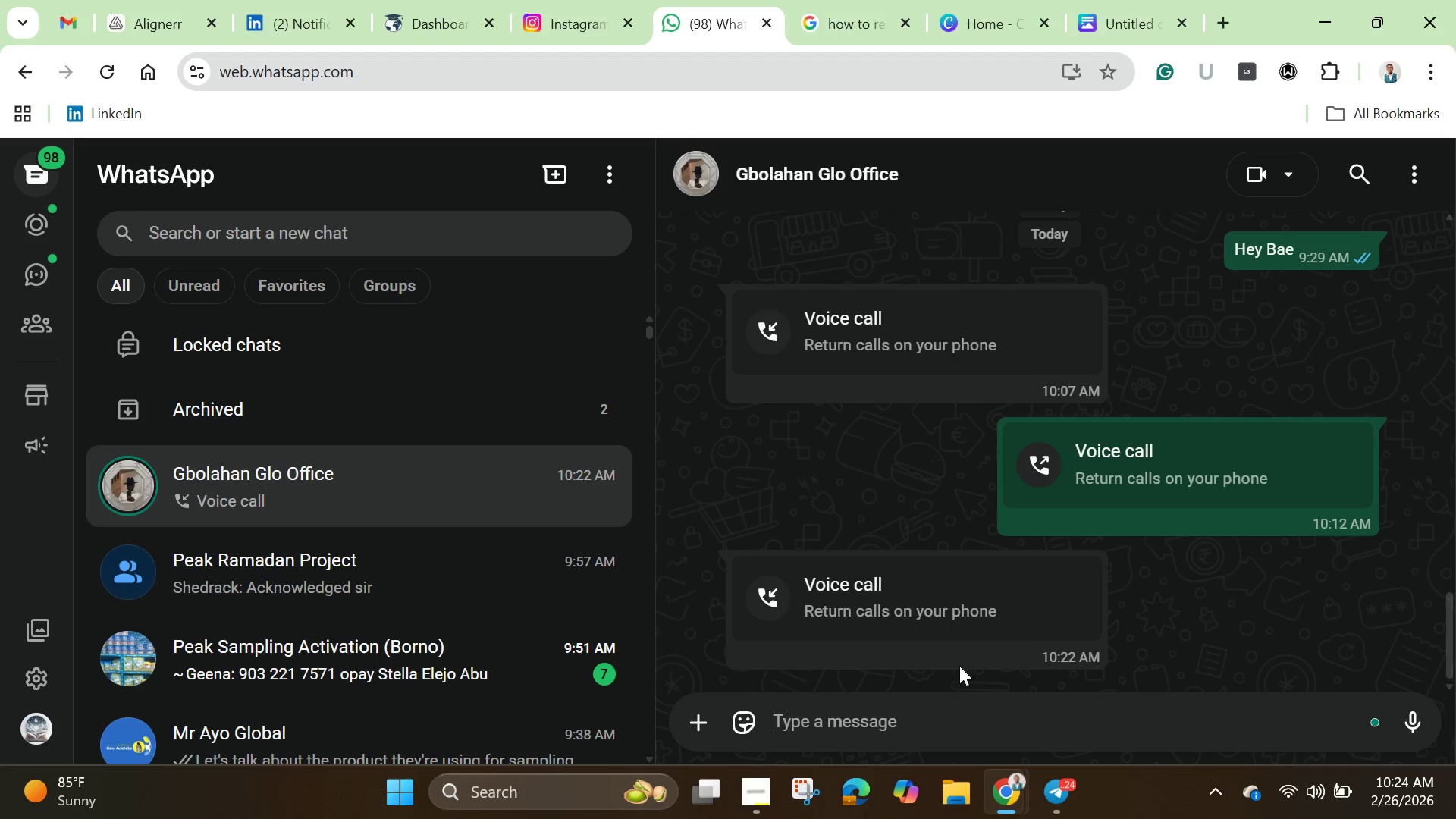 
left_click([1425, 178])
 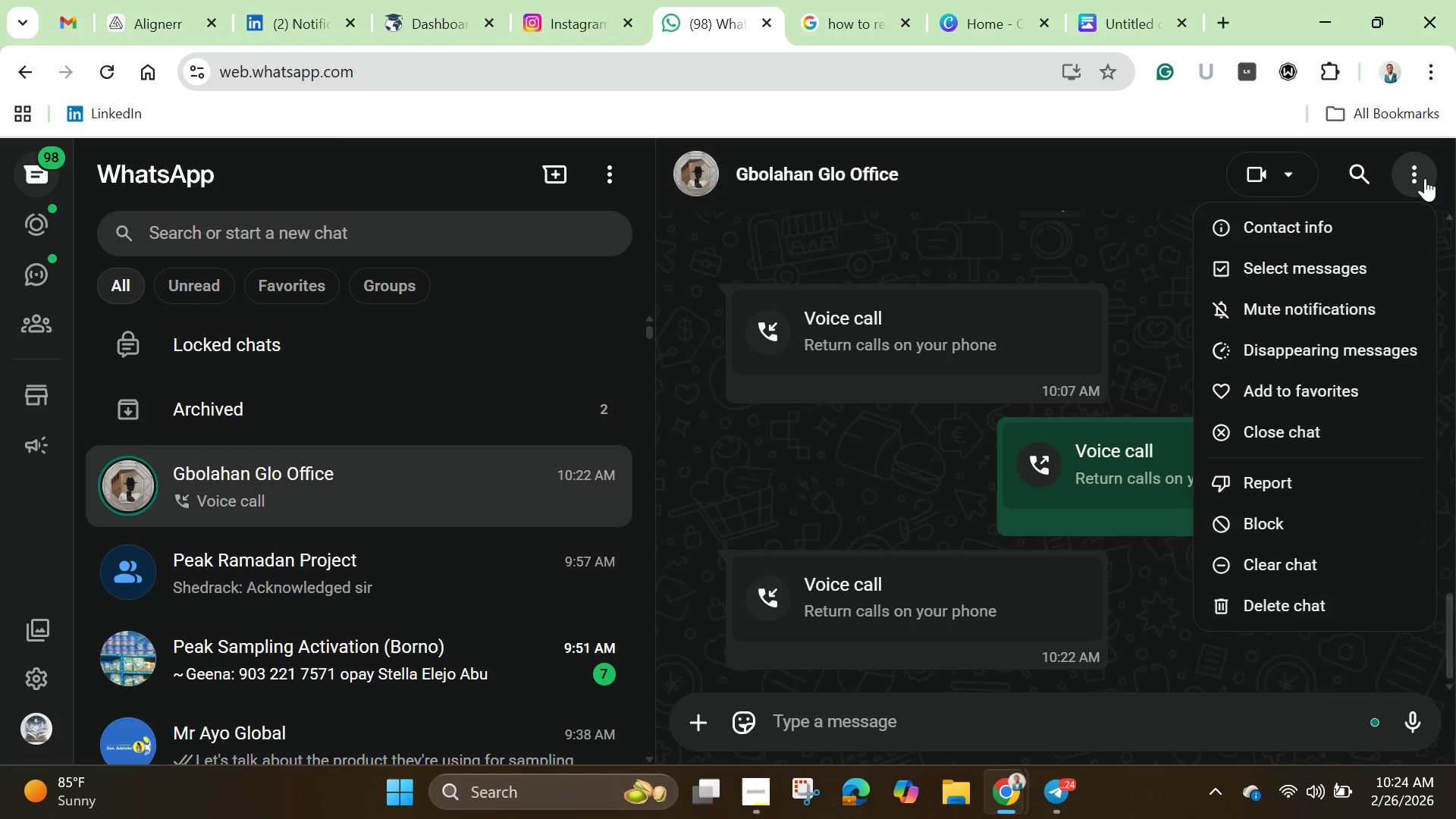 
wait(20.33)
 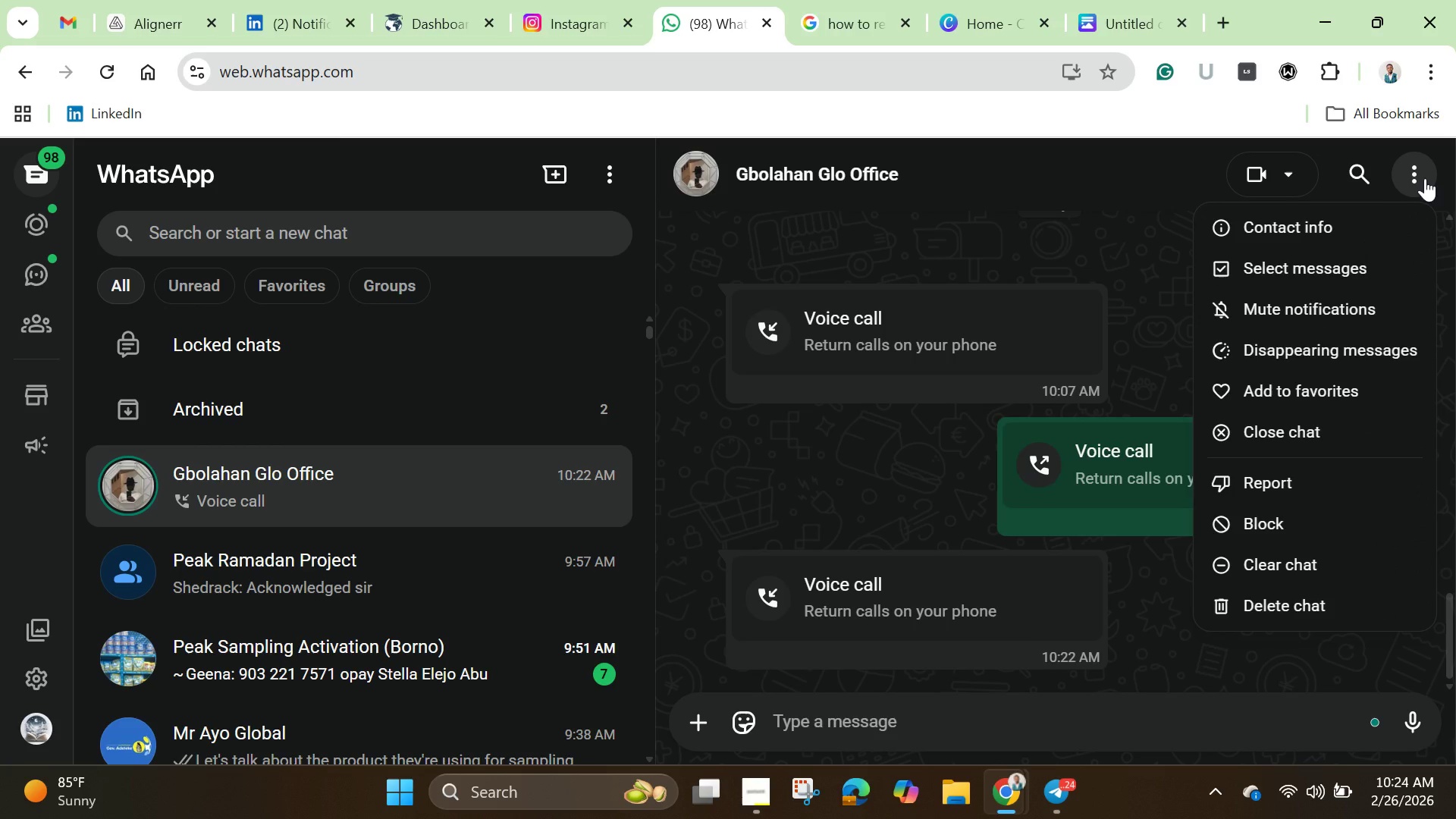 
left_click([347, 506])
 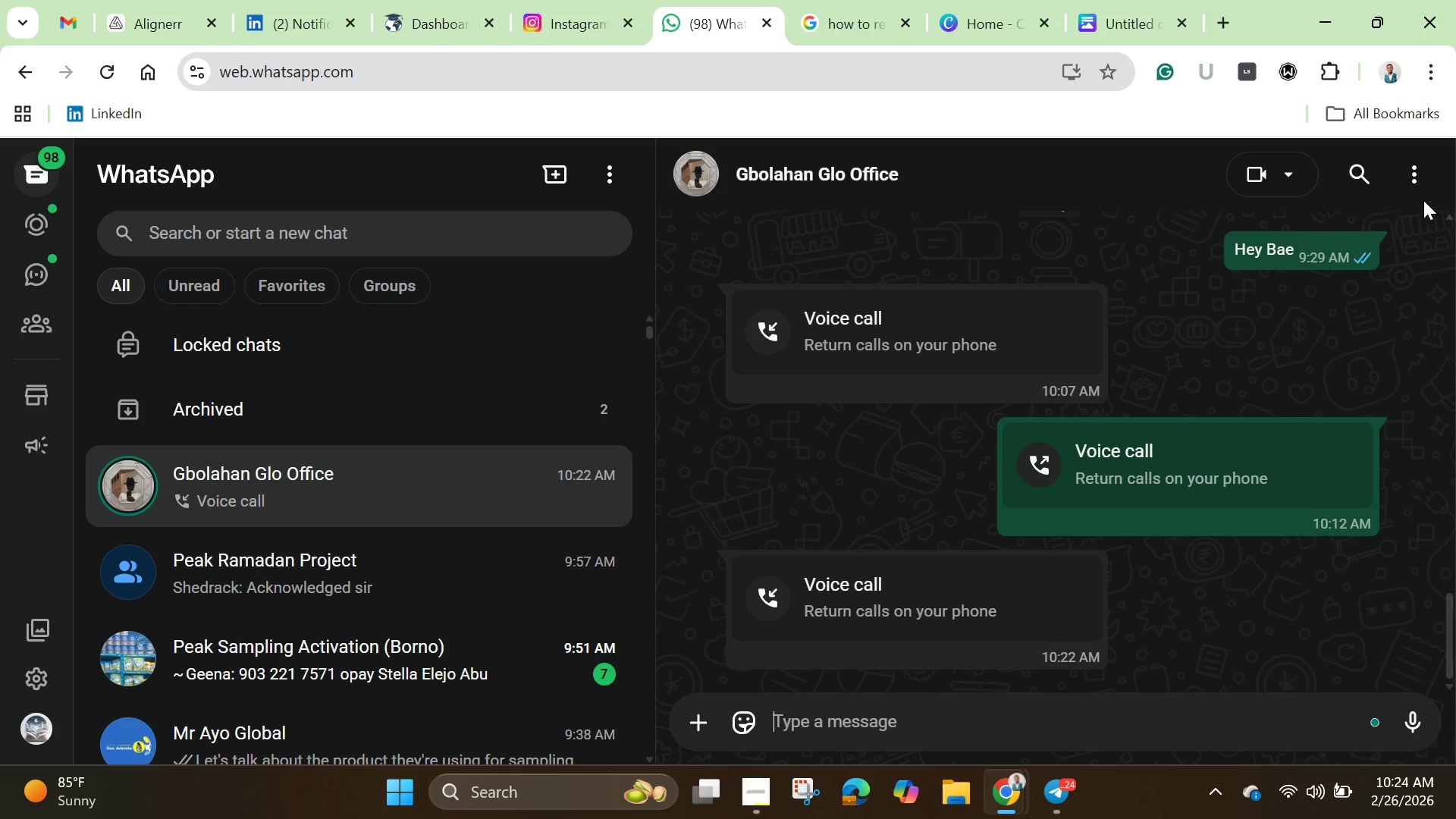 
left_click([1422, 179])
 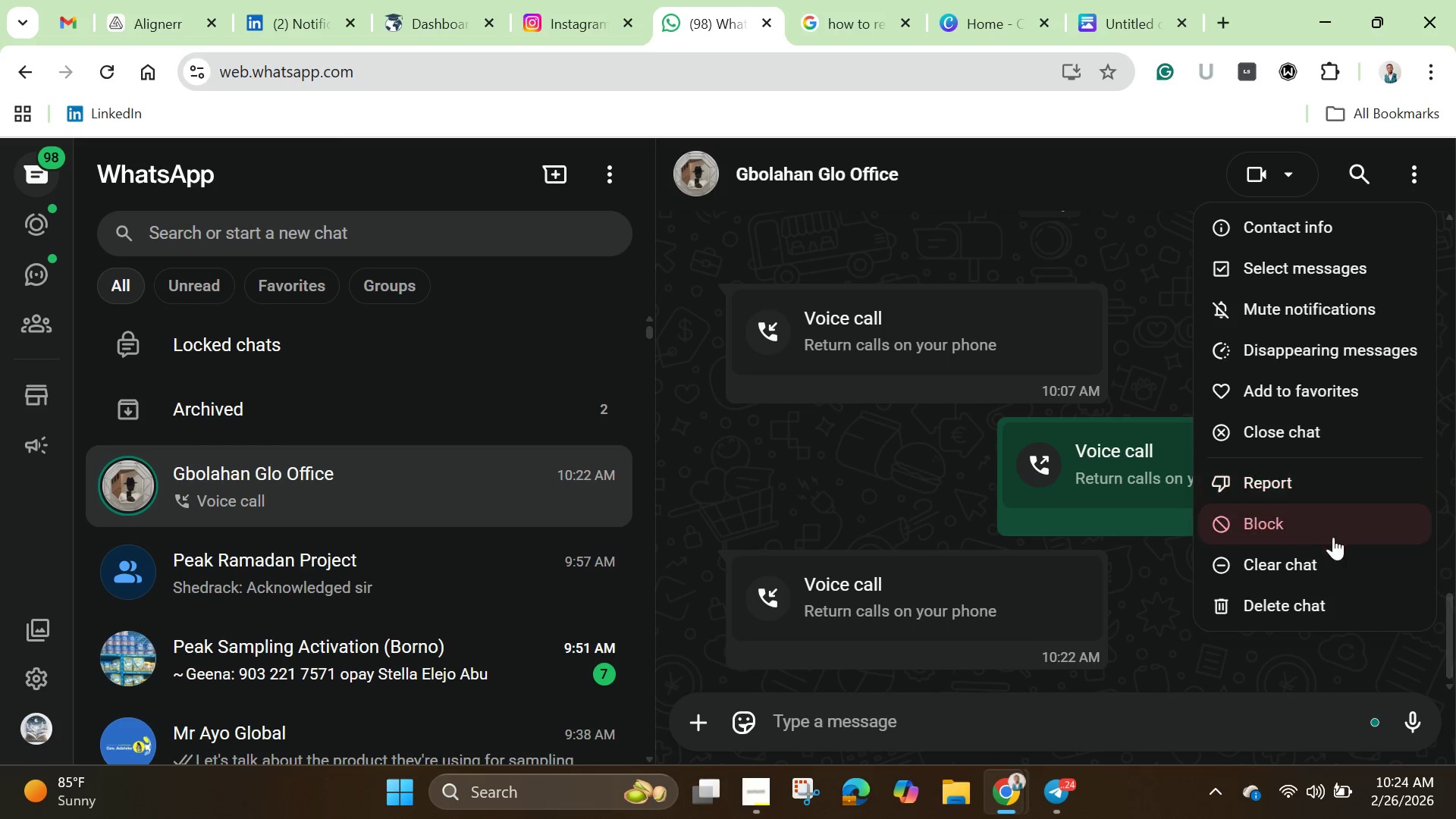 
scroll: coordinate [1329, 561], scroll_direction: down, amount: 2.0
 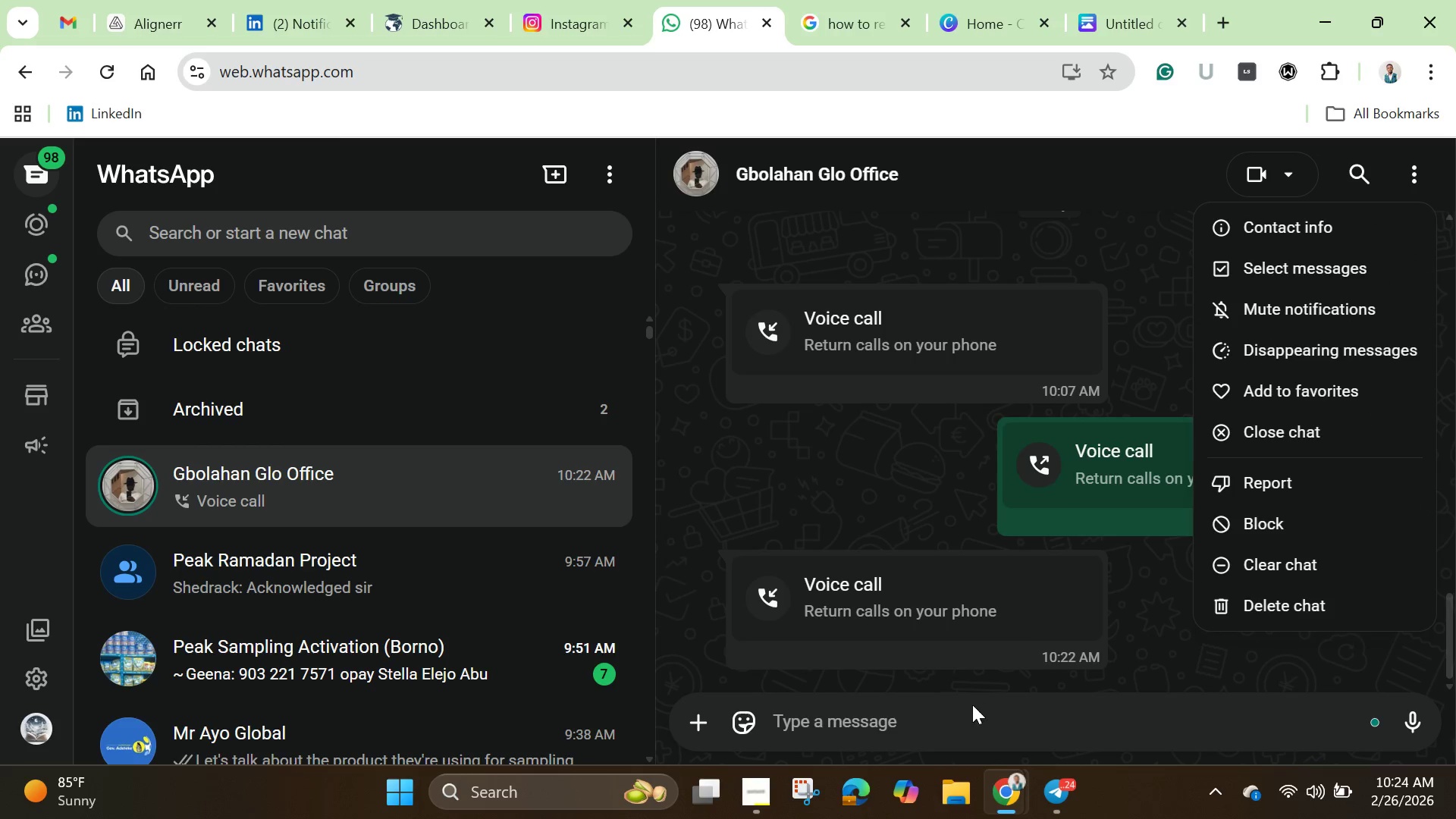 
left_click([892, 595])
 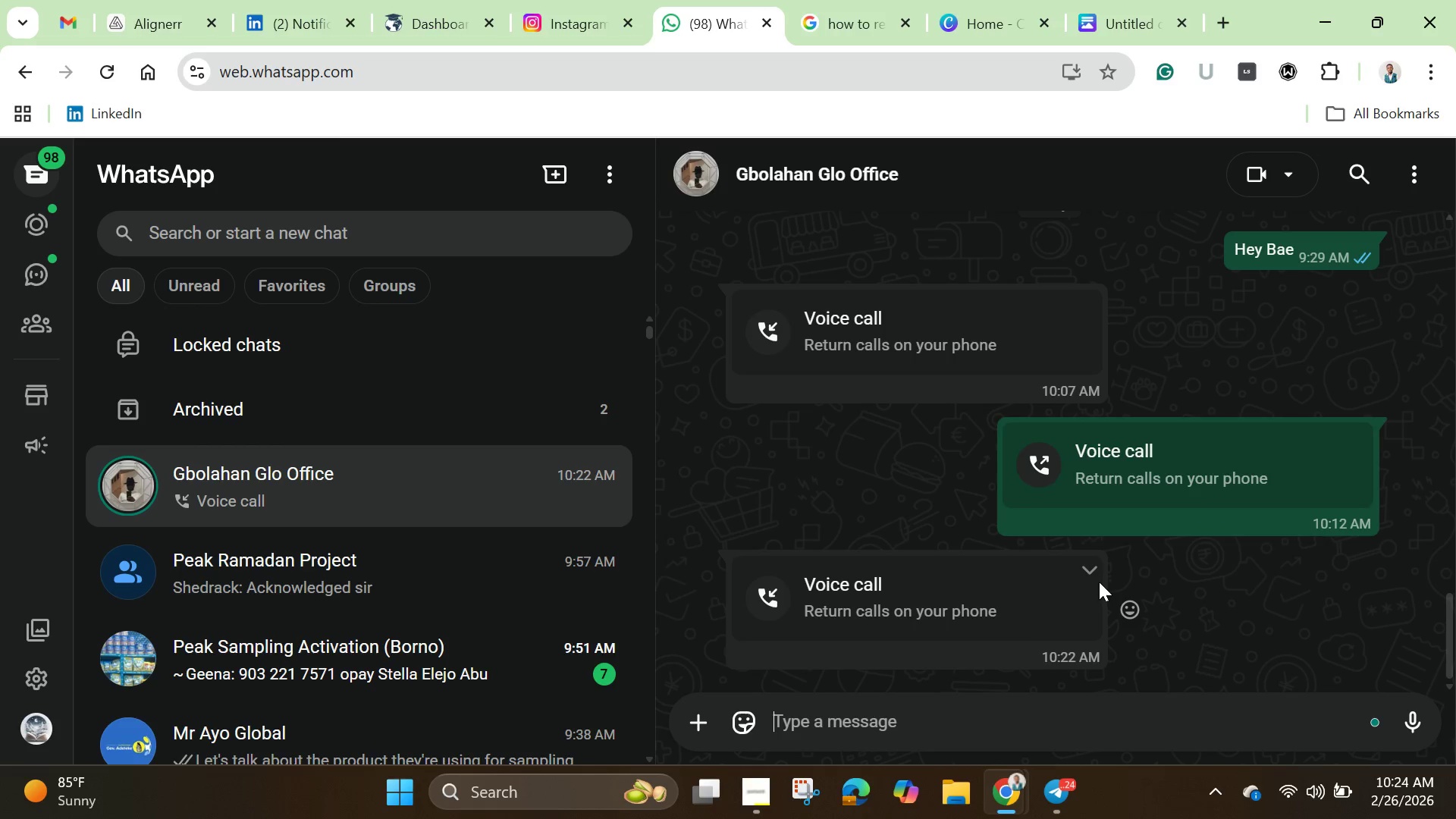 
left_click([1087, 570])
 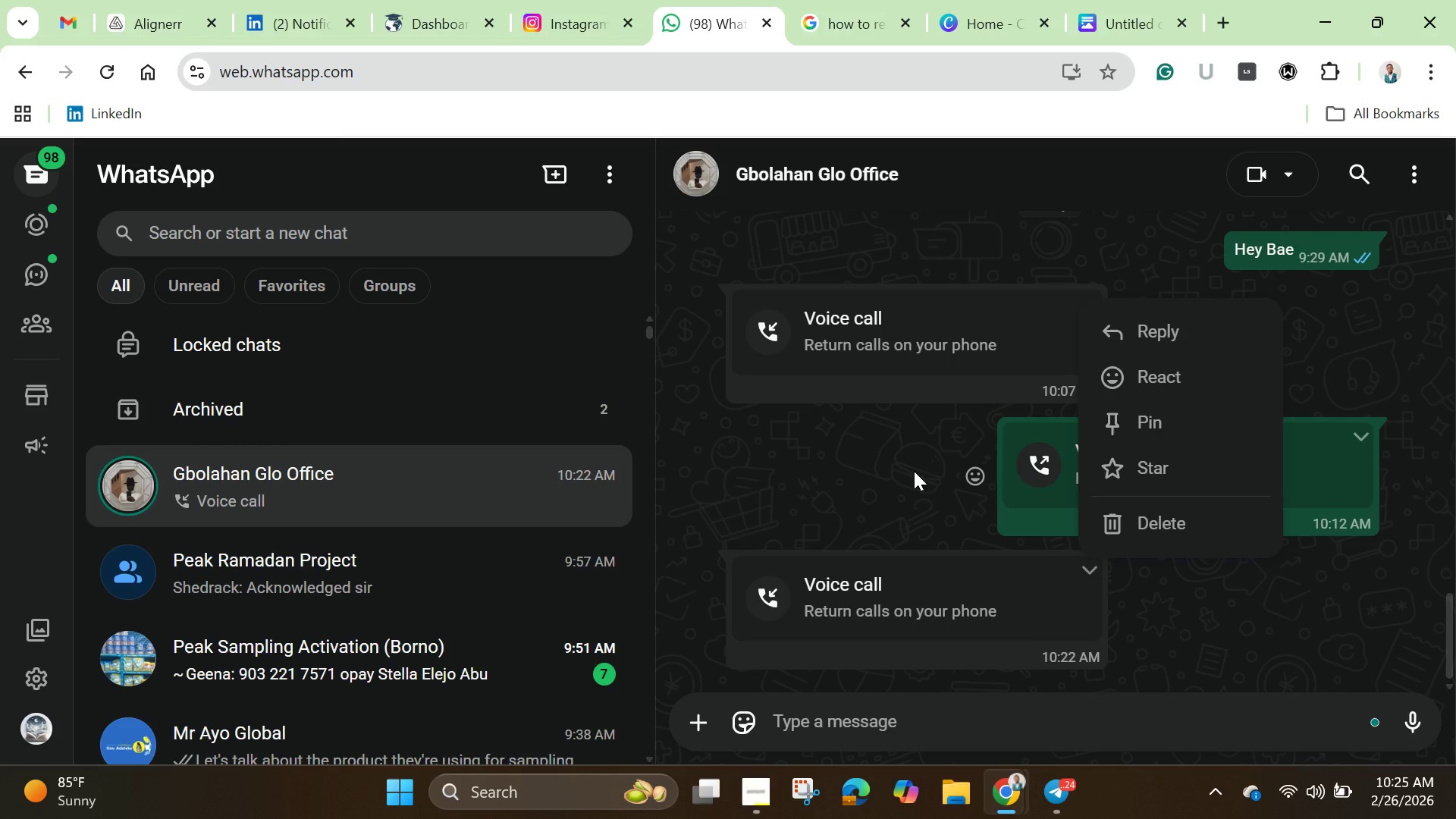 
wait(68.64)
 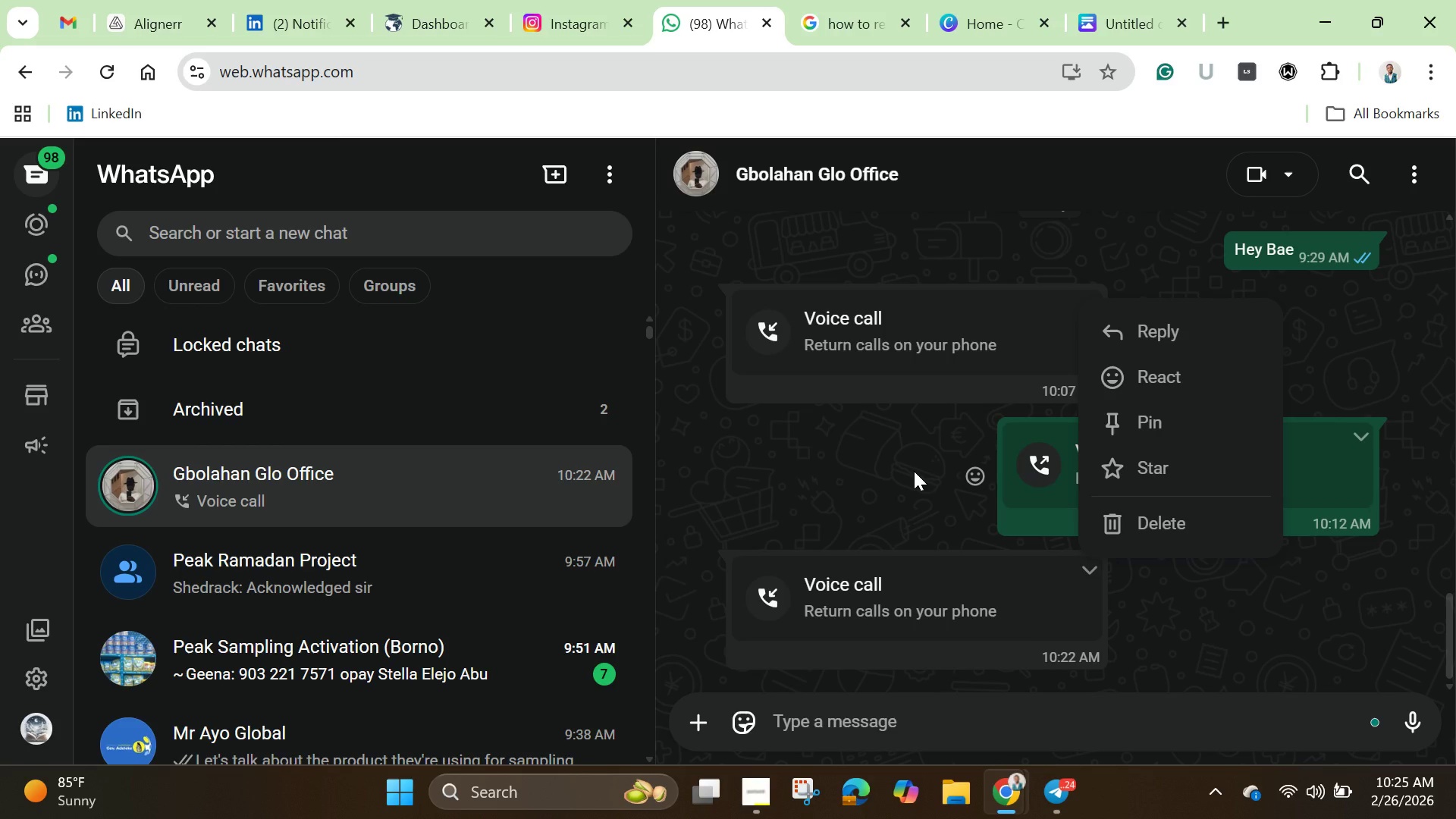 
left_click([1326, 18])
 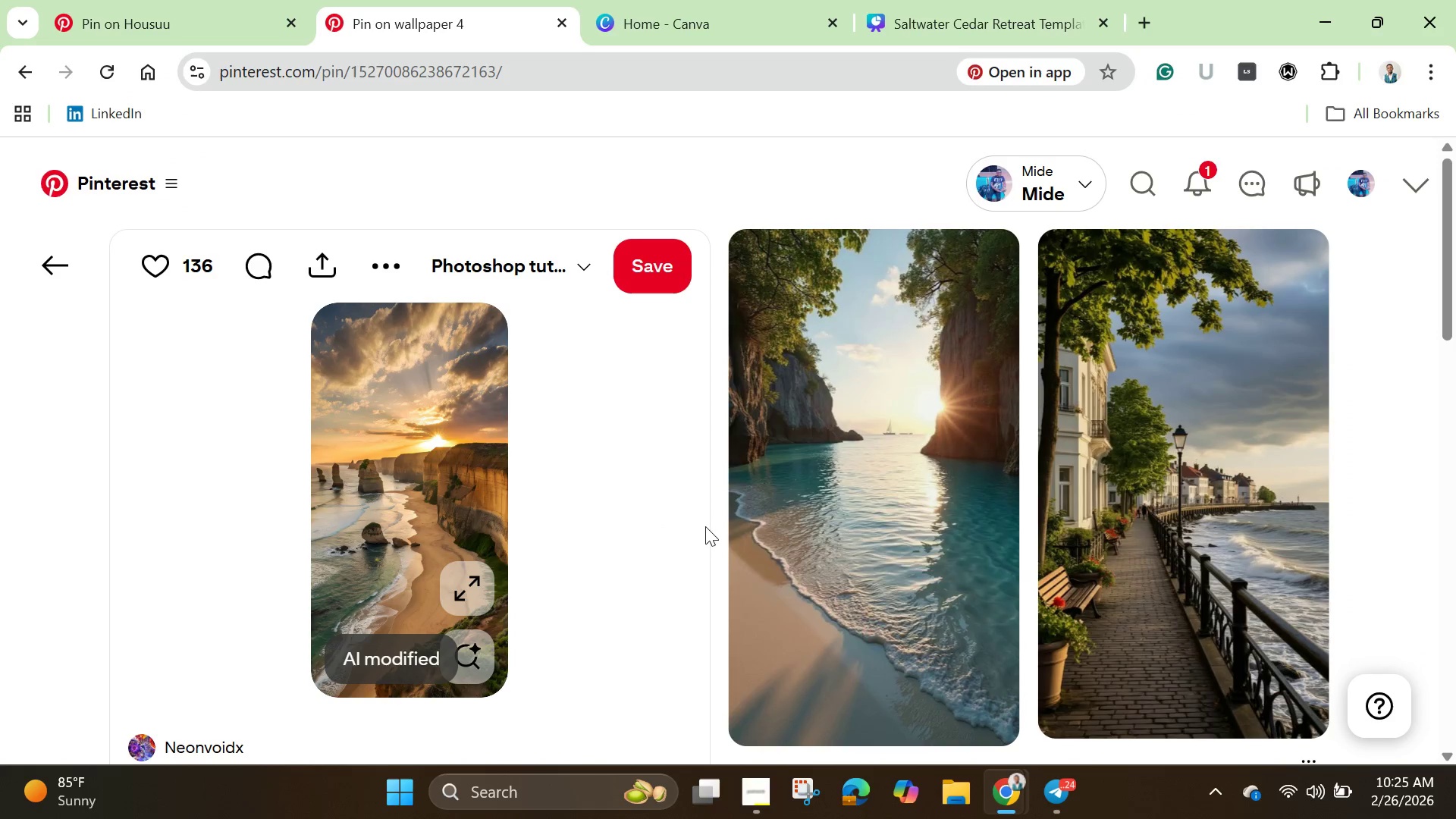 
mouse_move([1203, 397])
 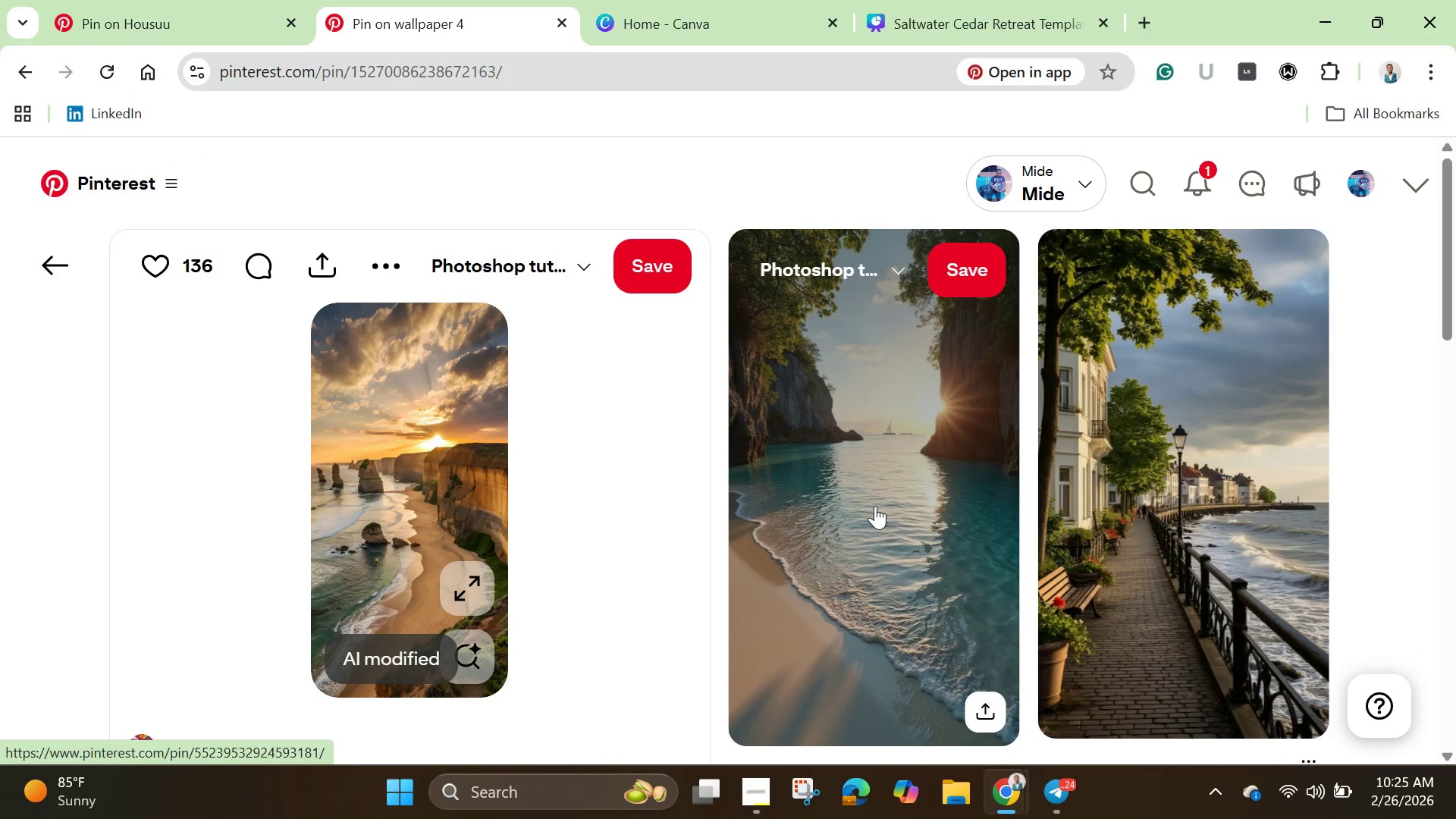 
left_click([875, 506])
 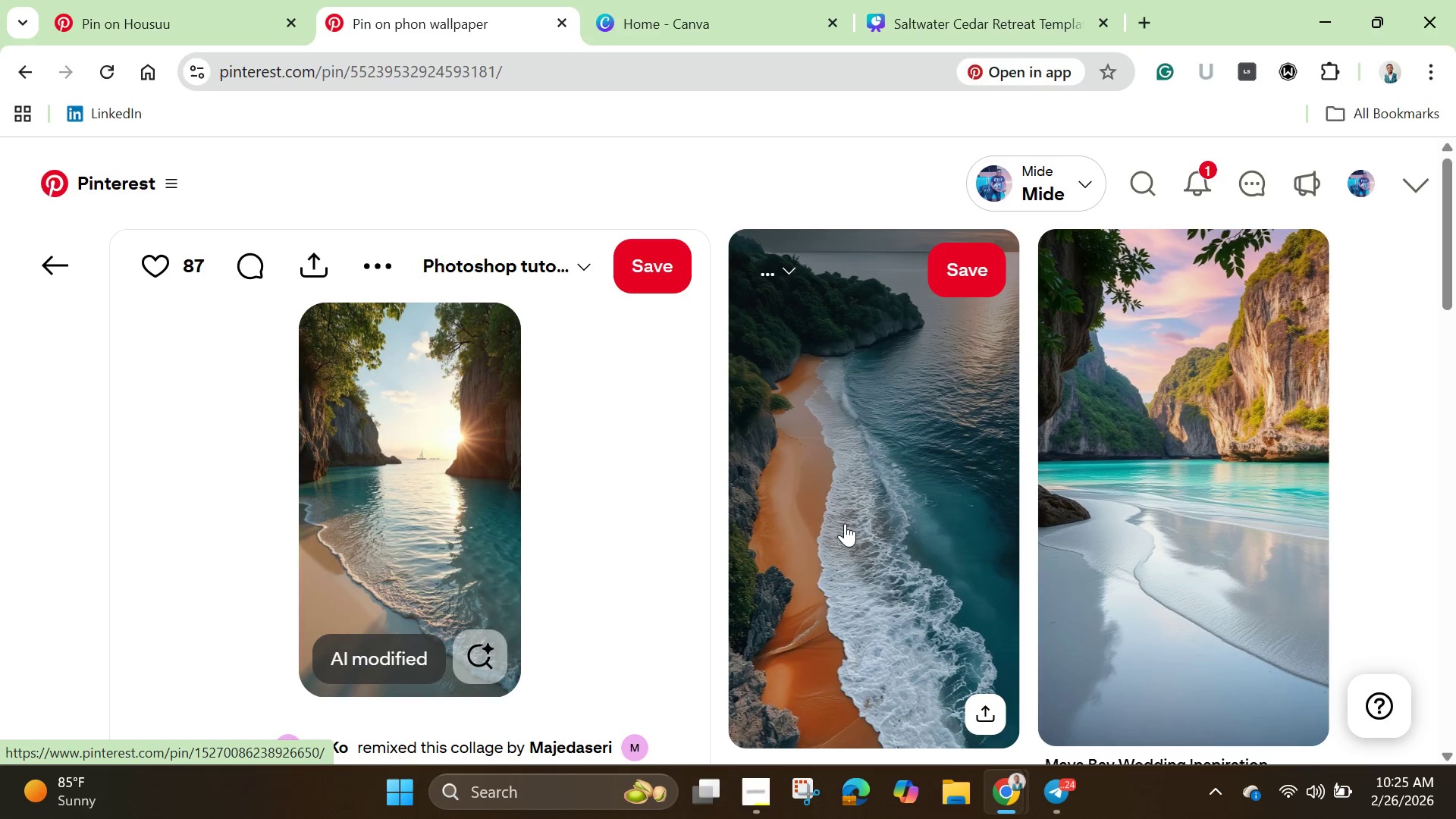 
wait(6.42)
 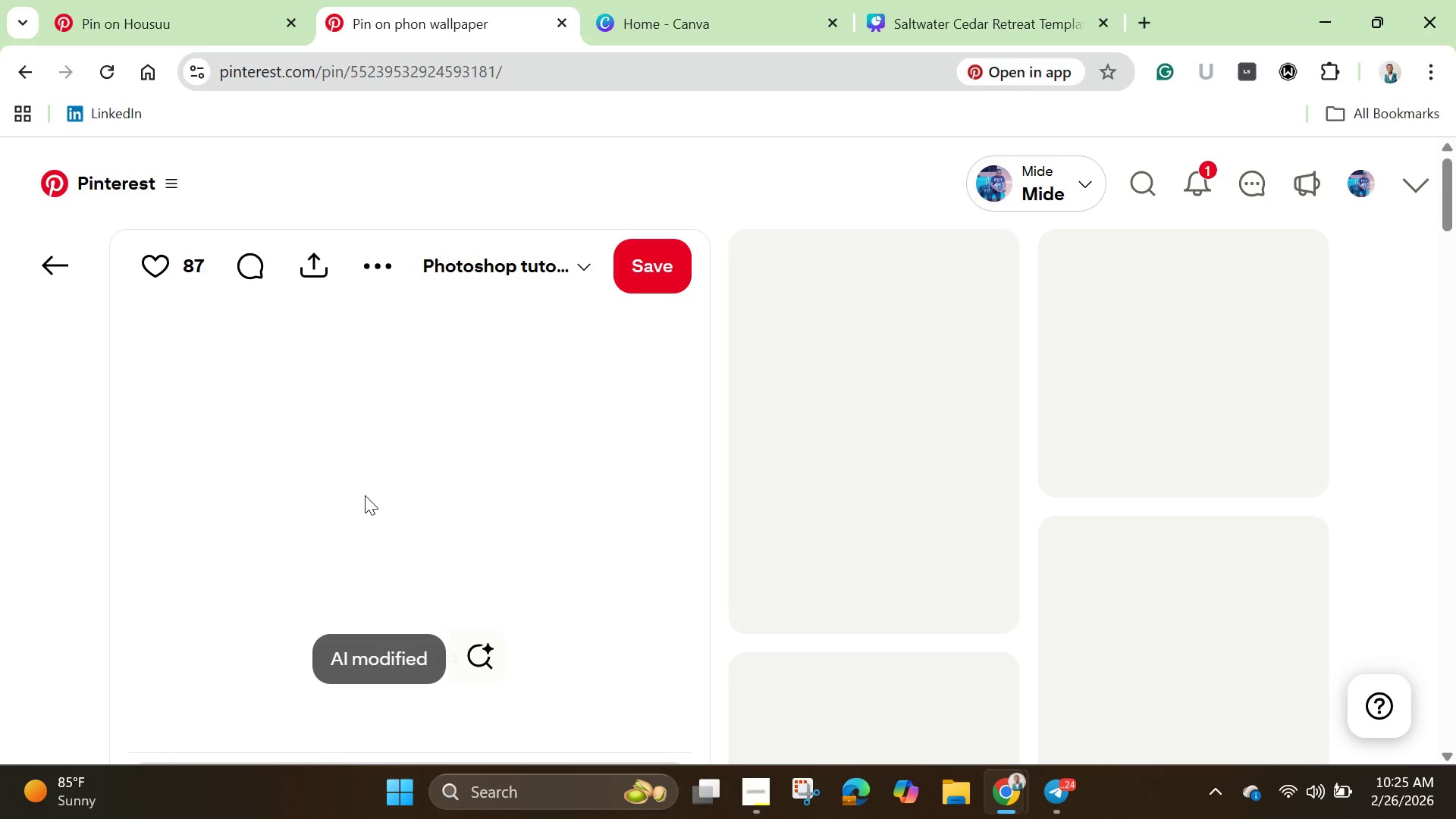 
left_click_drag(start_coordinate=[1442, 283], to_coordinate=[1443, 476])
 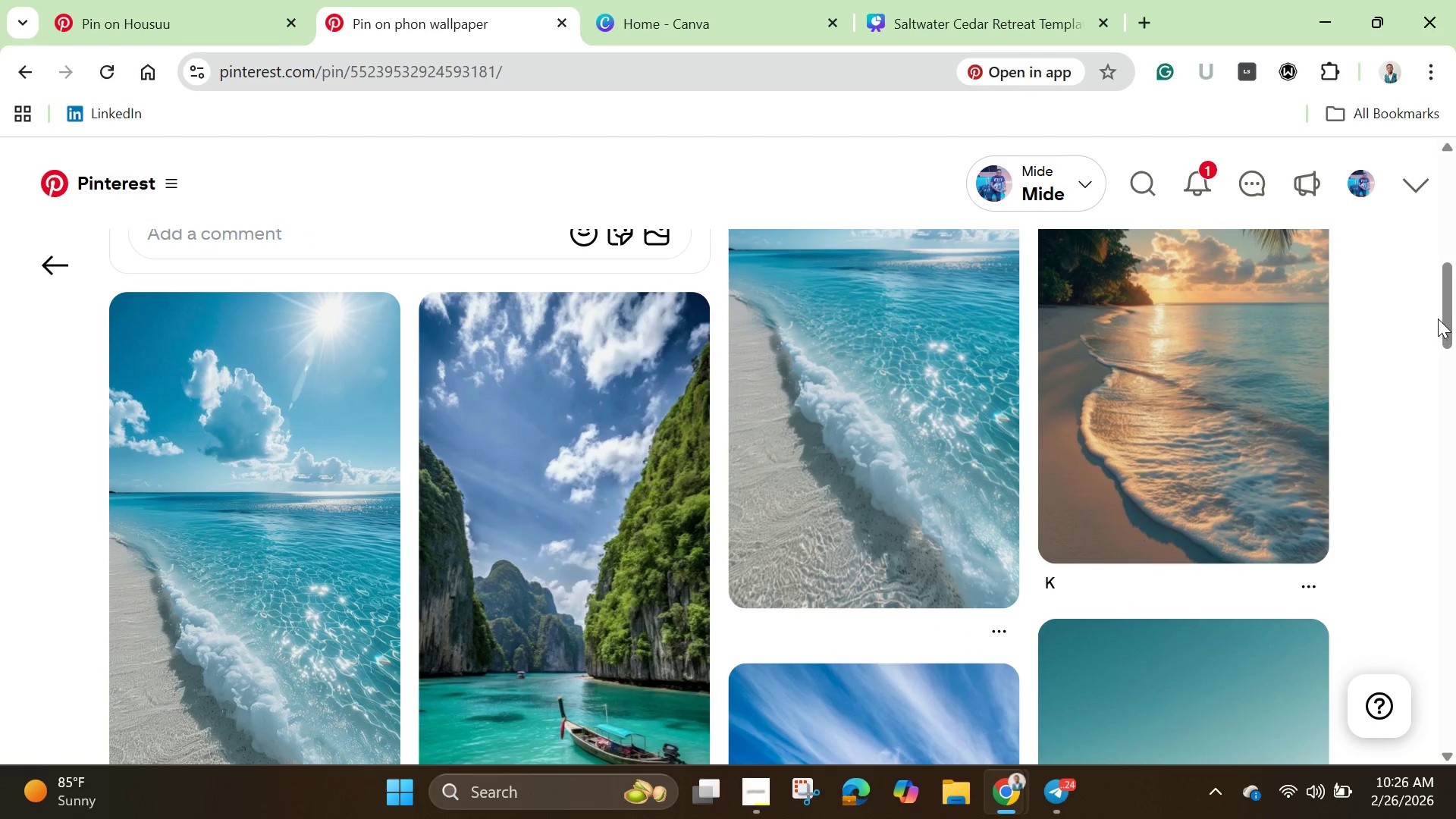 
left_click_drag(start_coordinate=[1455, 328], to_coordinate=[1455, 519])
 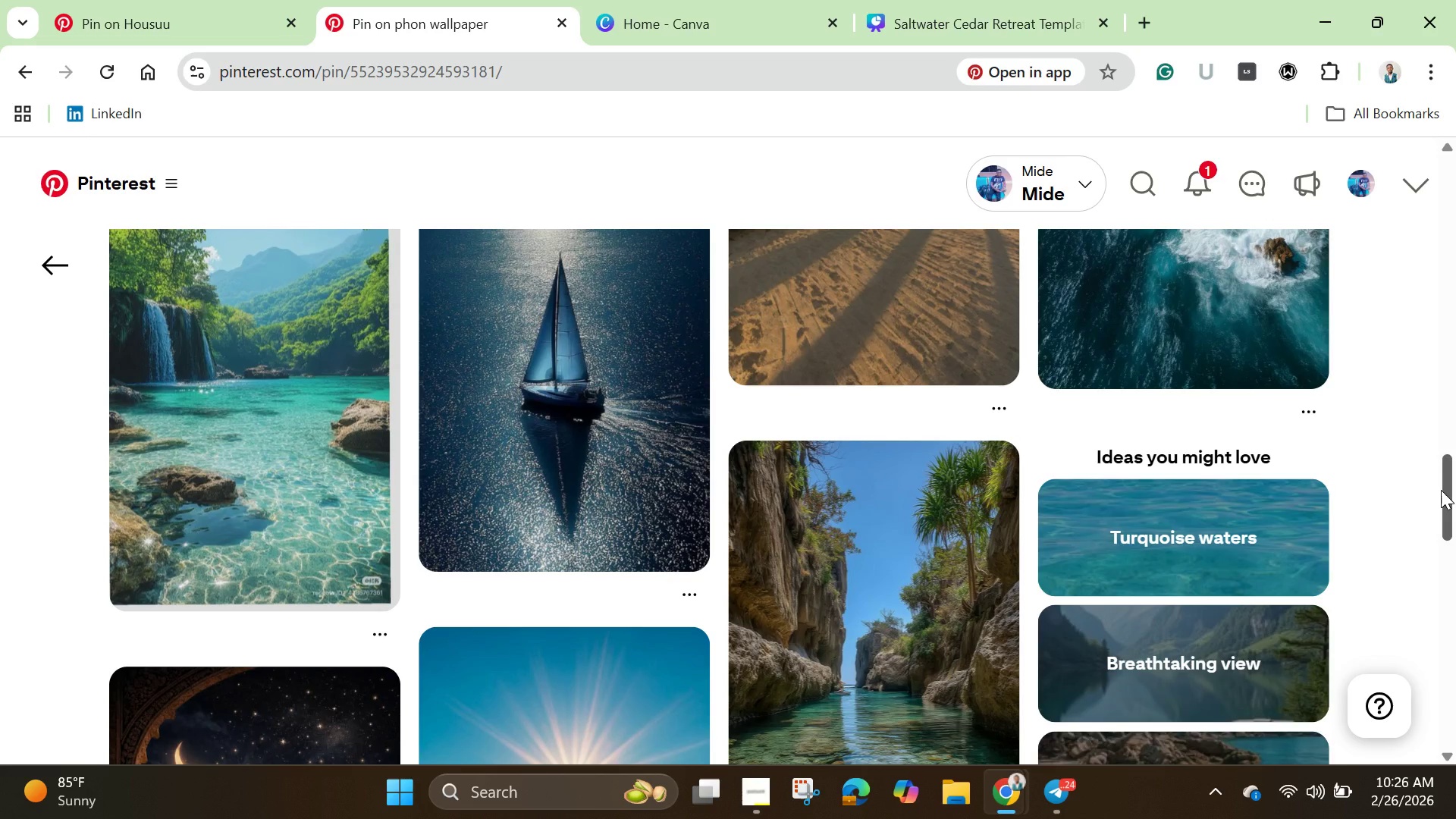 
wait(12.25)
 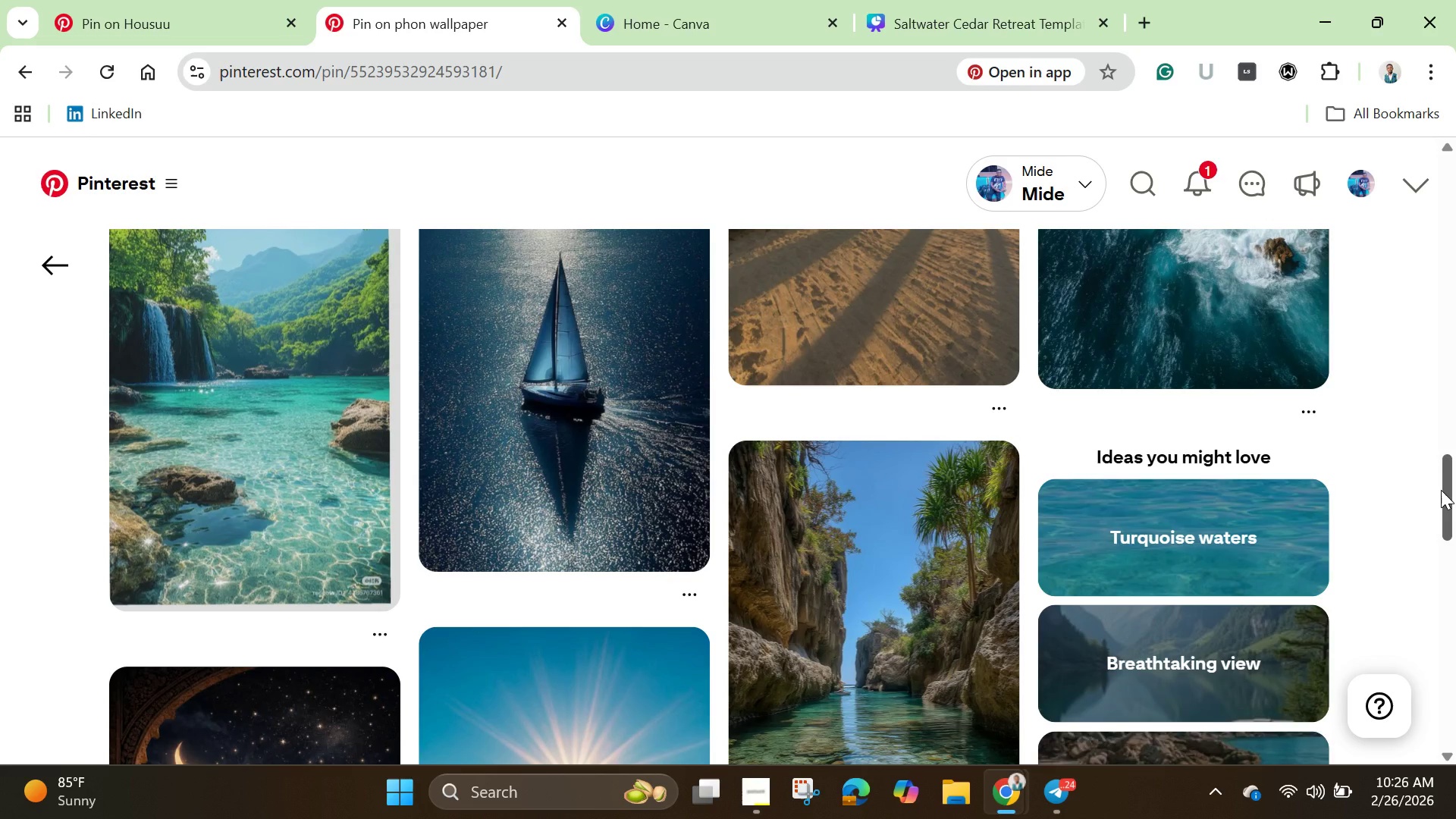 
left_click_drag(start_coordinate=[1447, 479], to_coordinate=[1433, 365])
 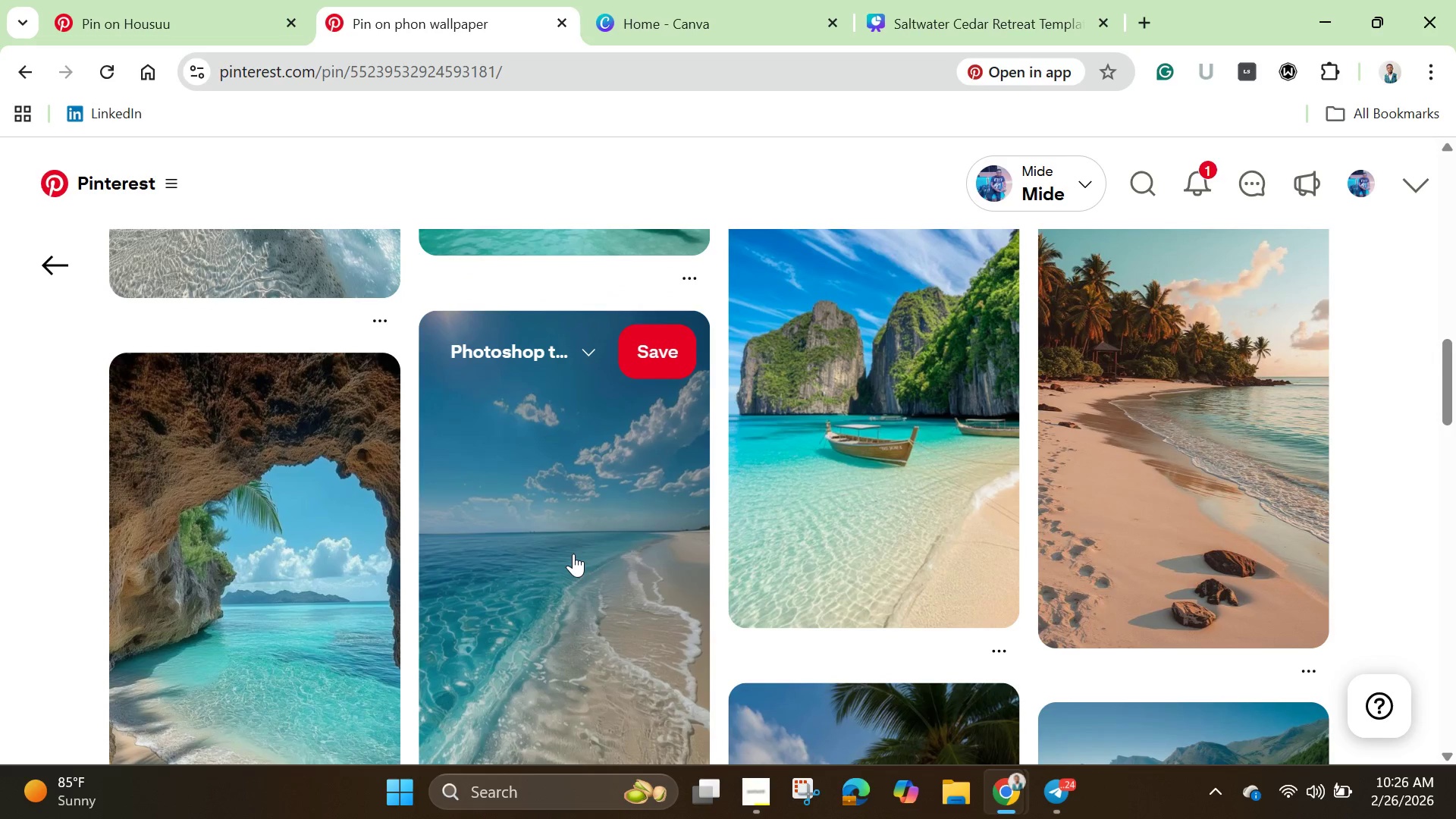 
scroll: coordinate [574, 530], scroll_direction: up, amount: 11.0
 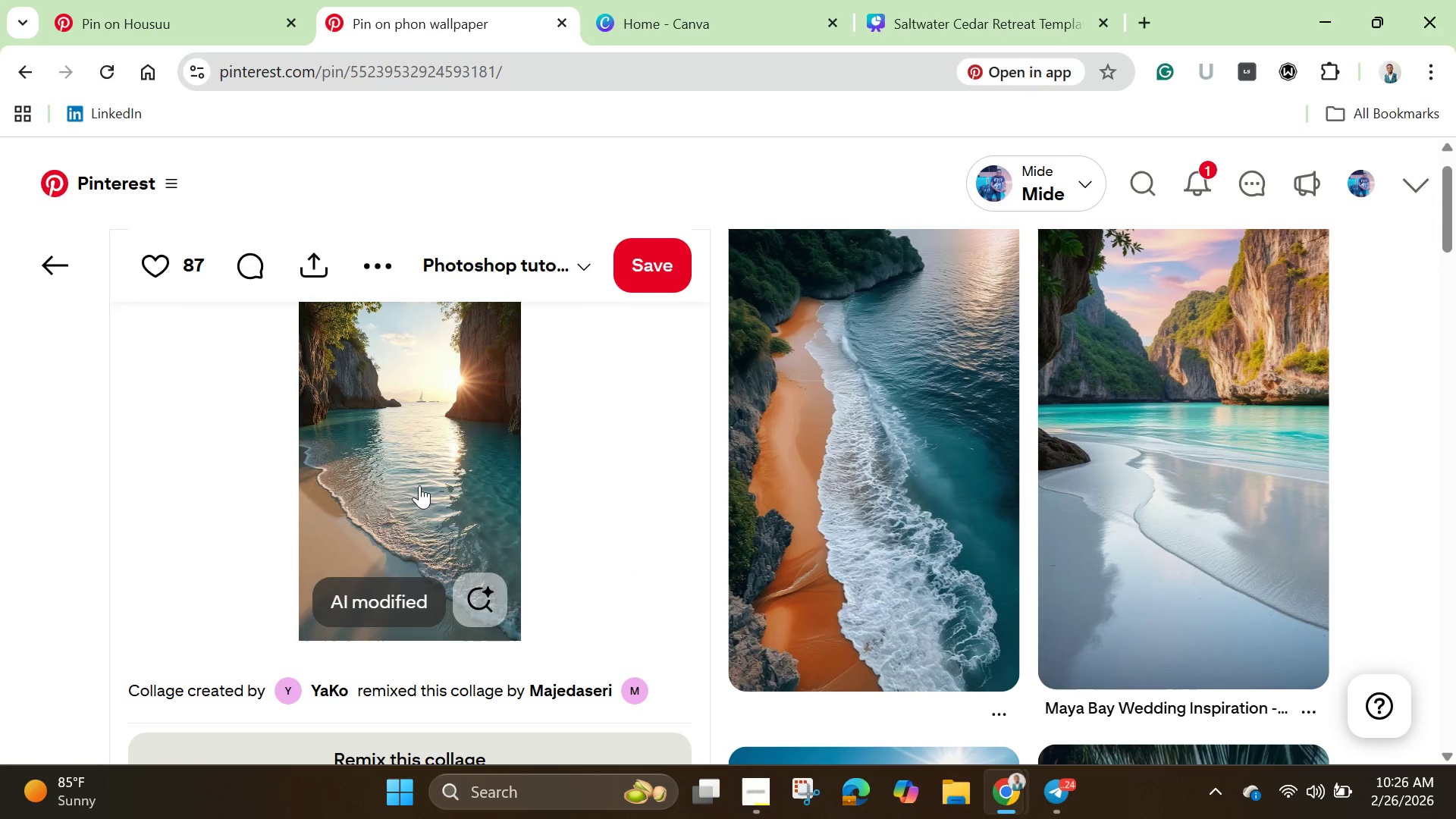 
right_click([403, 463])
 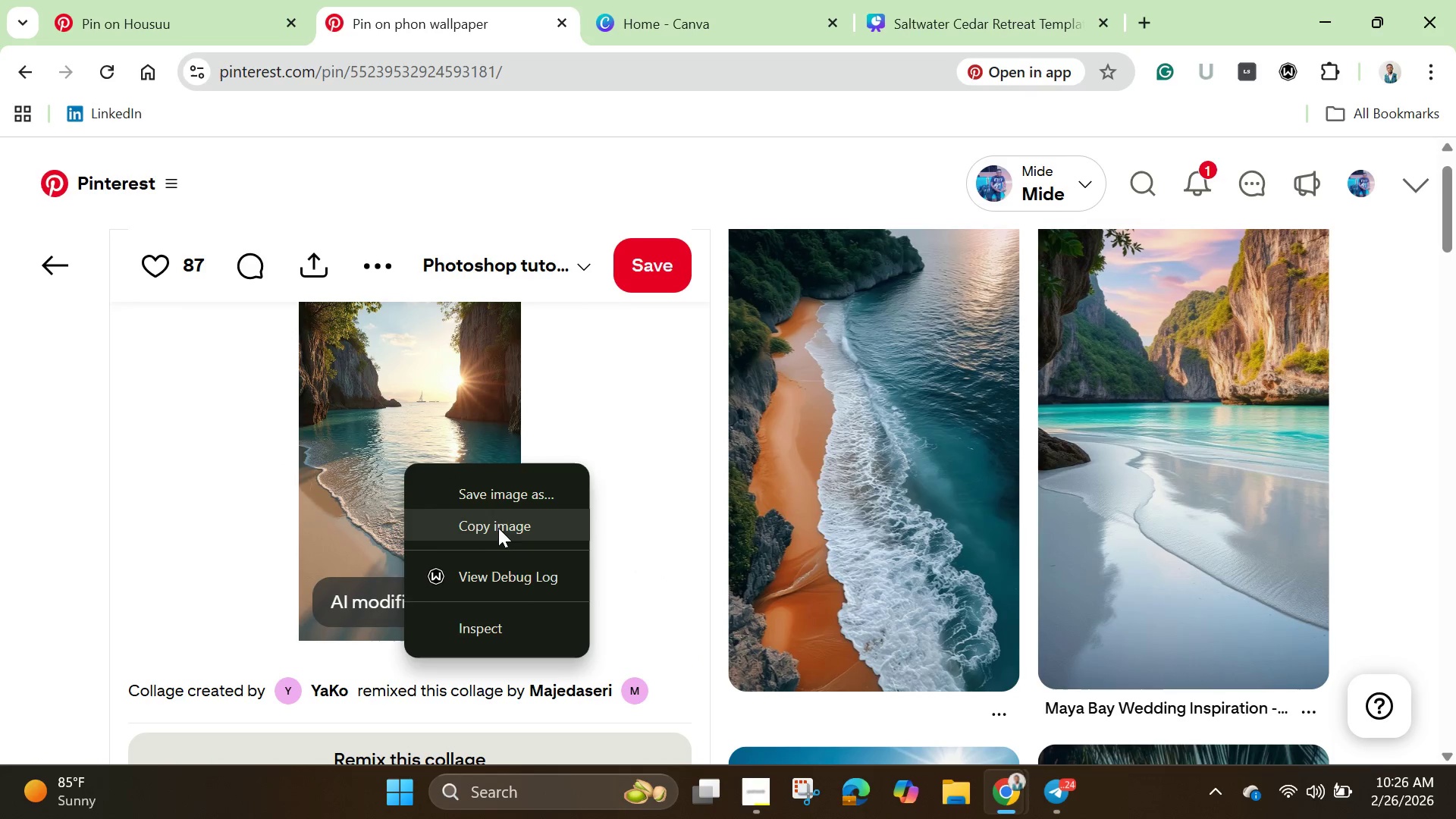 
left_click([500, 532])
 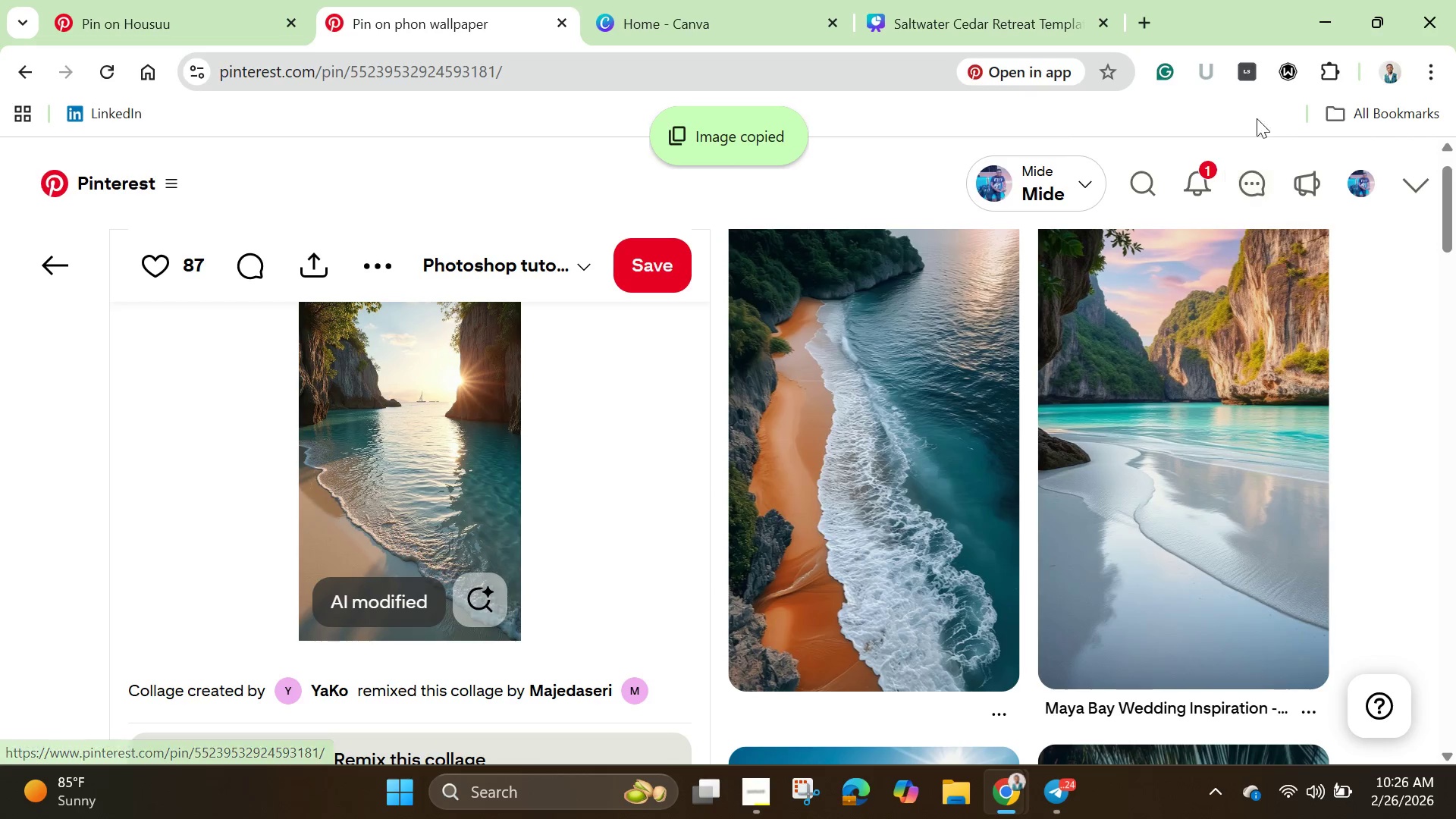 
left_click([952, 24])
 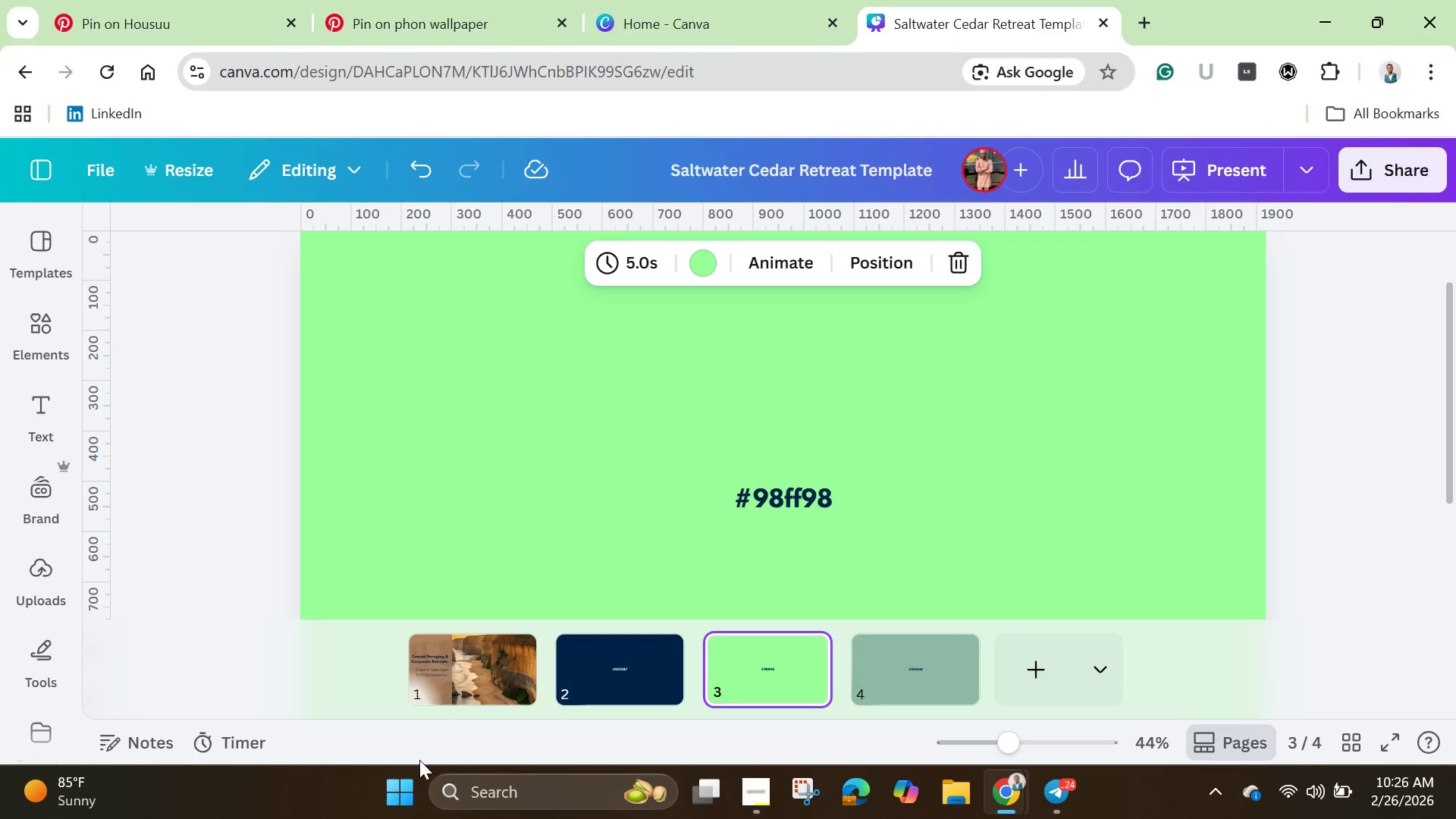 
left_click([479, 675])
 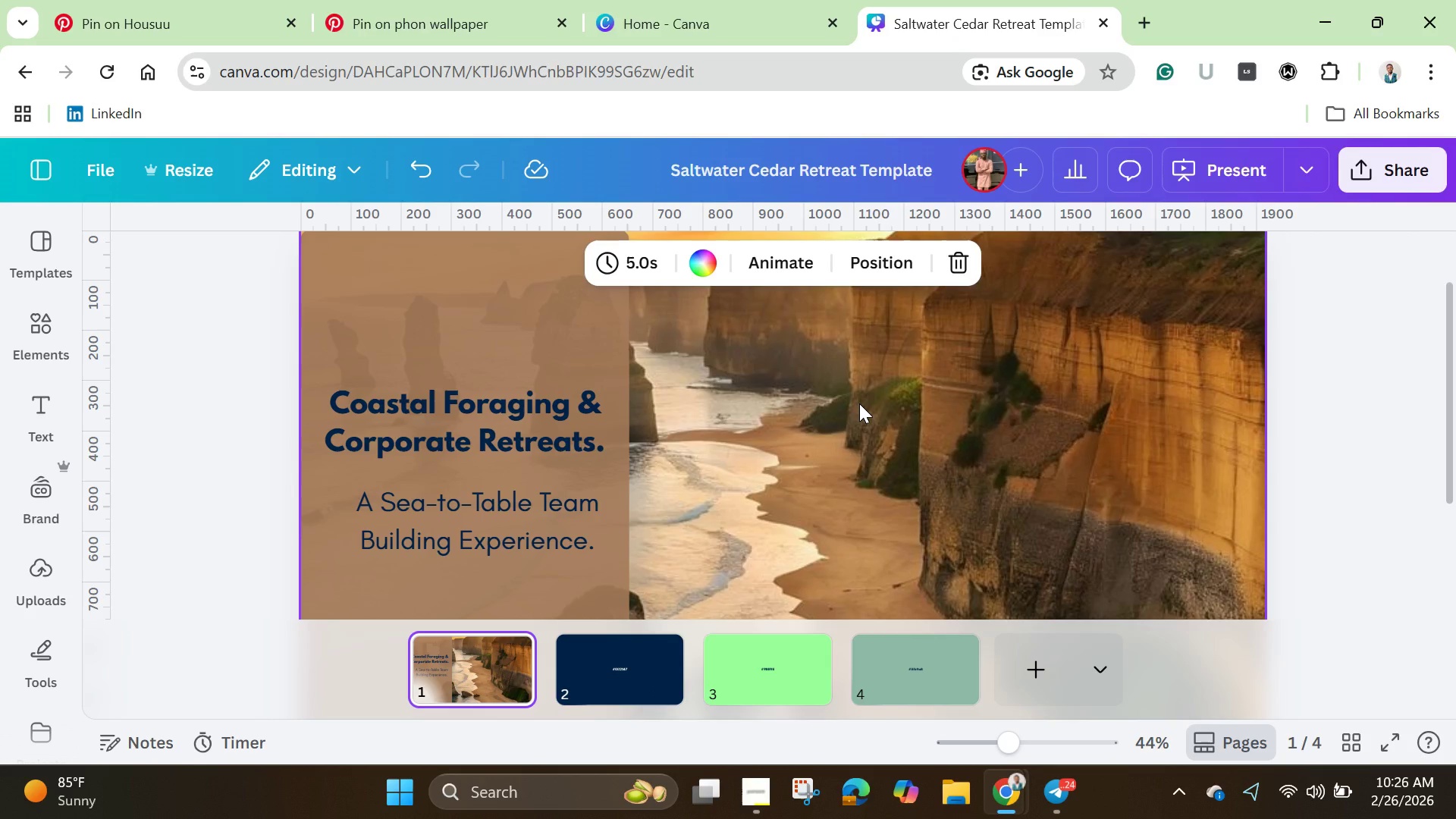 
left_click([859, 403])
 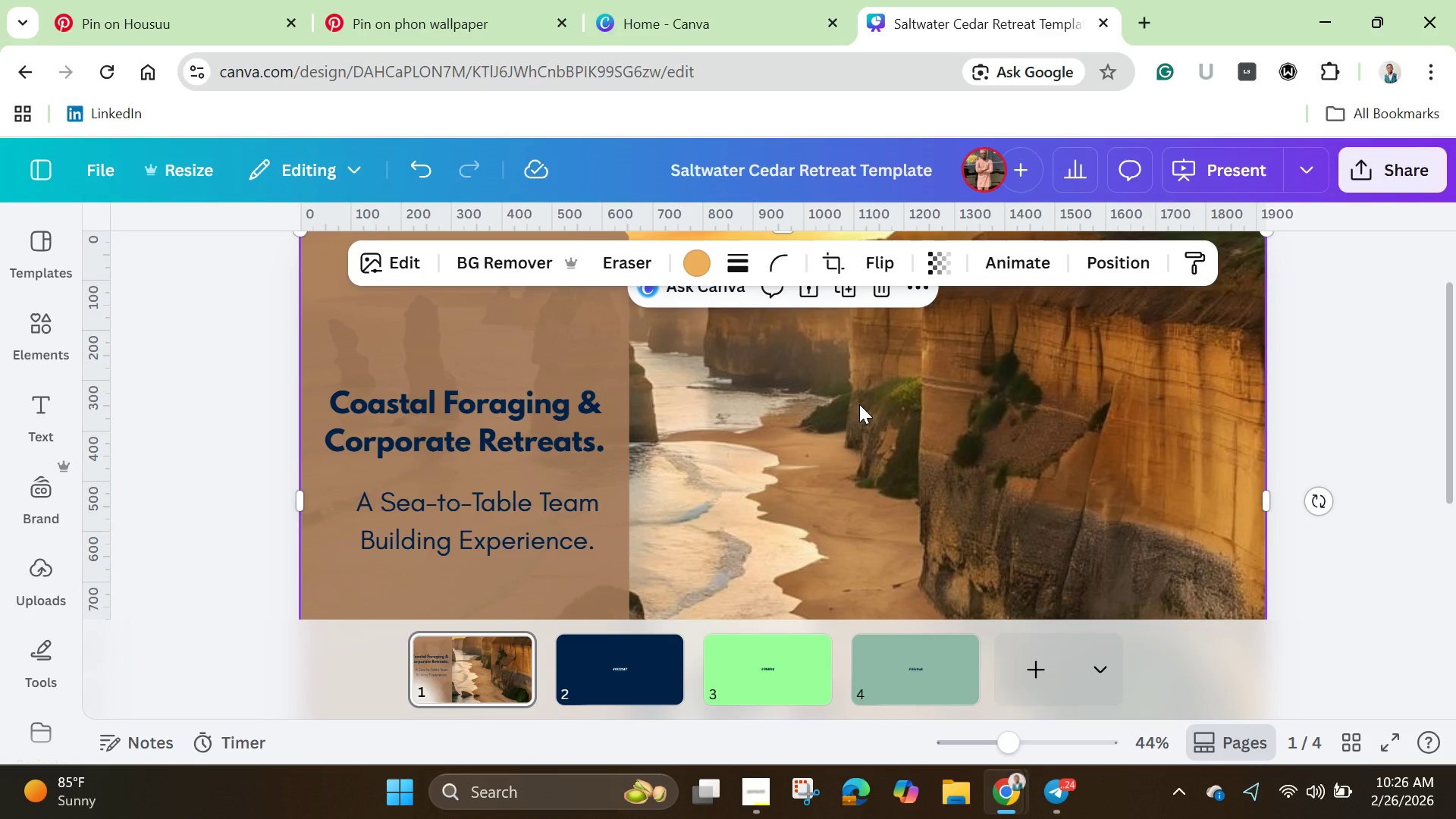 
key(Control+V)
 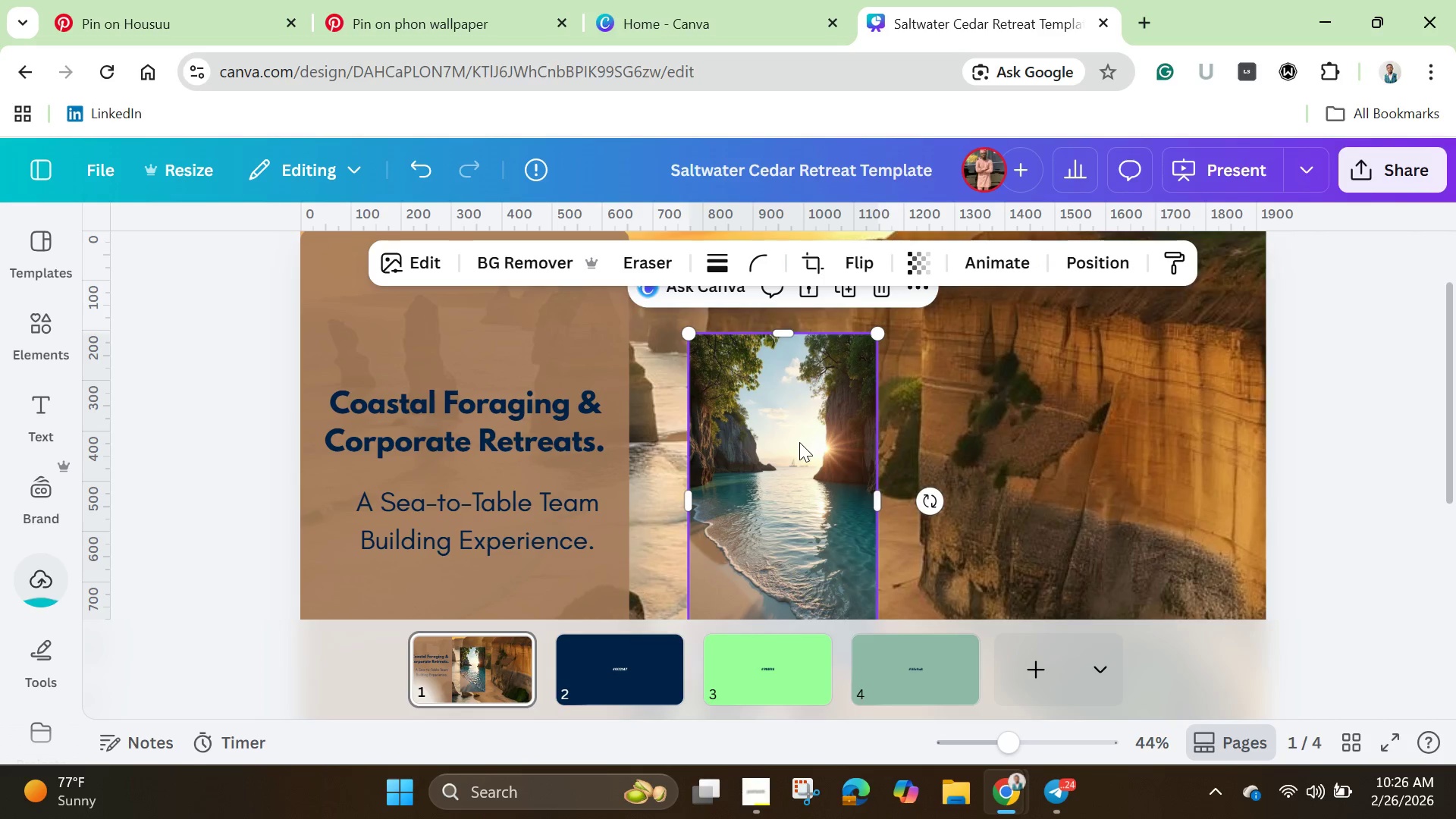 
wait(5.85)
 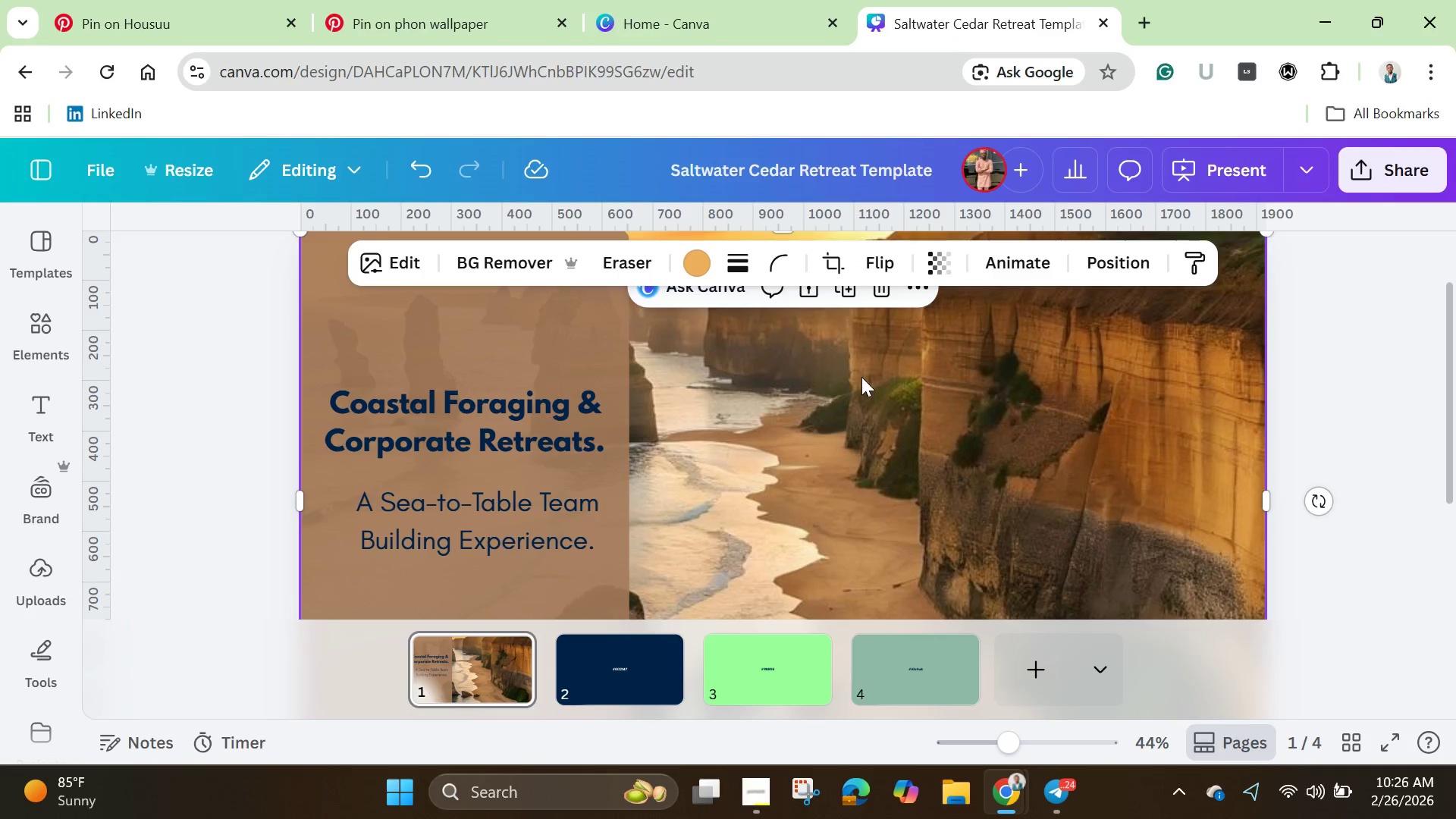 
mouse_move([905, 489])
 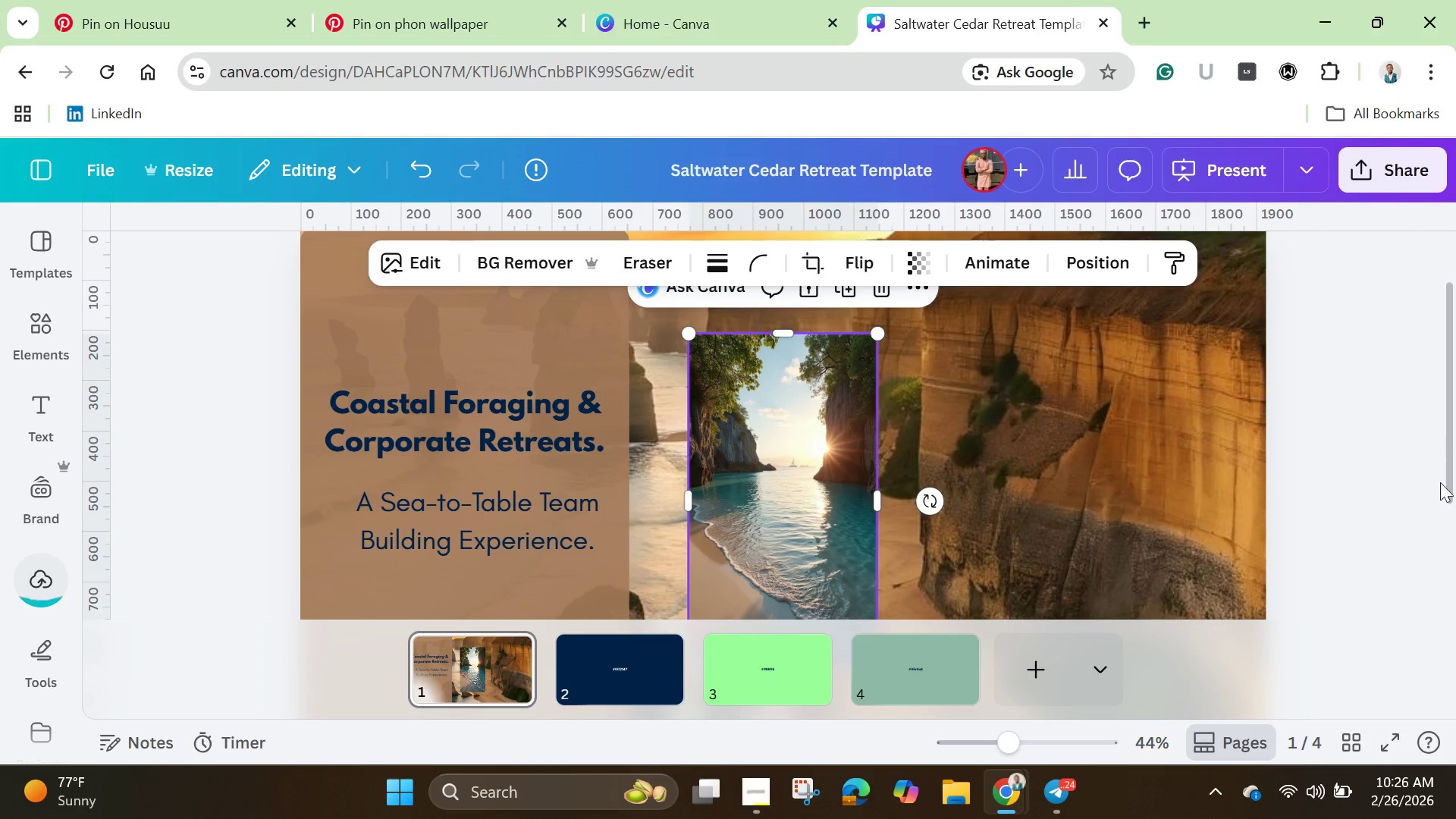 
wait(5.04)
 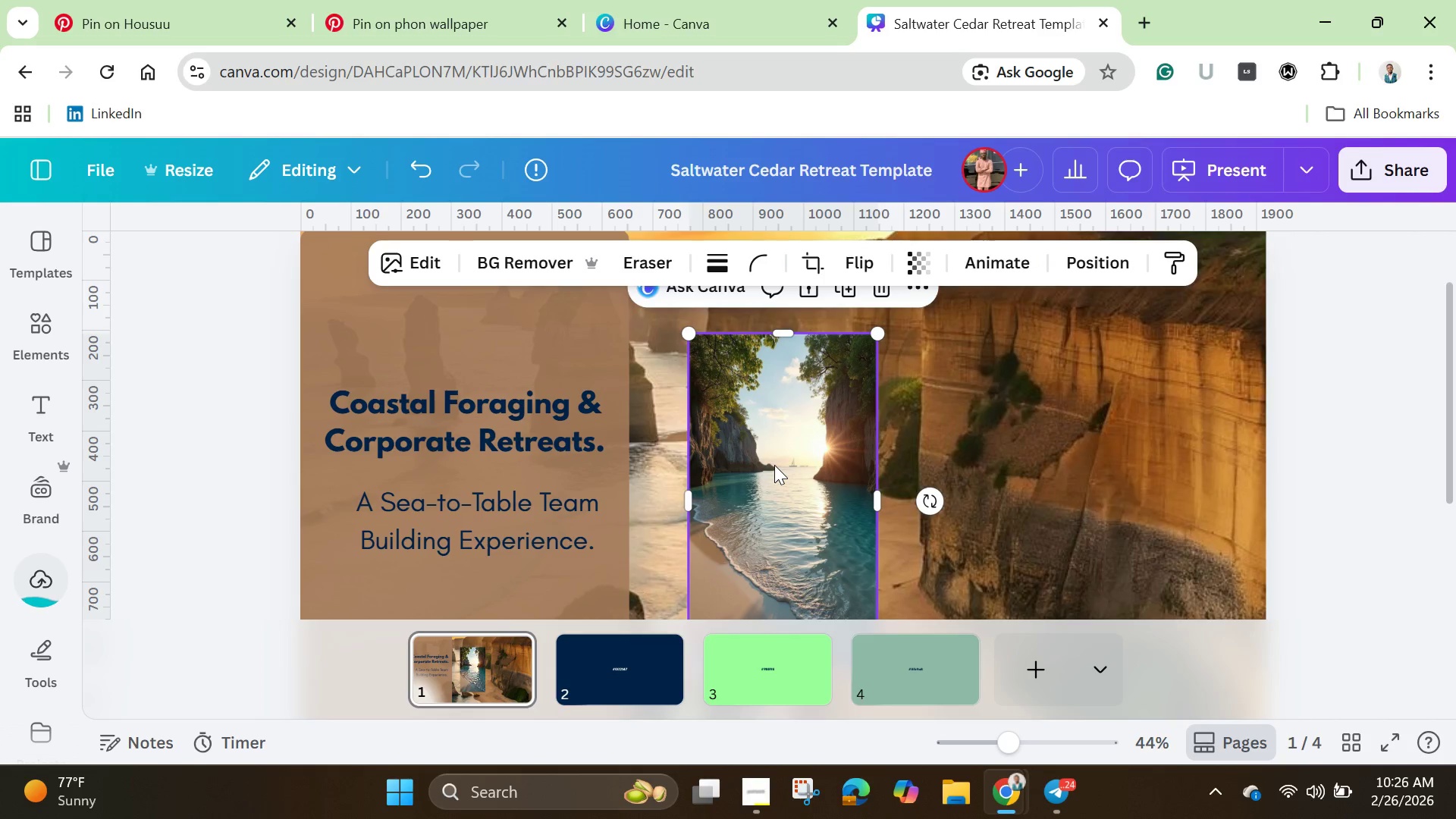 
left_click_drag(start_coordinate=[1011, 741], to_coordinate=[993, 742])
 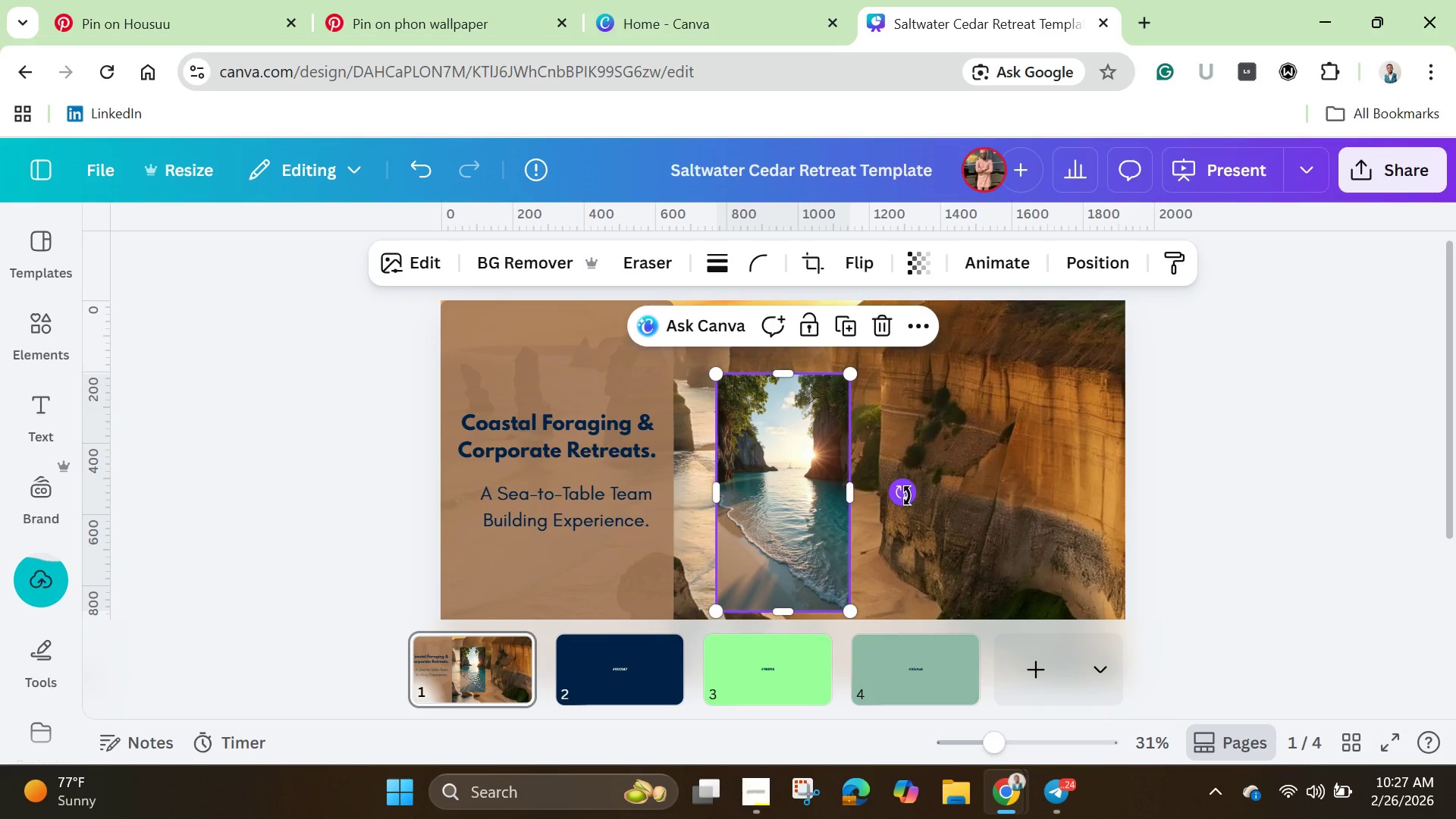 
wait(14.64)
 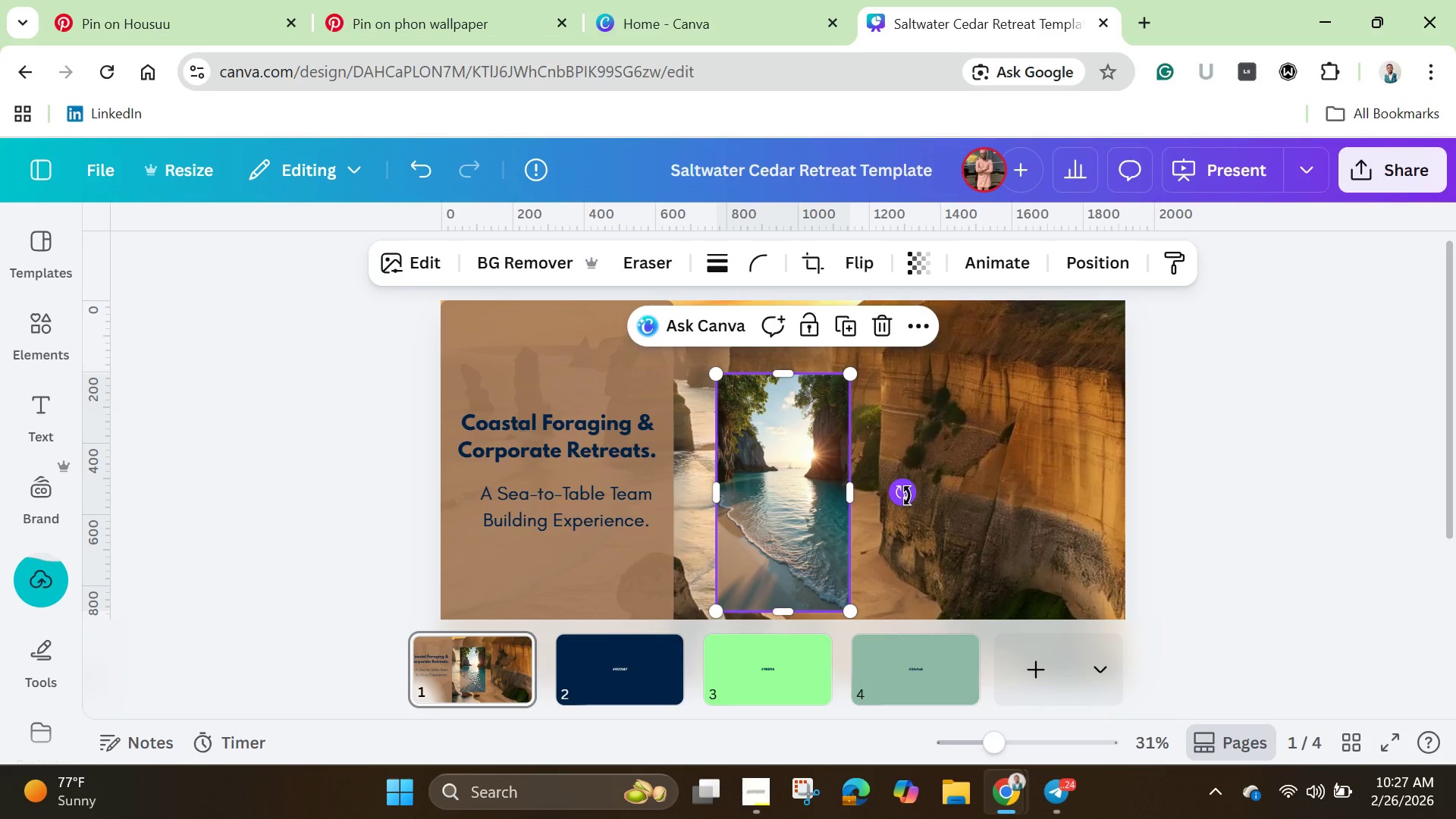 
left_click_drag(start_coordinate=[907, 496], to_coordinate=[922, 498])
 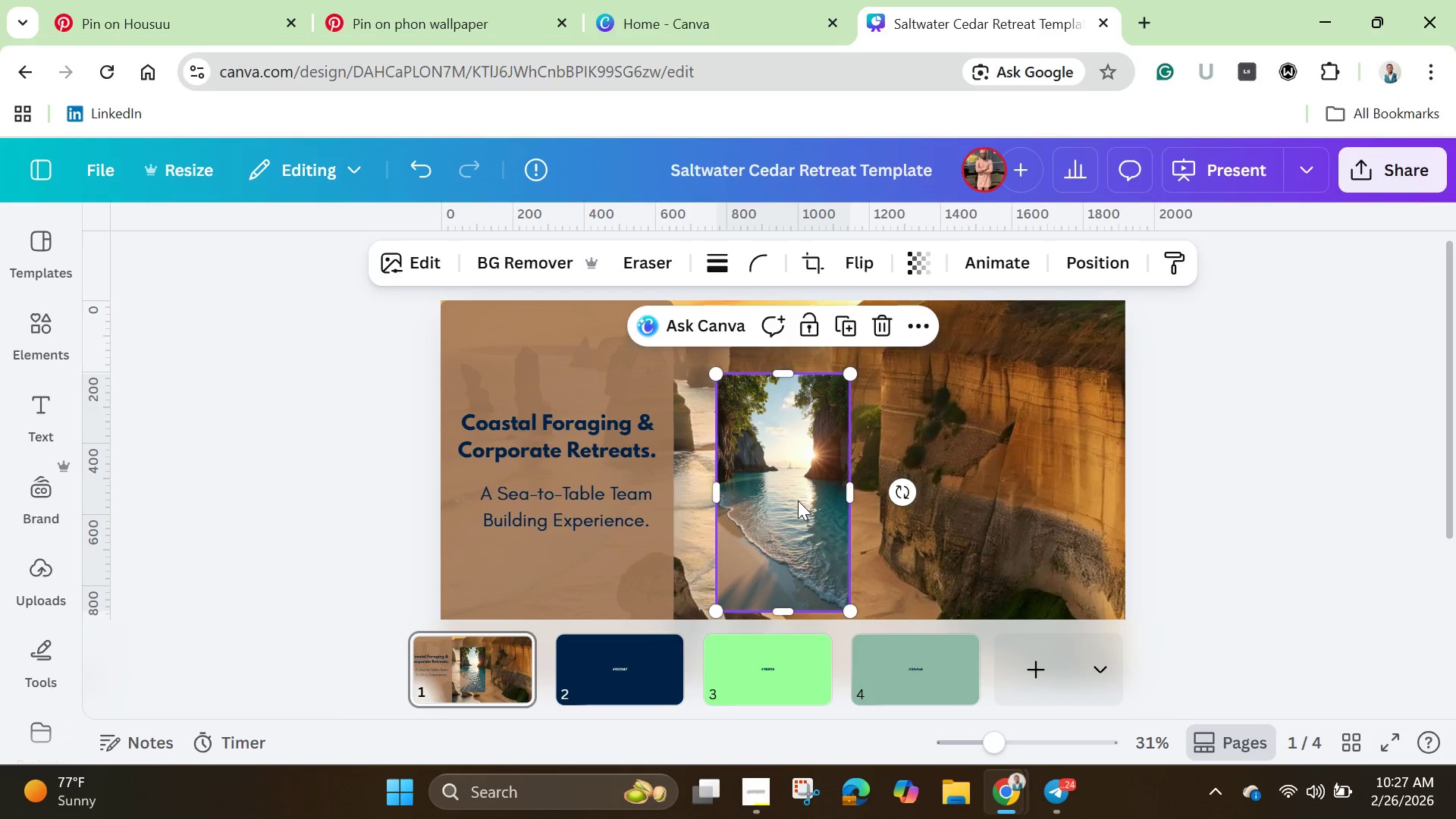 
left_click_drag(start_coordinate=[798, 500], to_coordinate=[755, 429])
 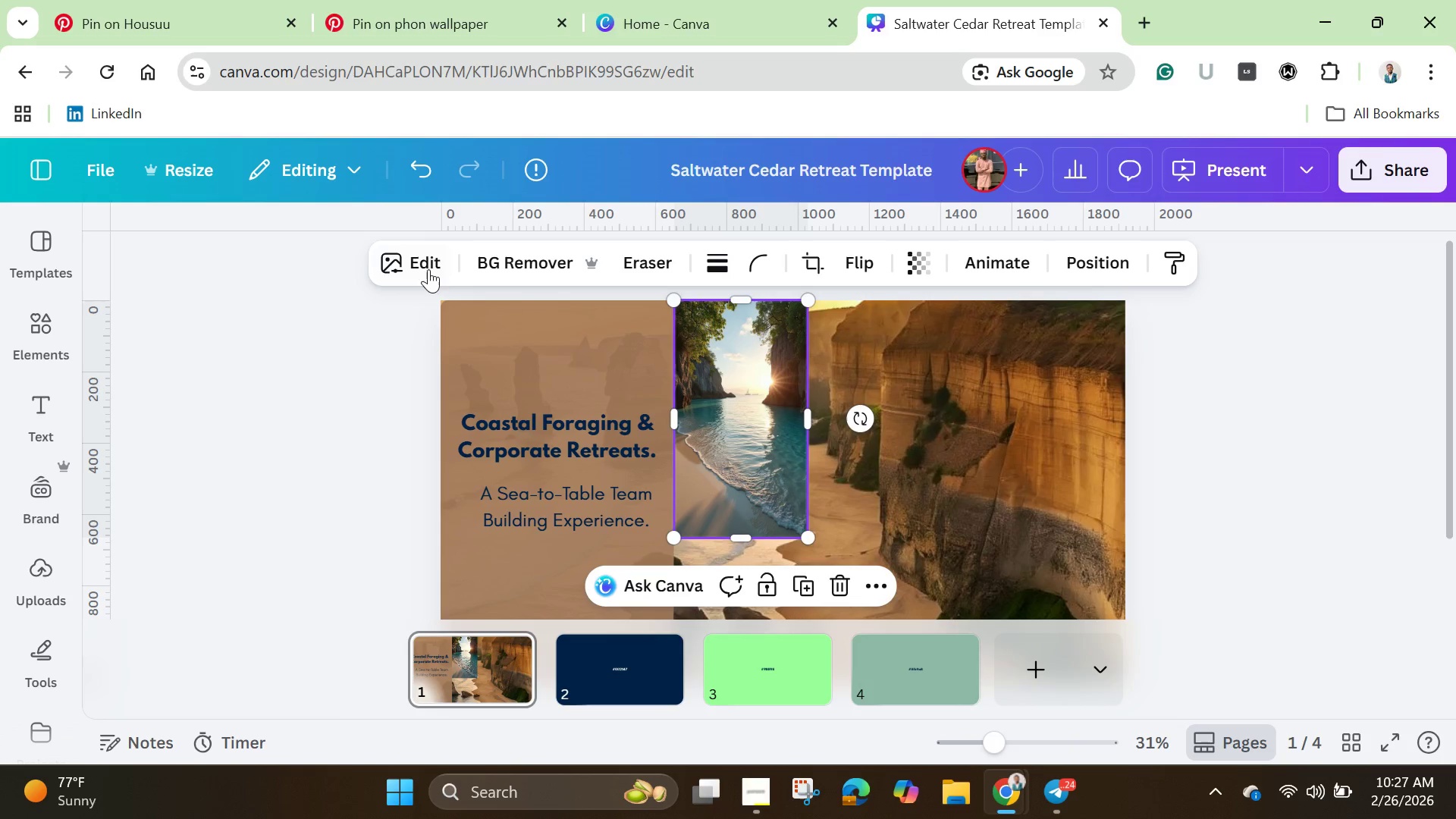 
left_click([425, 259])
 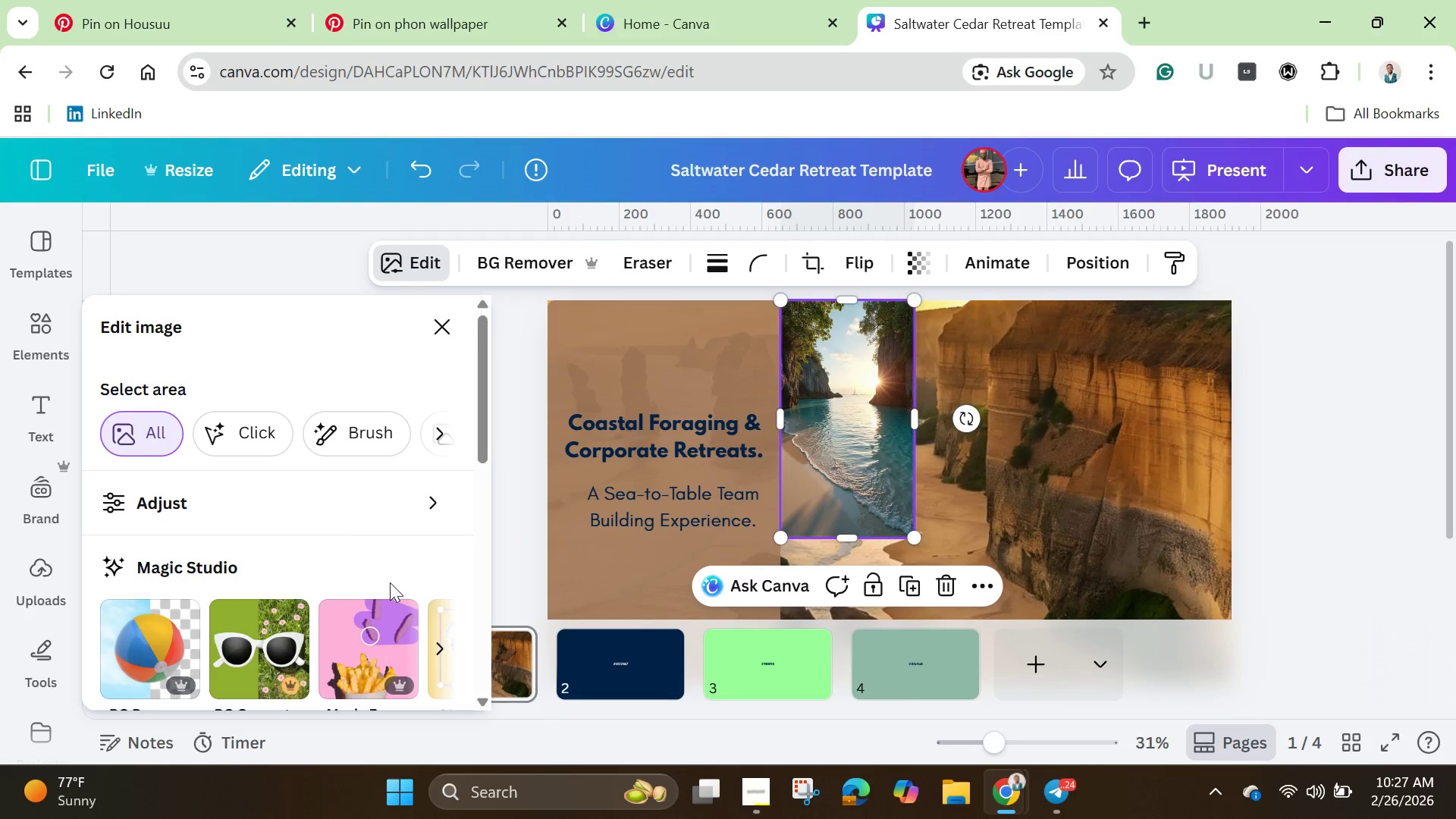 
scroll: coordinate [393, 585], scroll_direction: down, amount: 1.0
 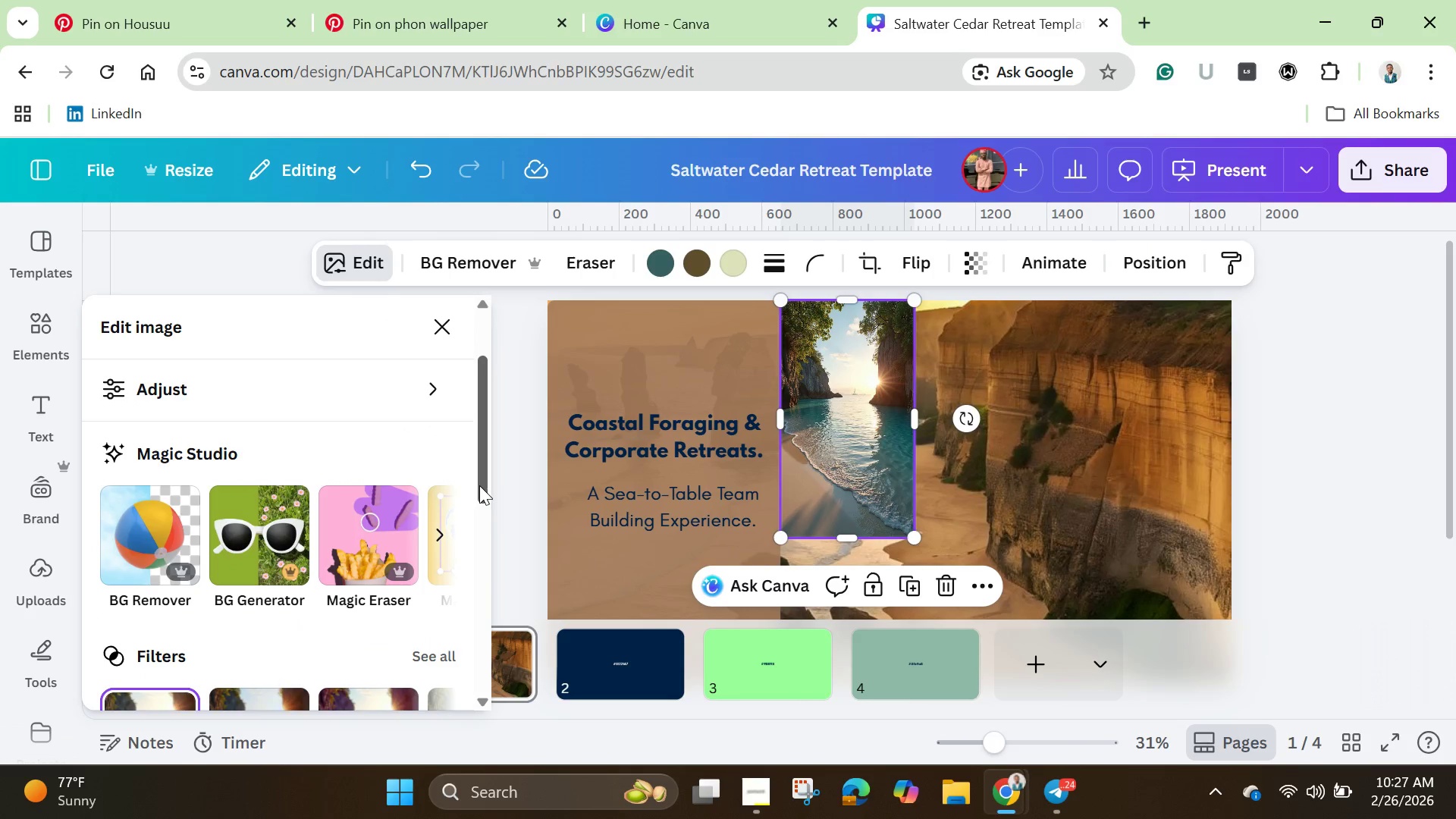 
wait(7.46)
 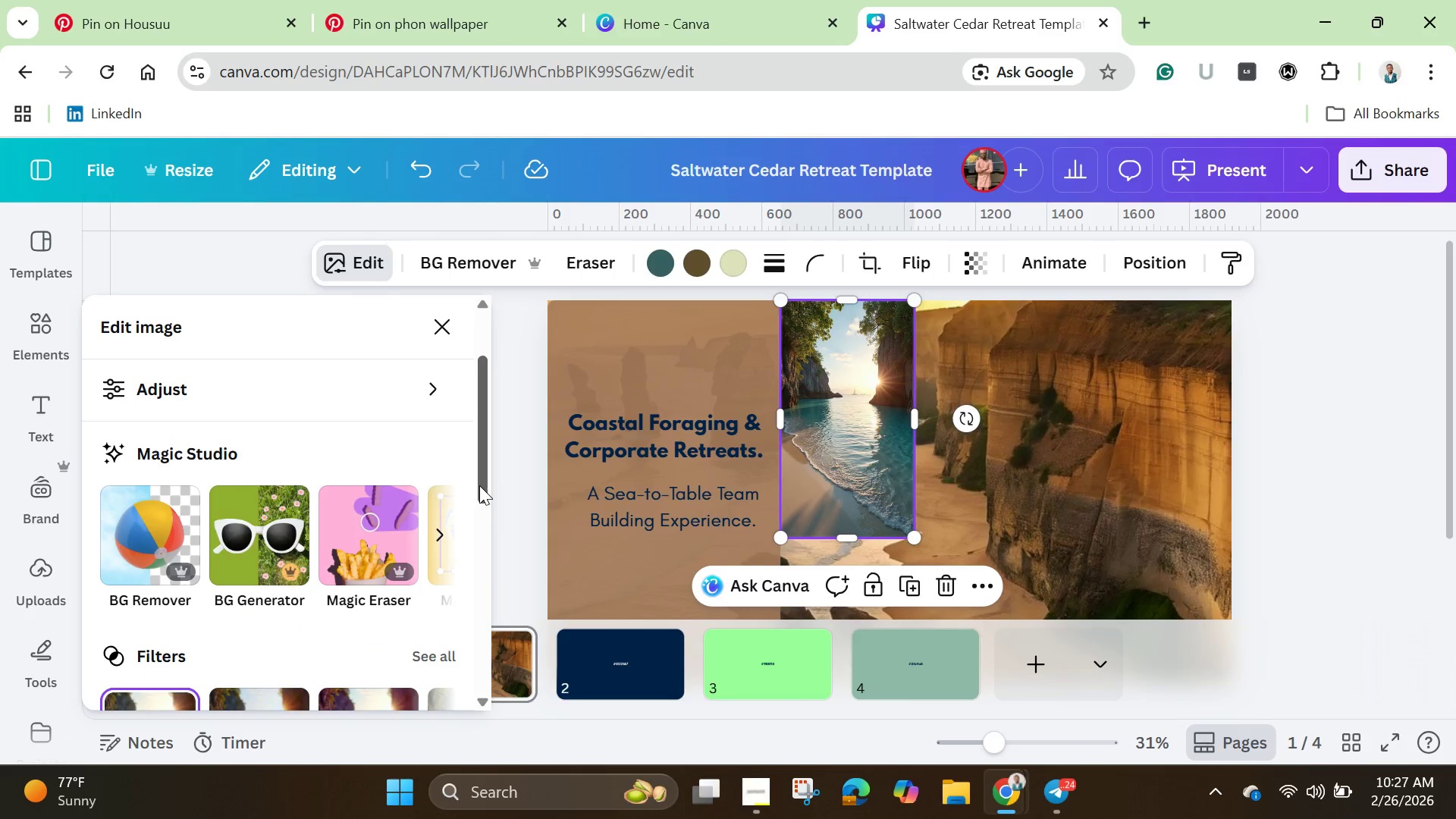 
left_click_drag(start_coordinate=[481, 481], to_coordinate=[478, 683])
 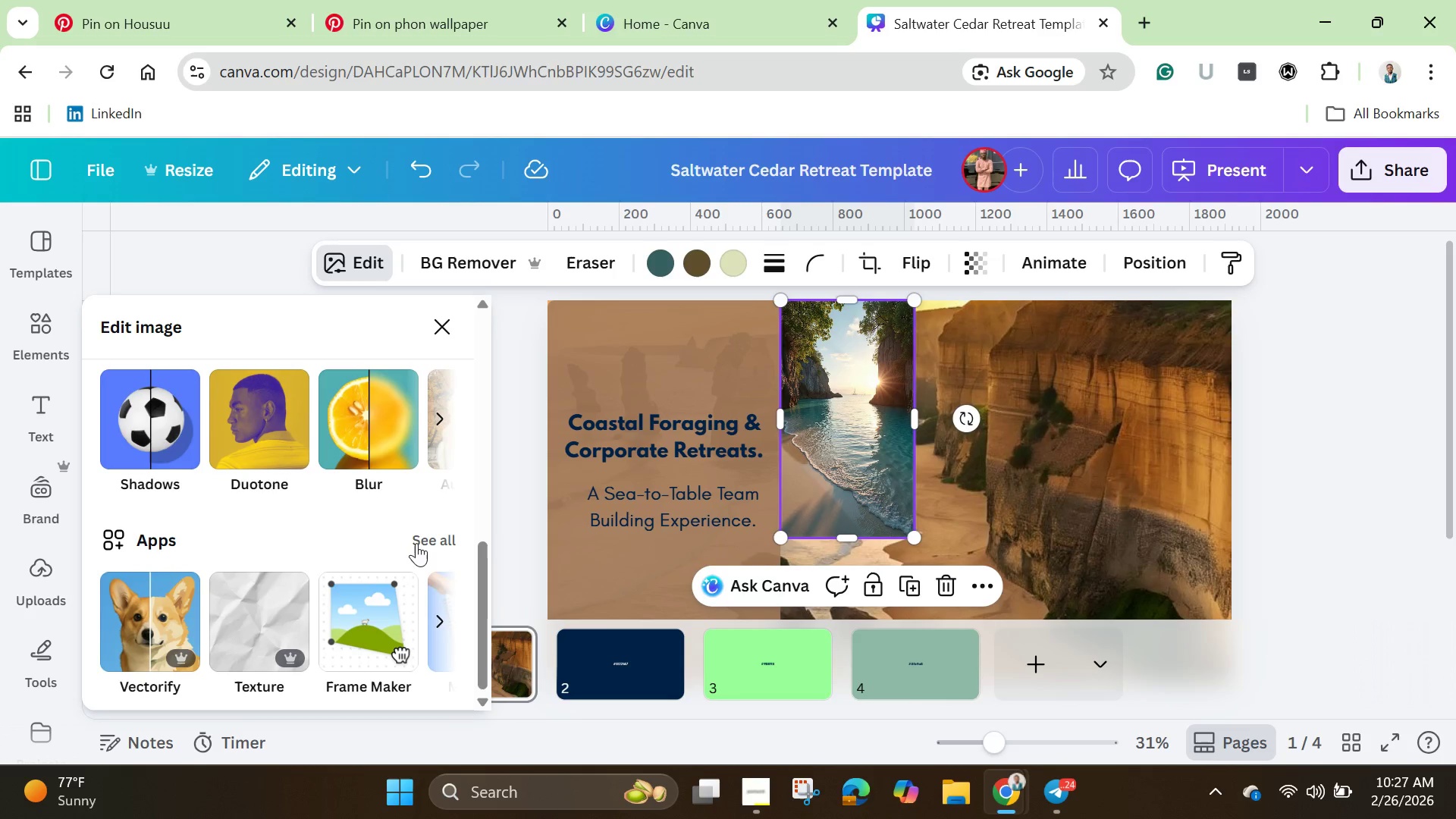 
left_click([411, 532])
 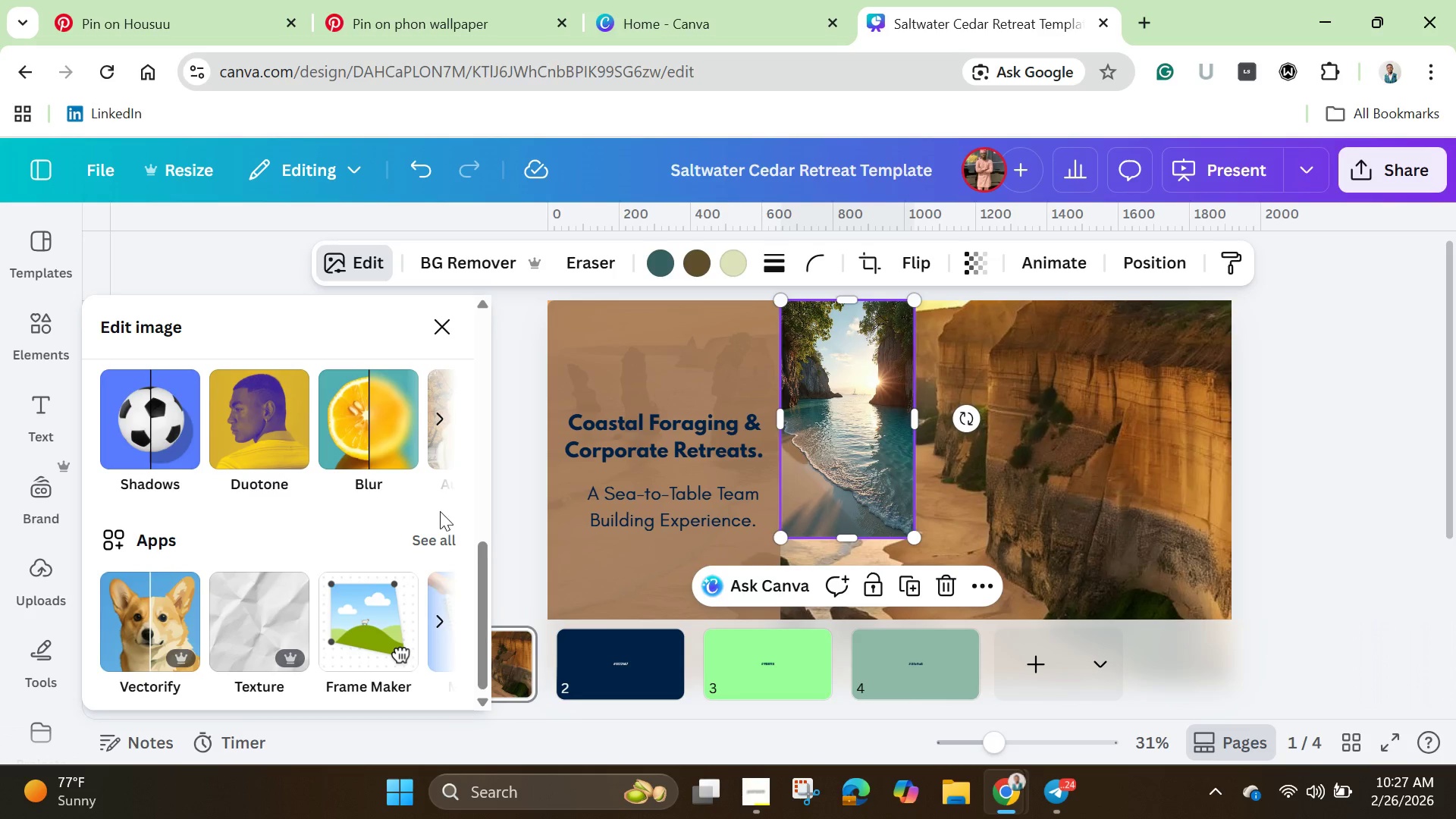 
left_click([426, 538])
 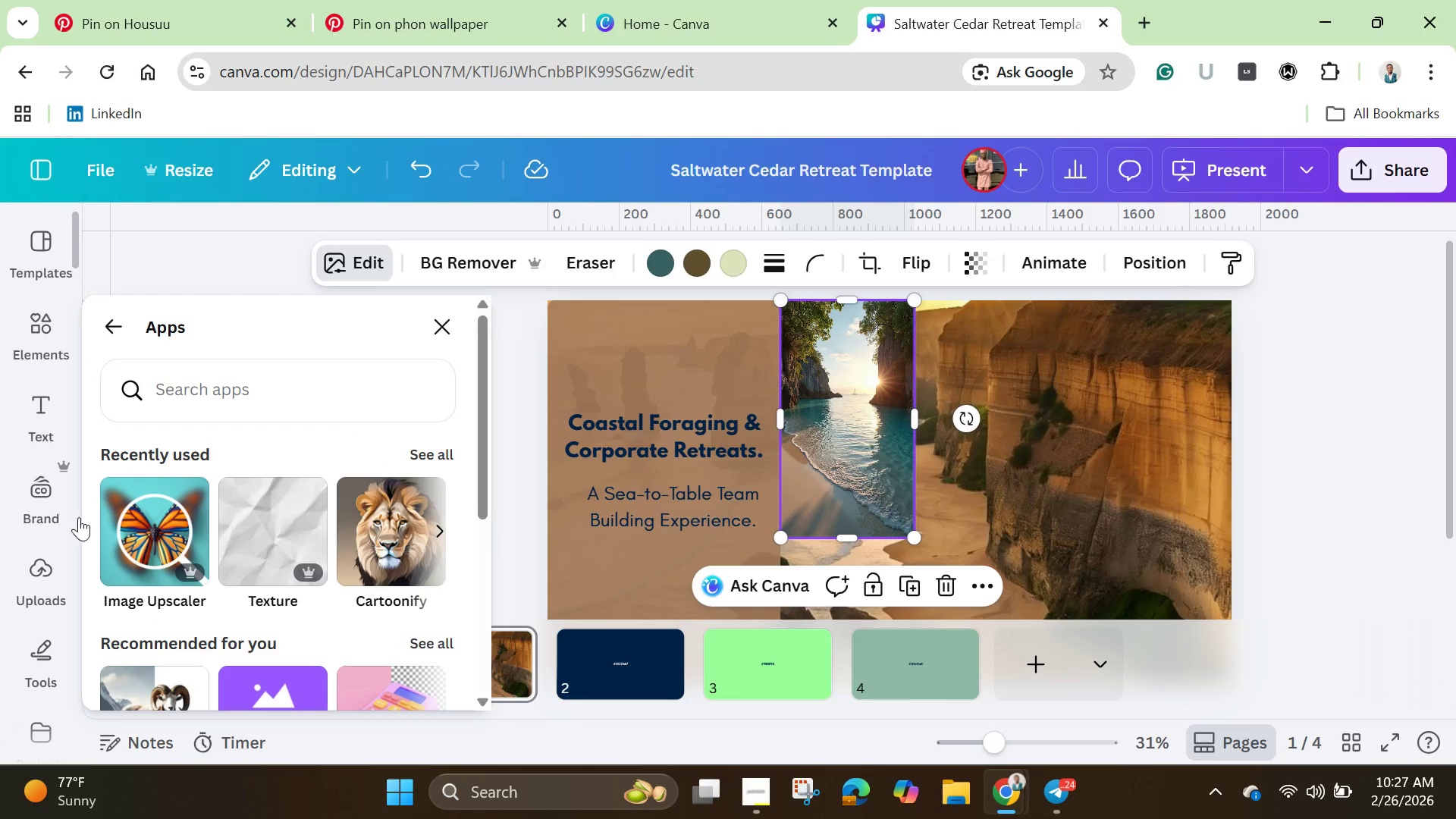 
left_click([168, 520])
 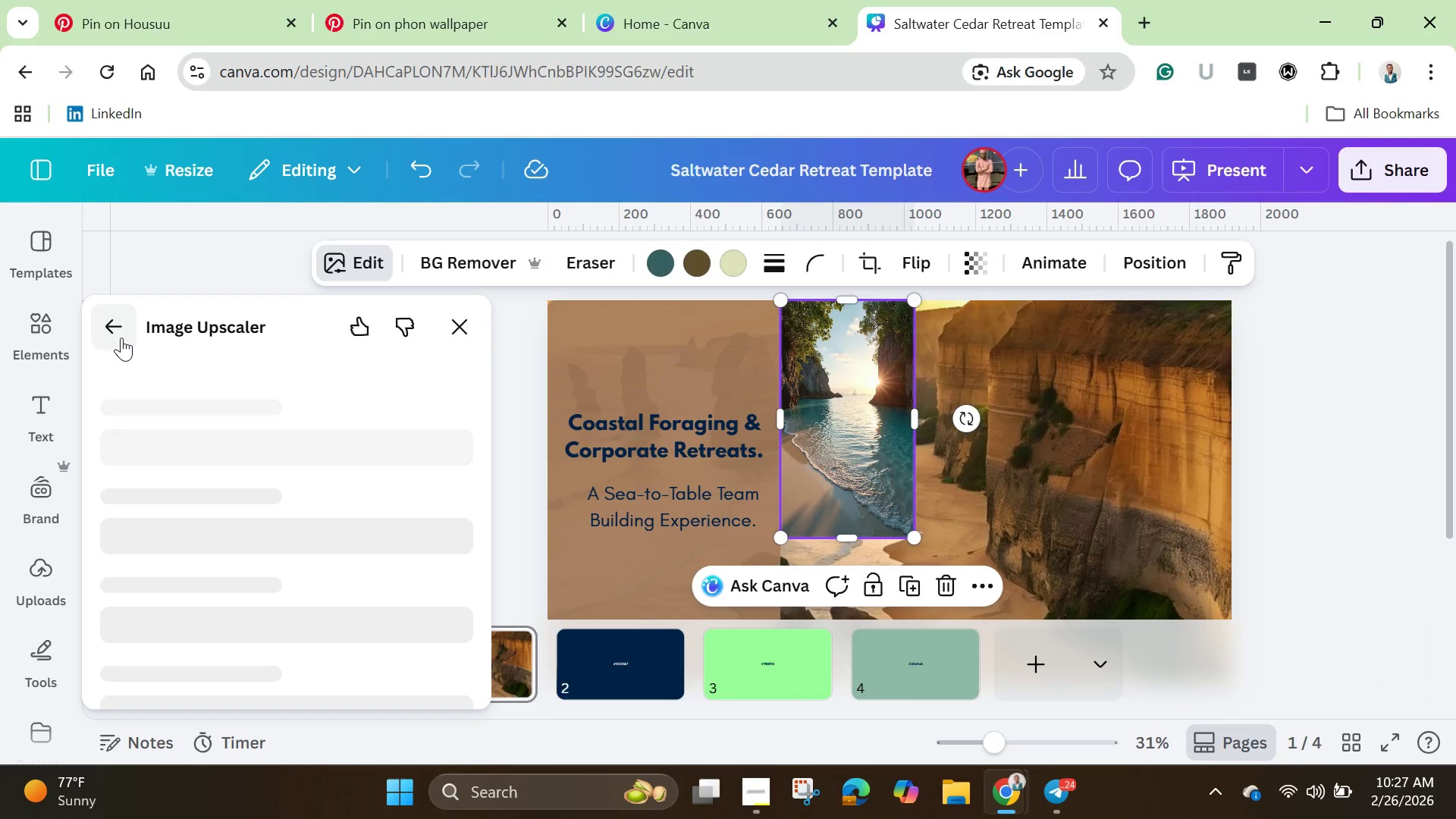 
wait(14.03)
 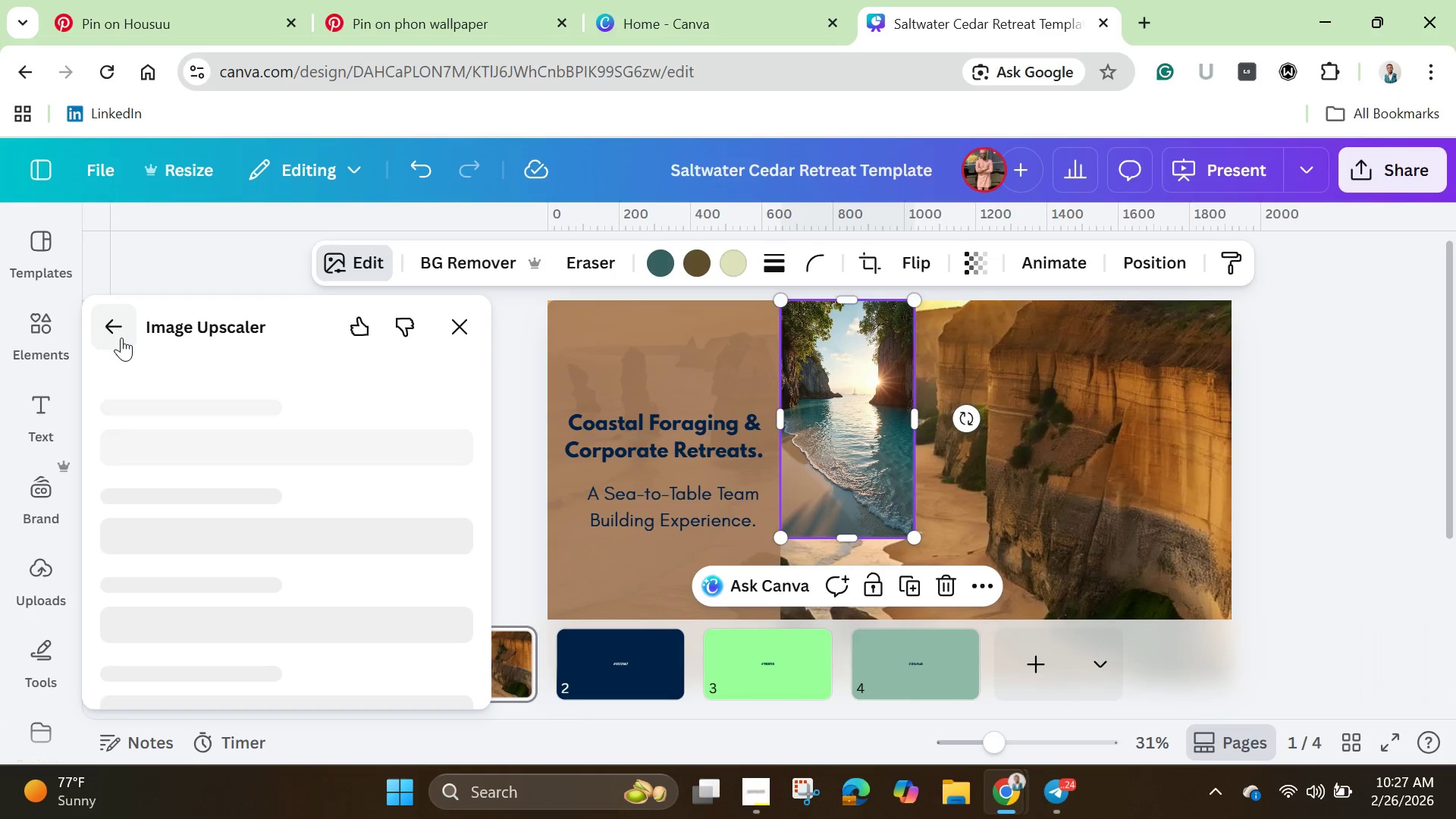 
left_click_drag(start_coordinate=[461, 500], to_coordinate=[473, 571])
 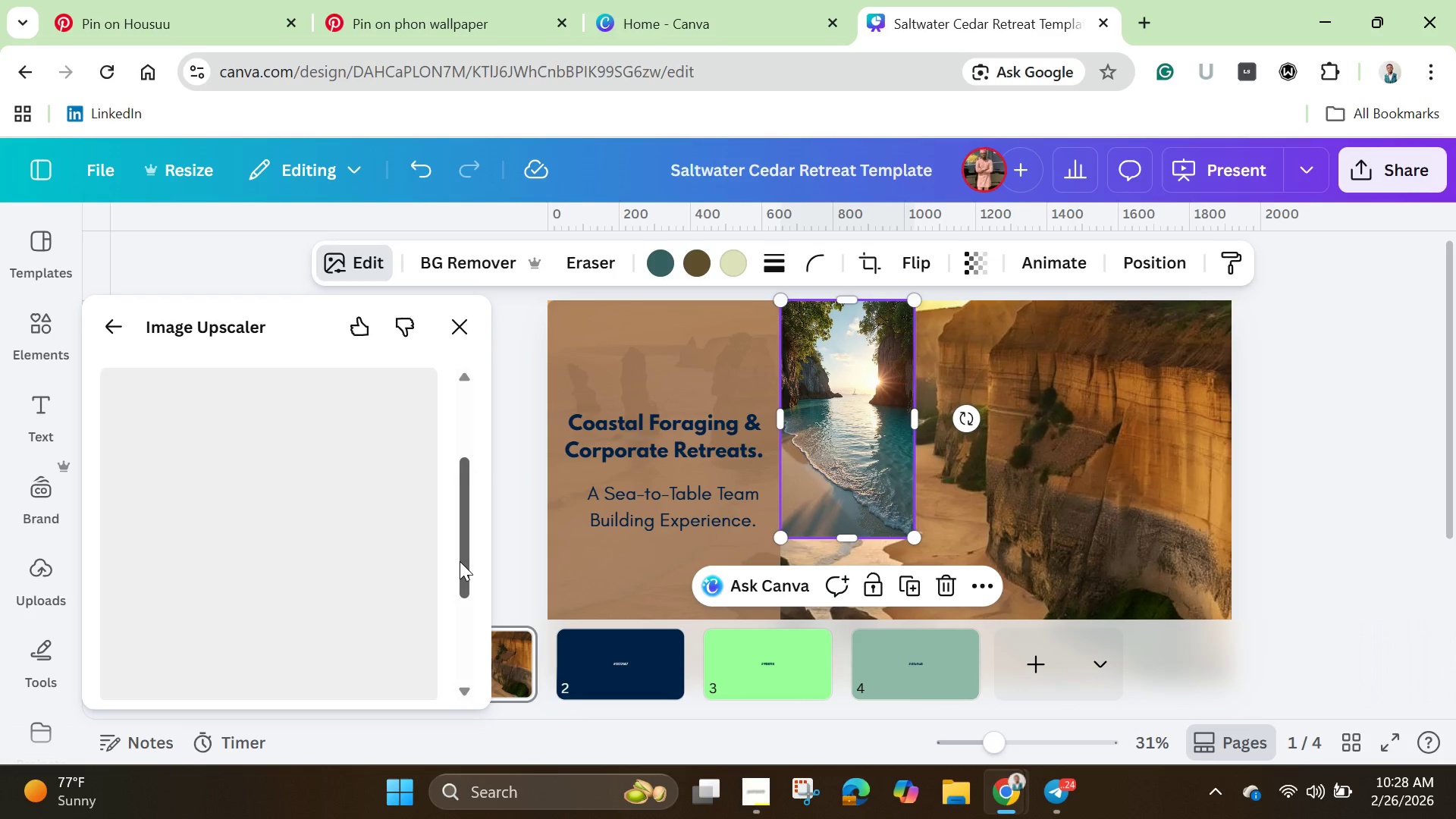 
scroll: coordinate [233, 528], scroll_direction: down, amount: 2.0
 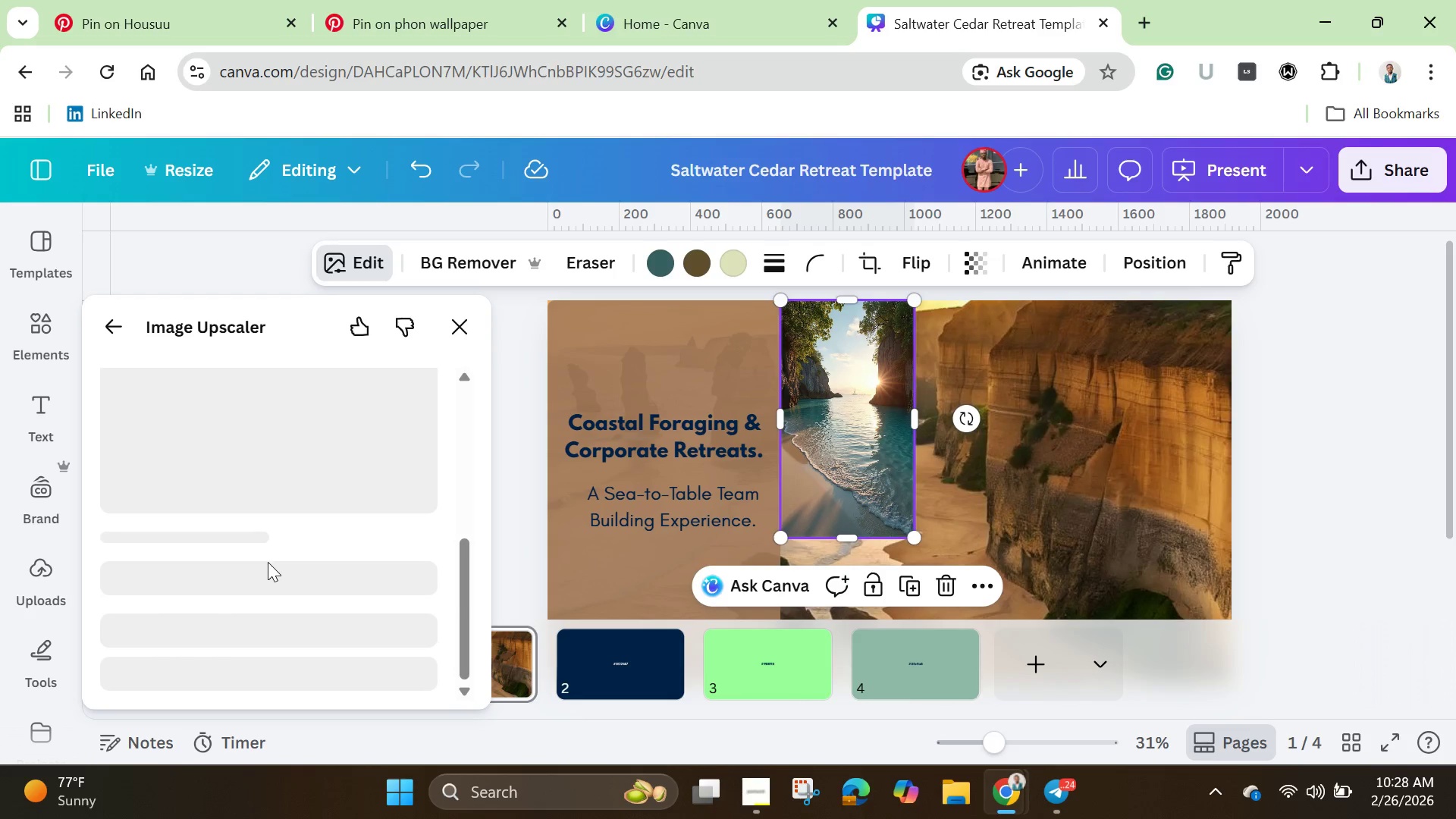 
scroll: coordinate [268, 562], scroll_direction: up, amount: 2.0
 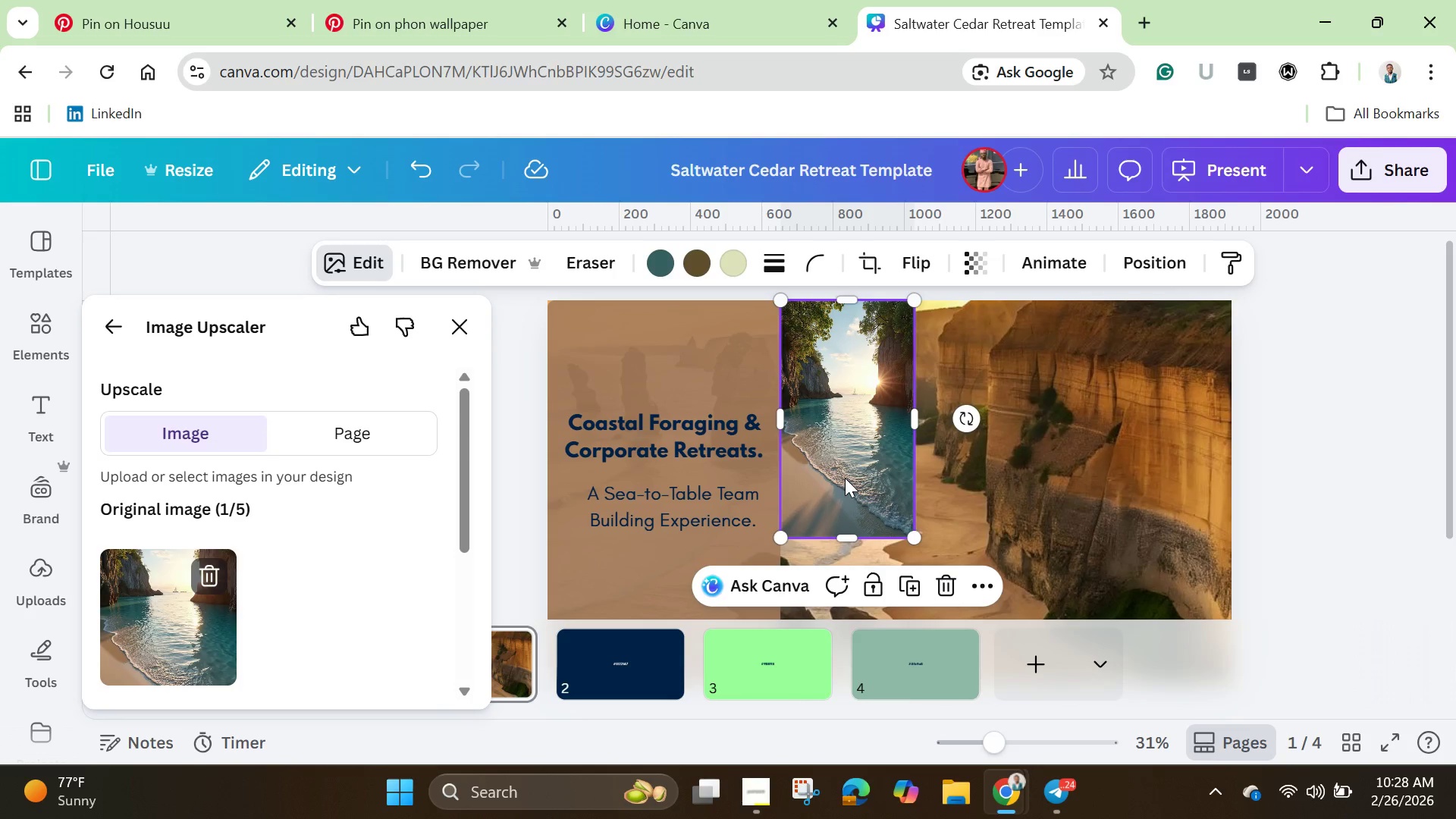 
wait(5.04)
 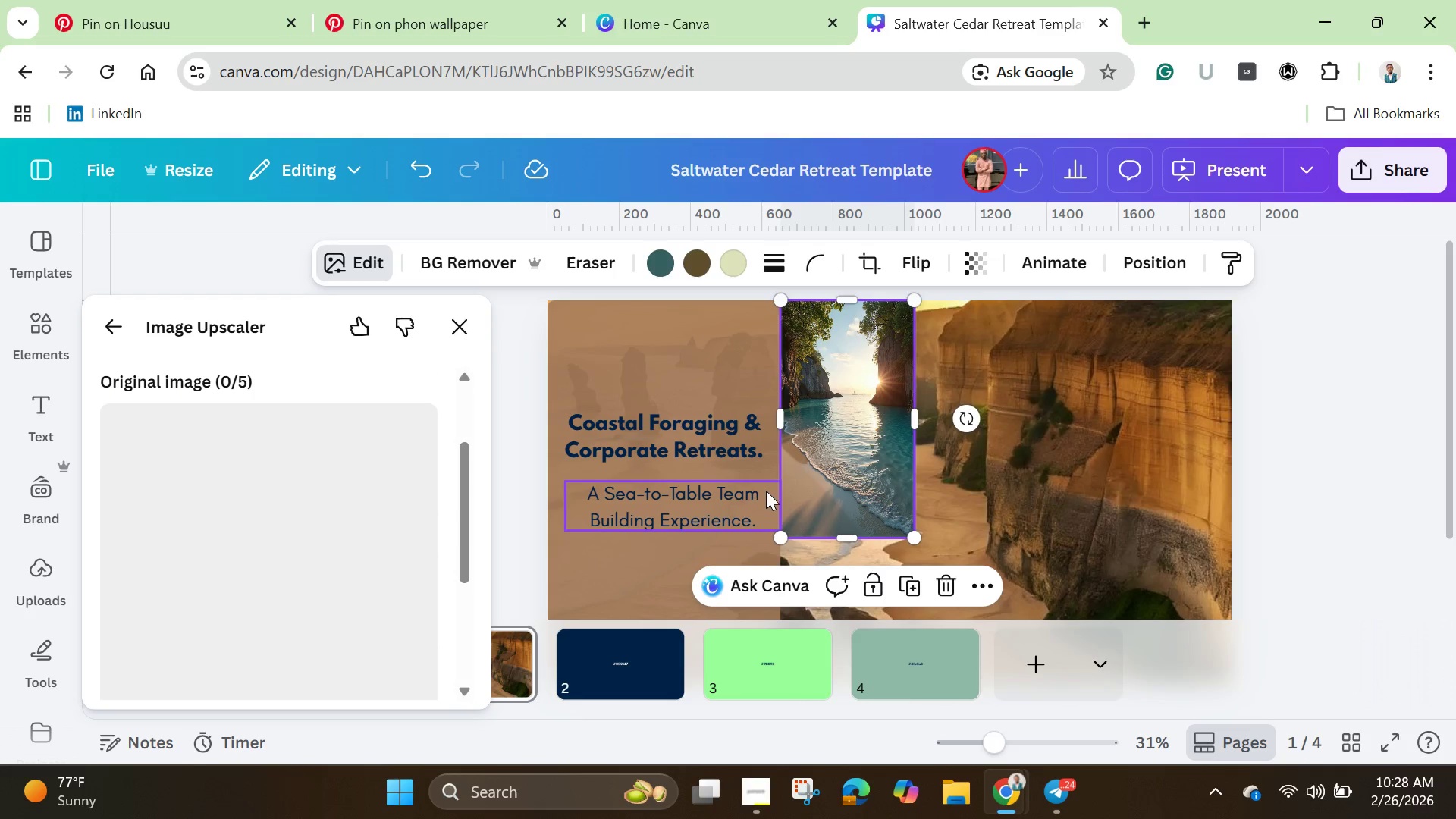 
scroll: coordinate [317, 596], scroll_direction: down, amount: 4.0
 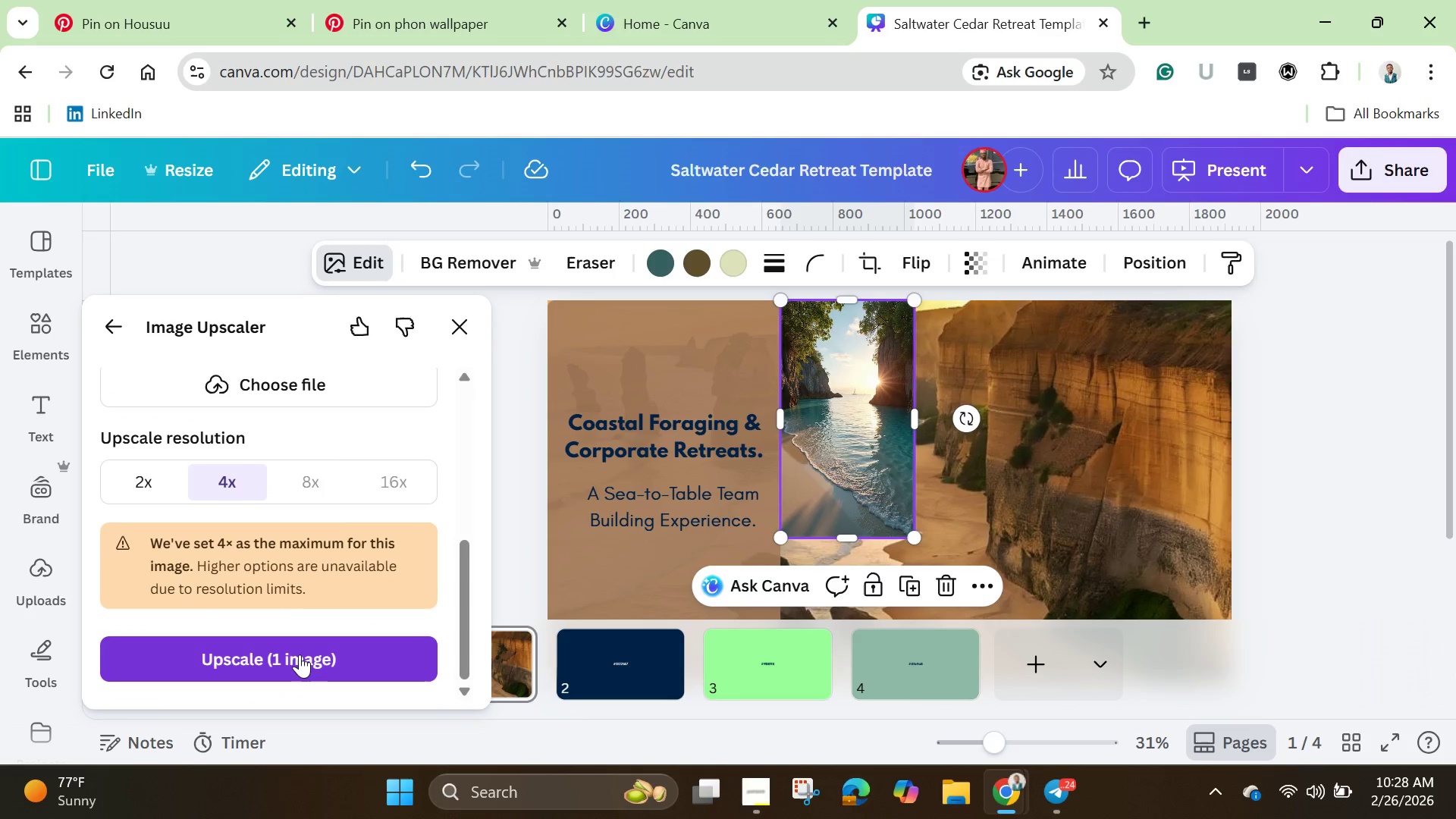 
left_click([300, 656])
 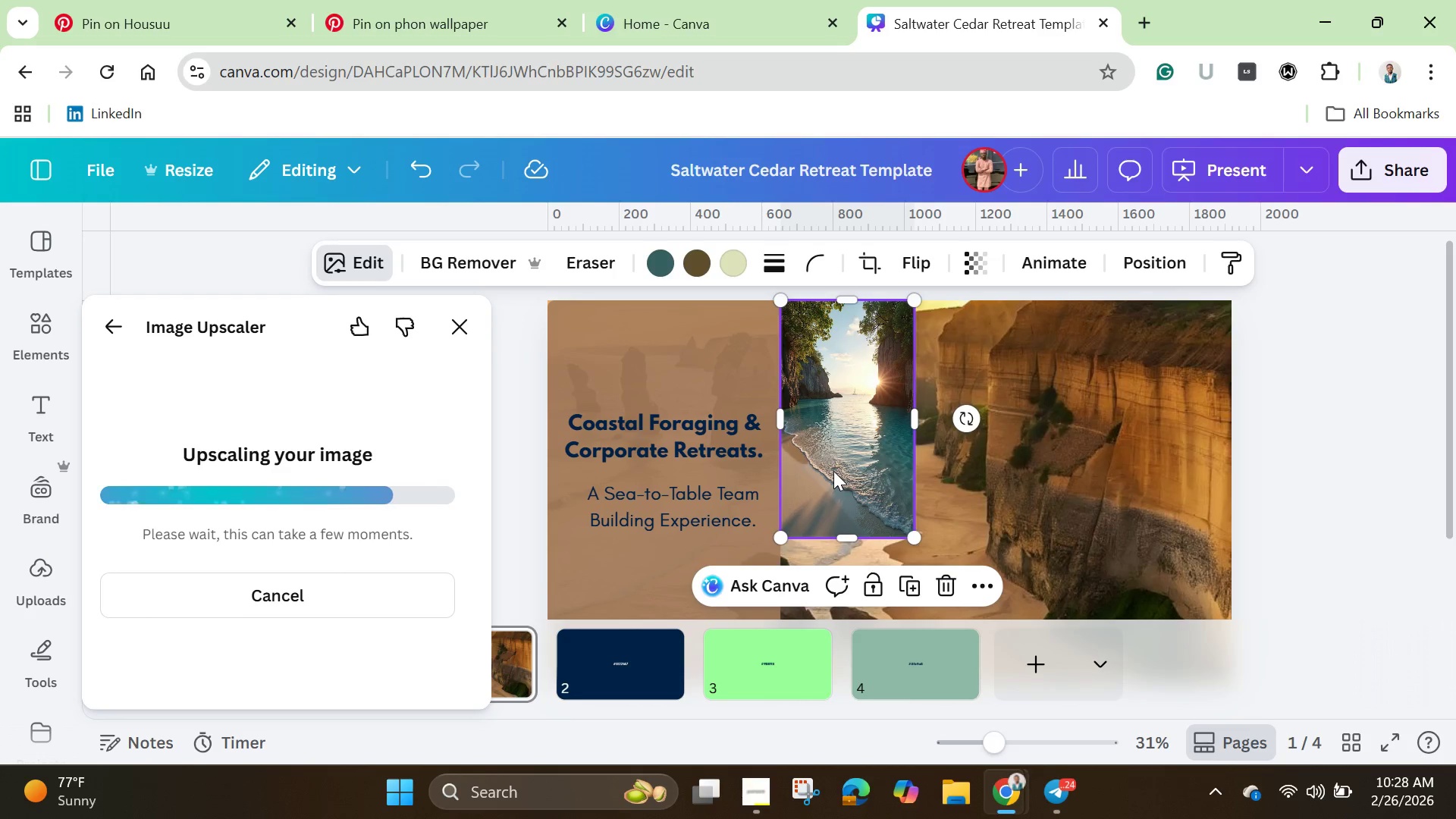 
wait(14.45)
 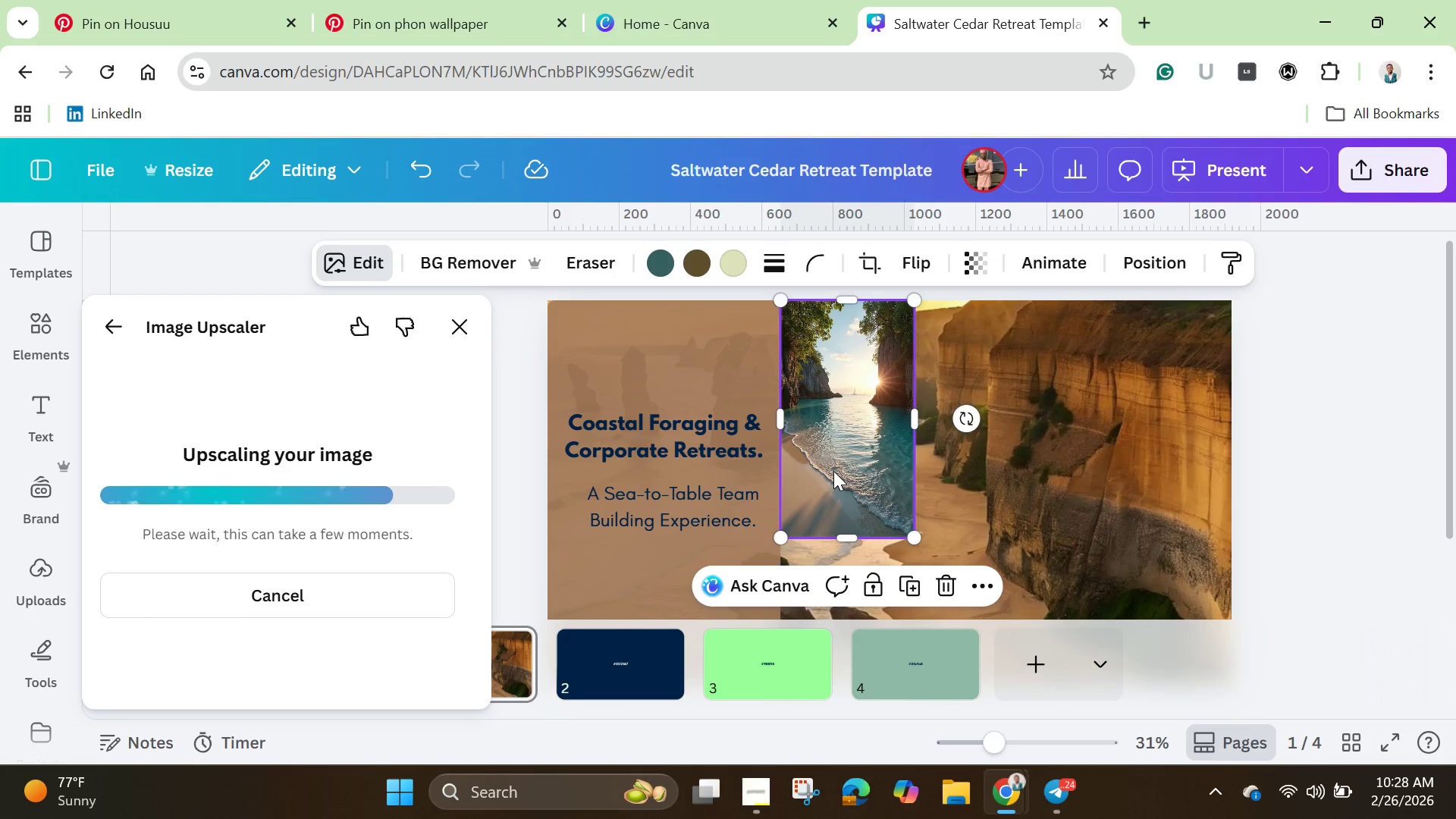 
left_click_drag(start_coordinate=[833, 471], to_coordinate=[741, 475])
 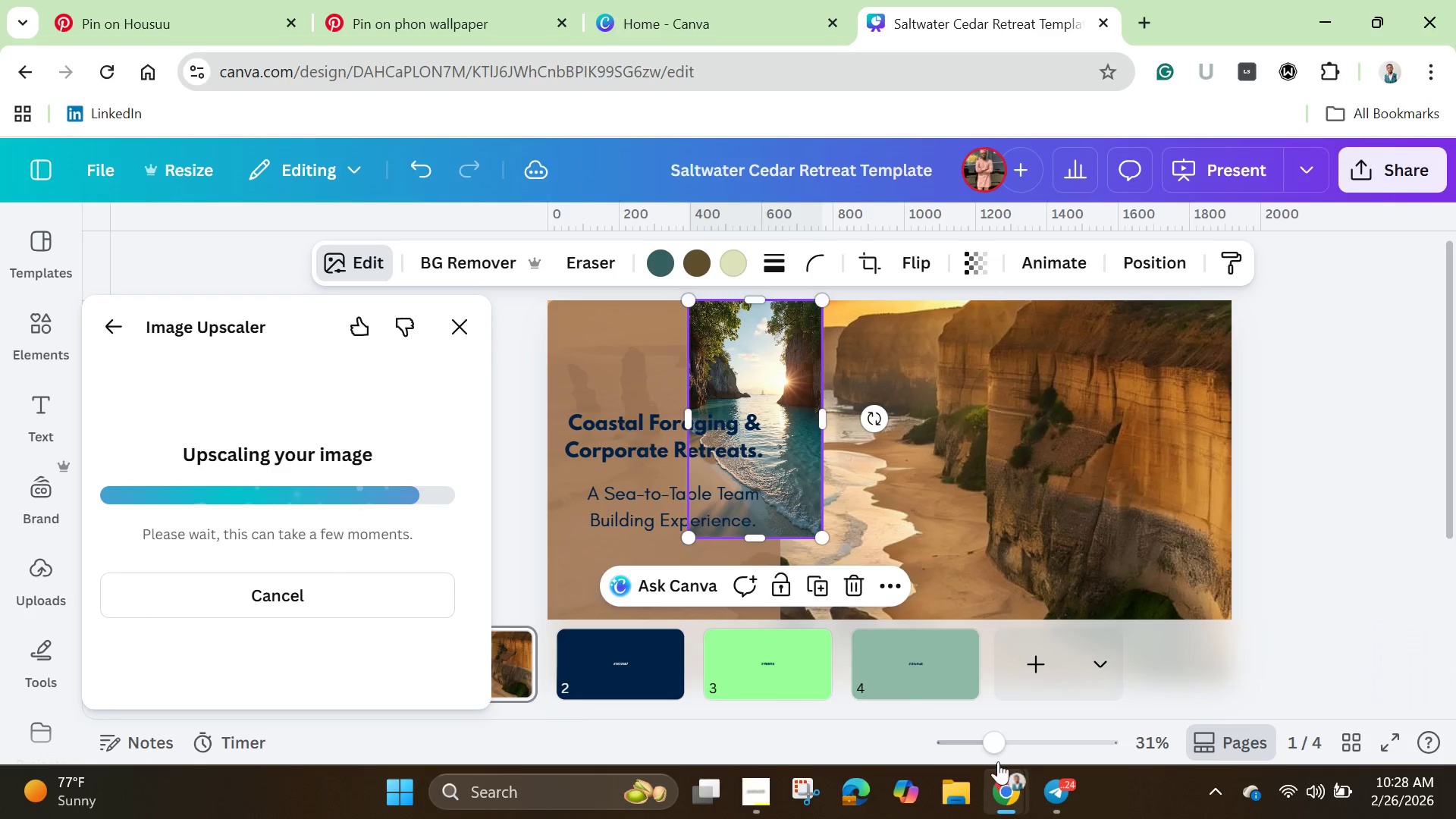 
left_click_drag(start_coordinate=[1001, 748], to_coordinate=[984, 747])
 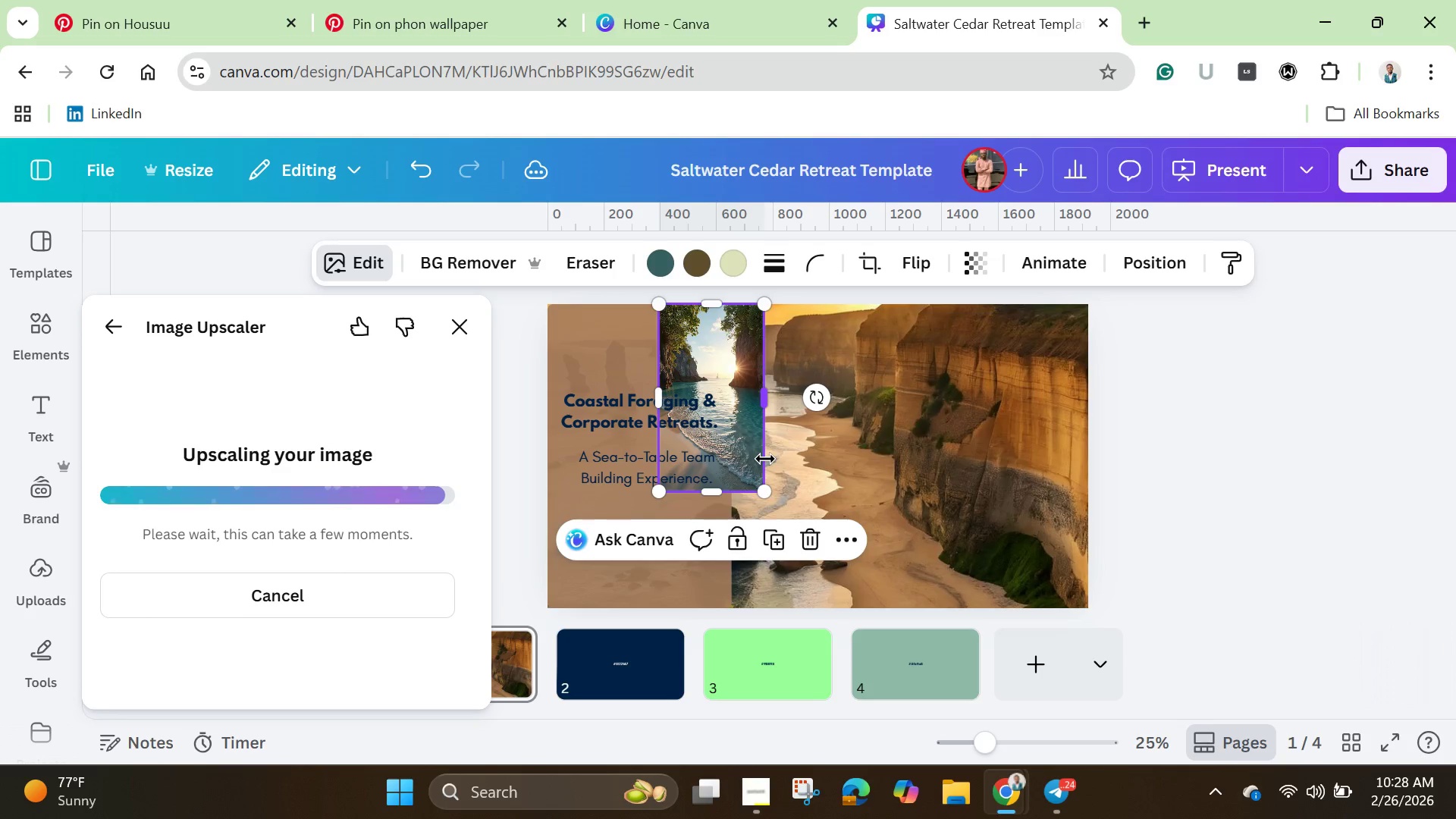 
wait(12.69)
 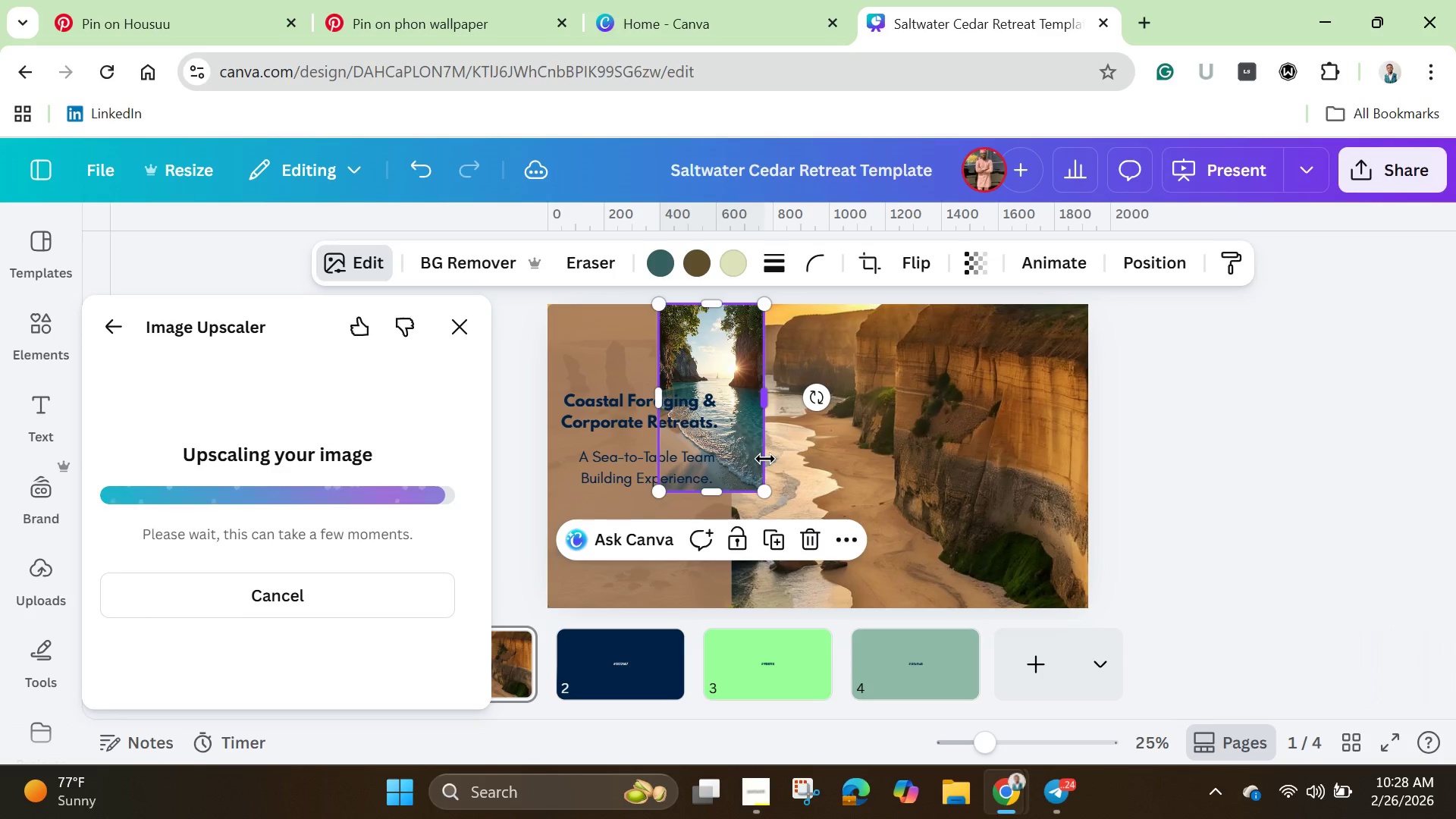 
scroll: coordinate [315, 563], scroll_direction: down, amount: 2.0
 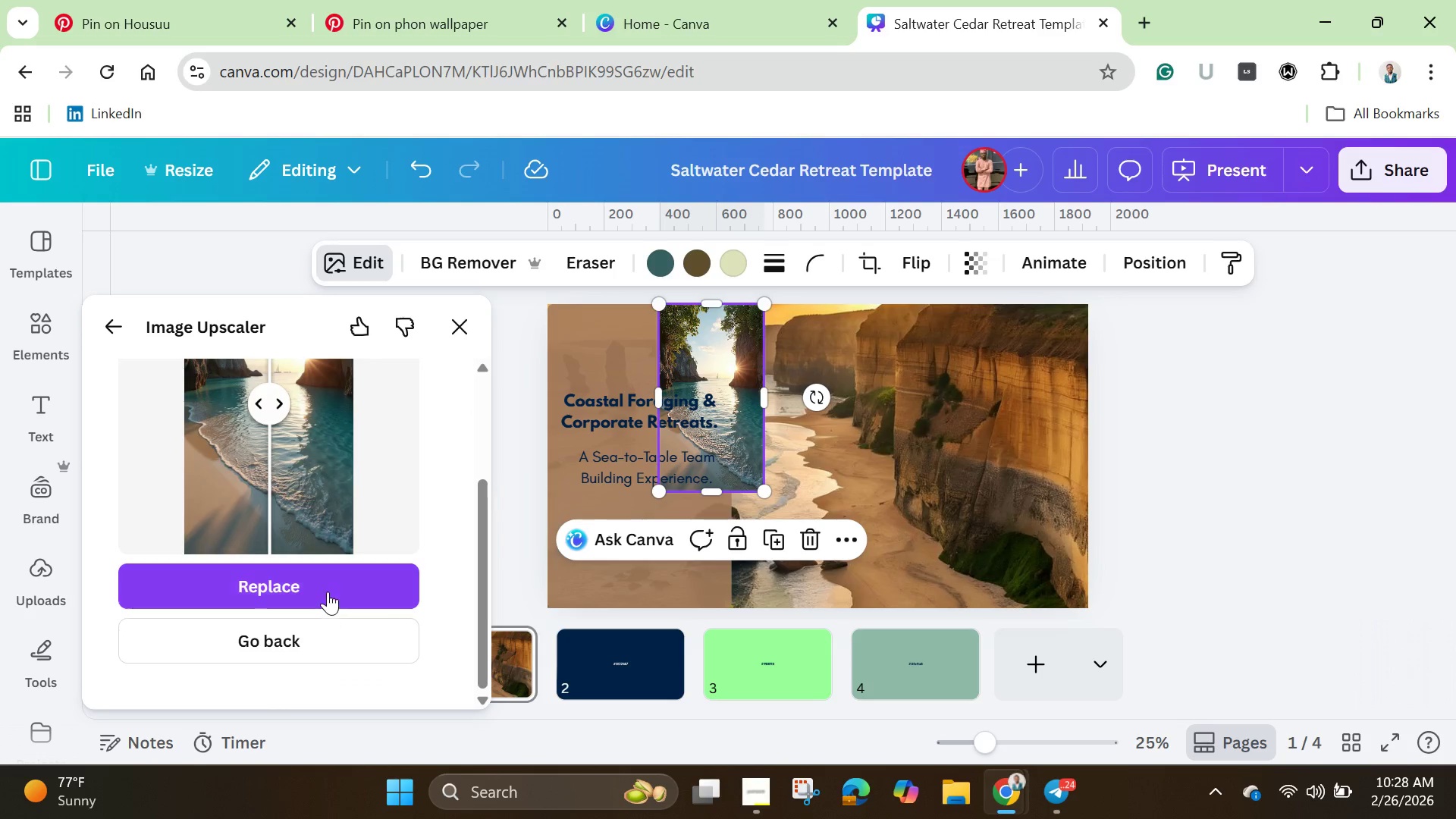 
left_click([325, 579])
 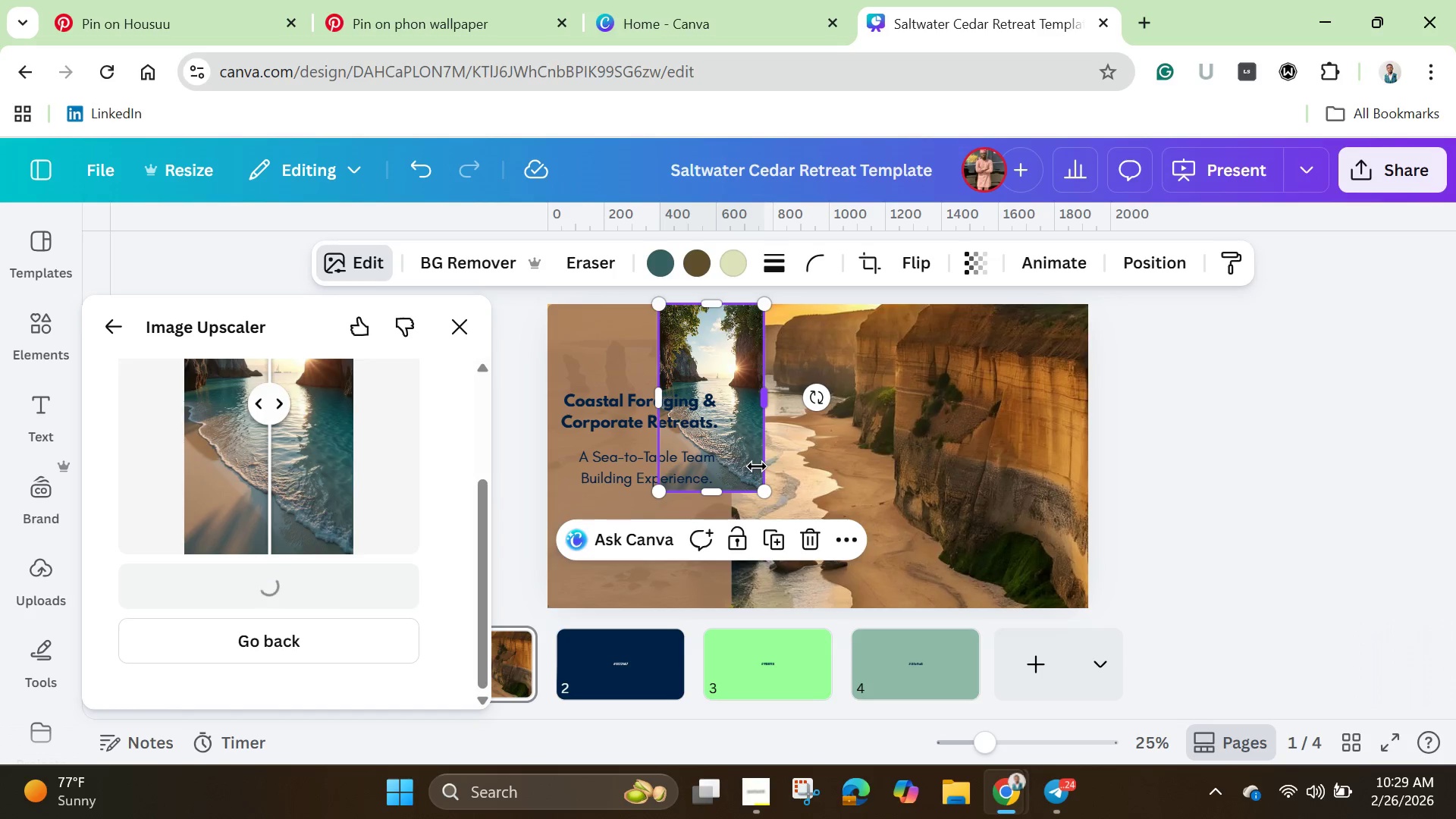 
wait(61.0)
 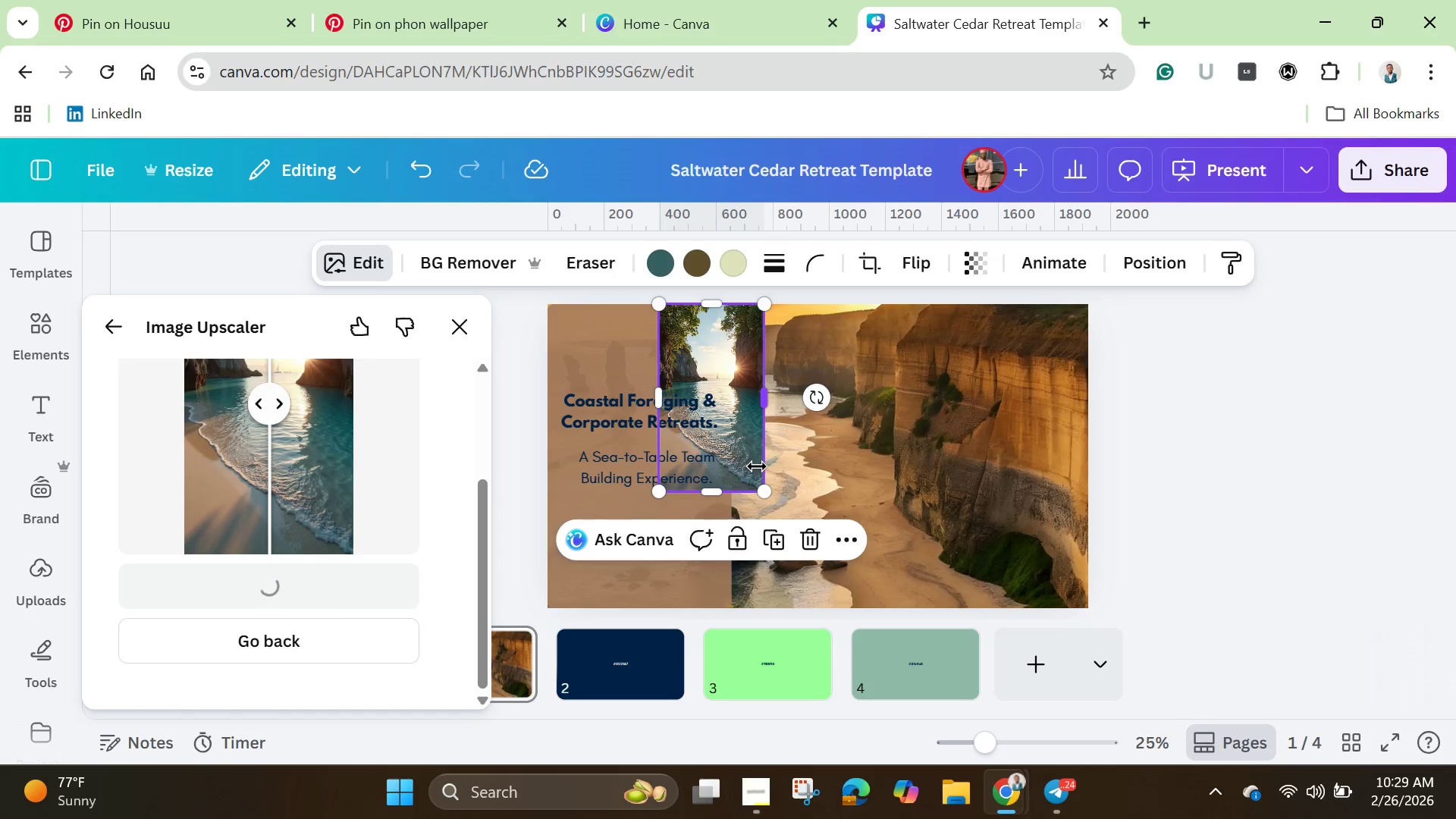 
left_click_drag(start_coordinate=[711, 356], to_coordinate=[724, 406])
 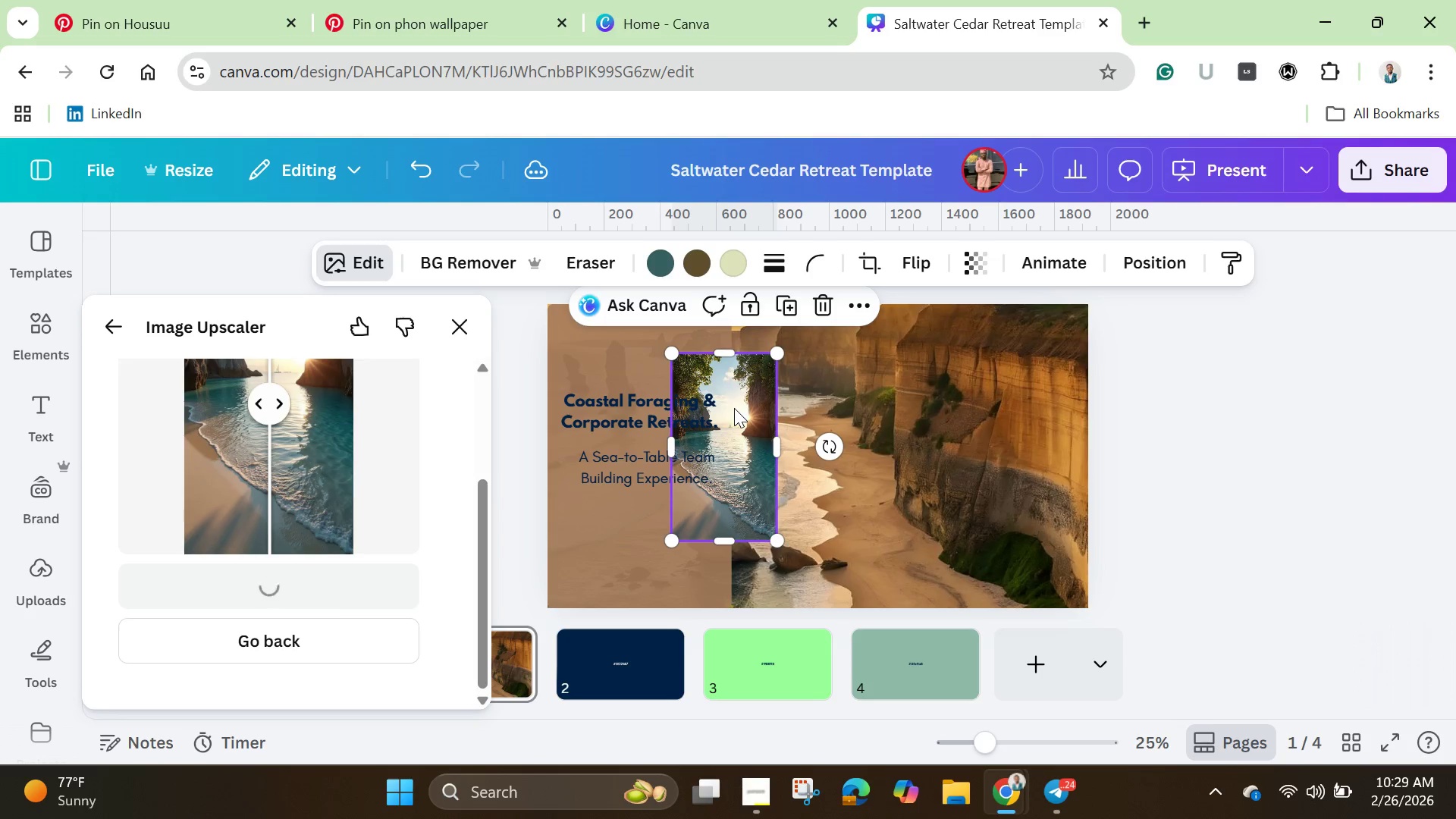 
left_click_drag(start_coordinate=[748, 412], to_coordinate=[745, 426])
 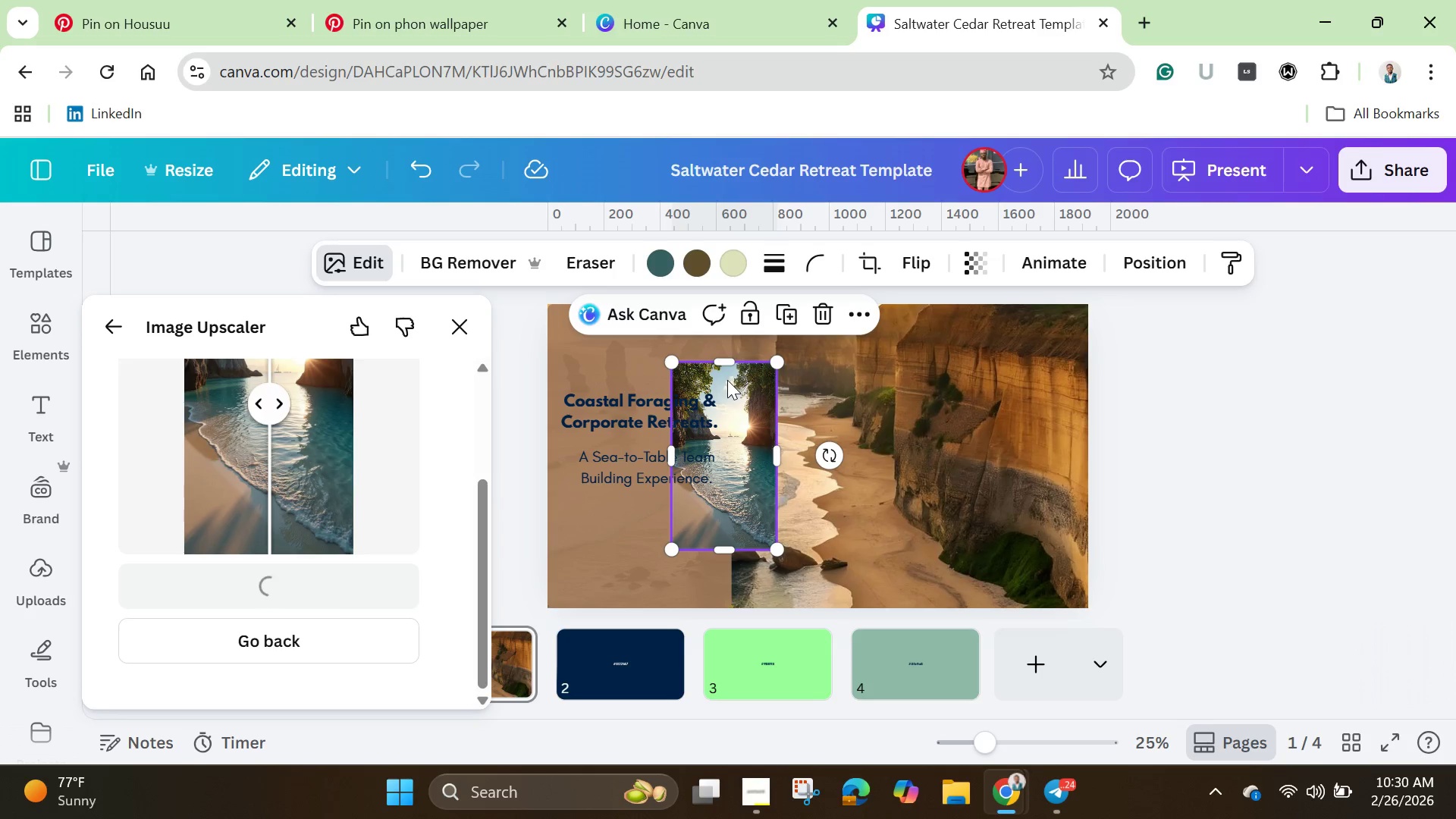 
wait(14.26)
 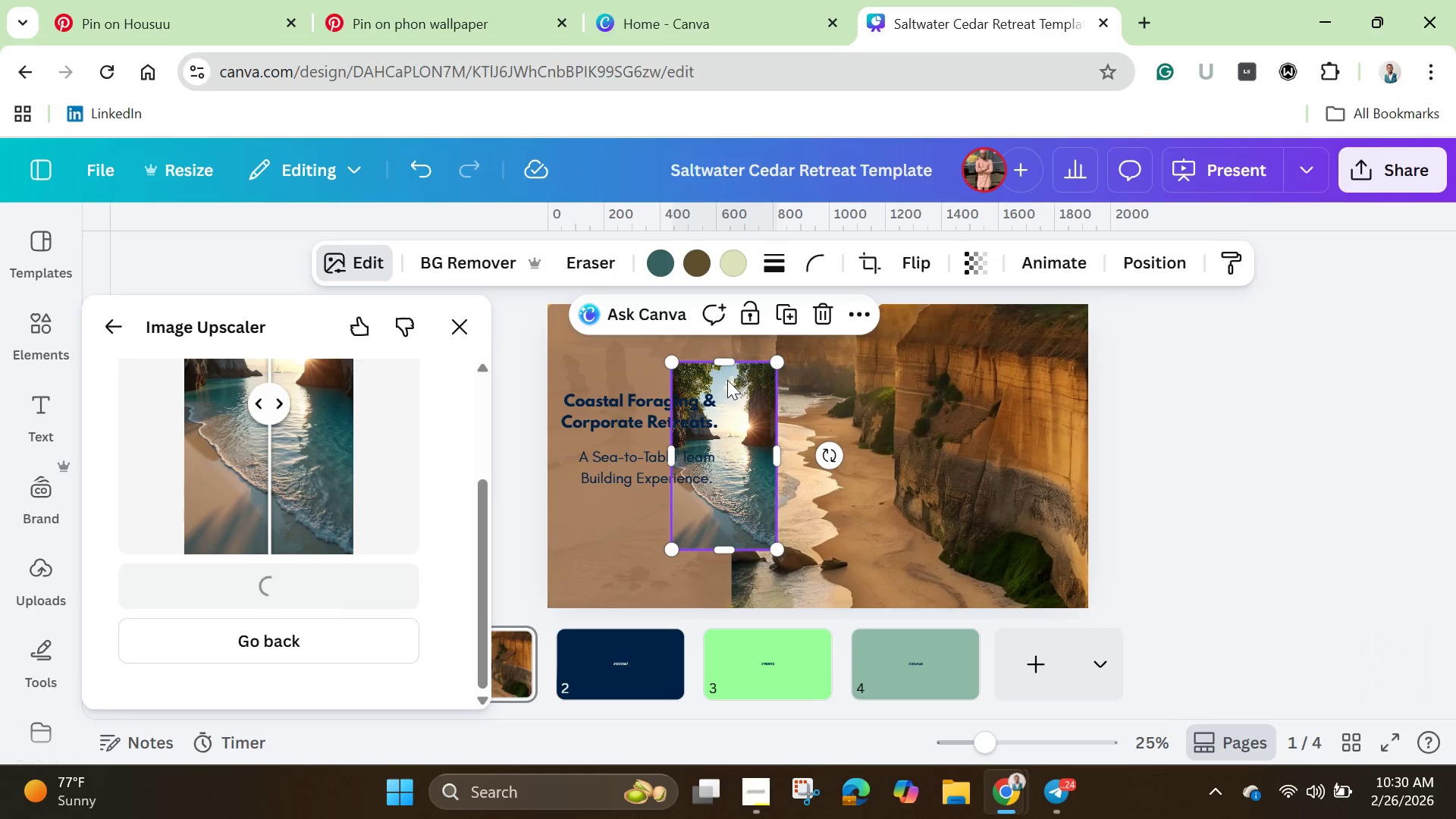 
left_click_drag(start_coordinate=[744, 449], to_coordinate=[739, 446])
 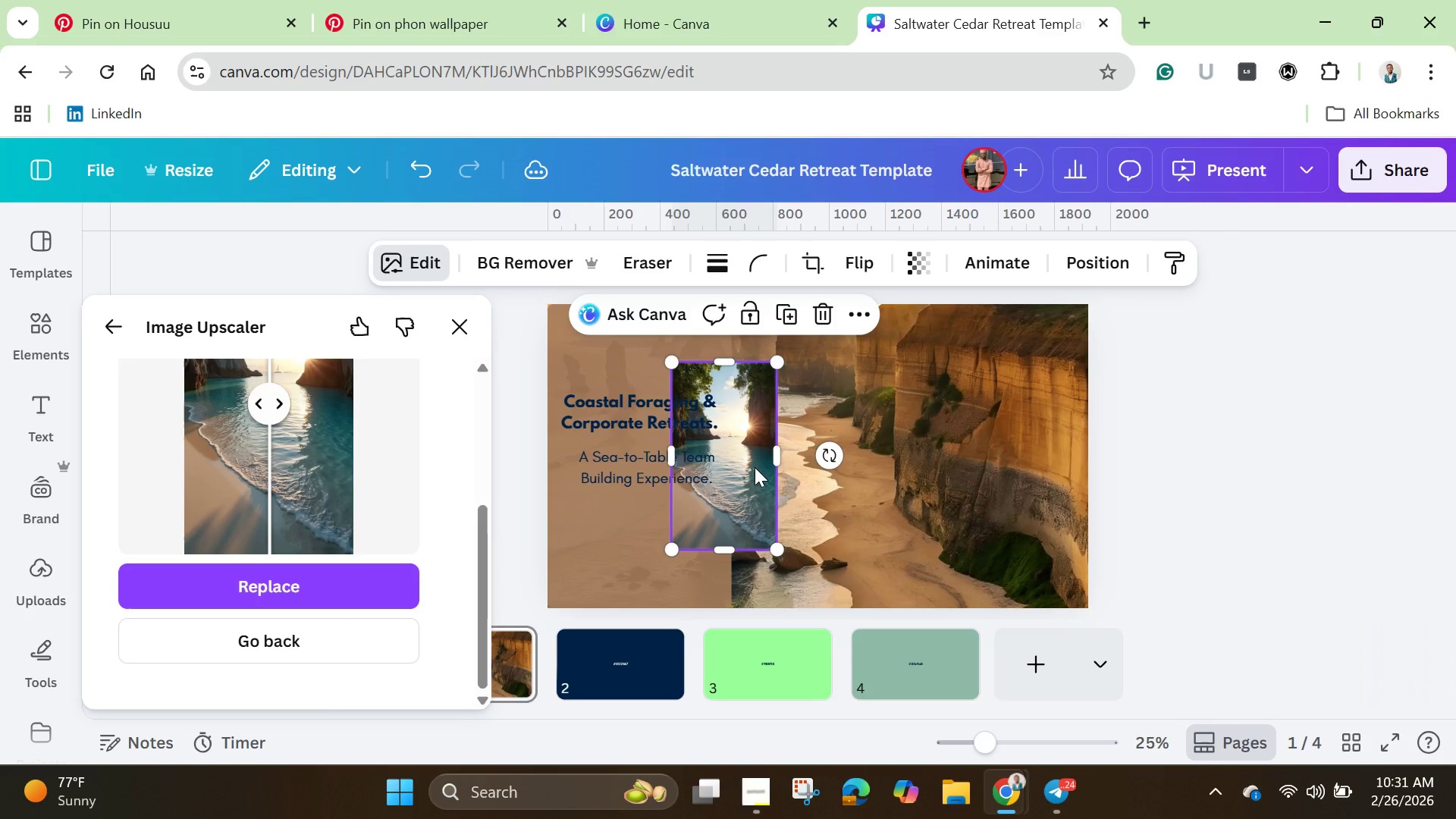 
wait(78.05)
 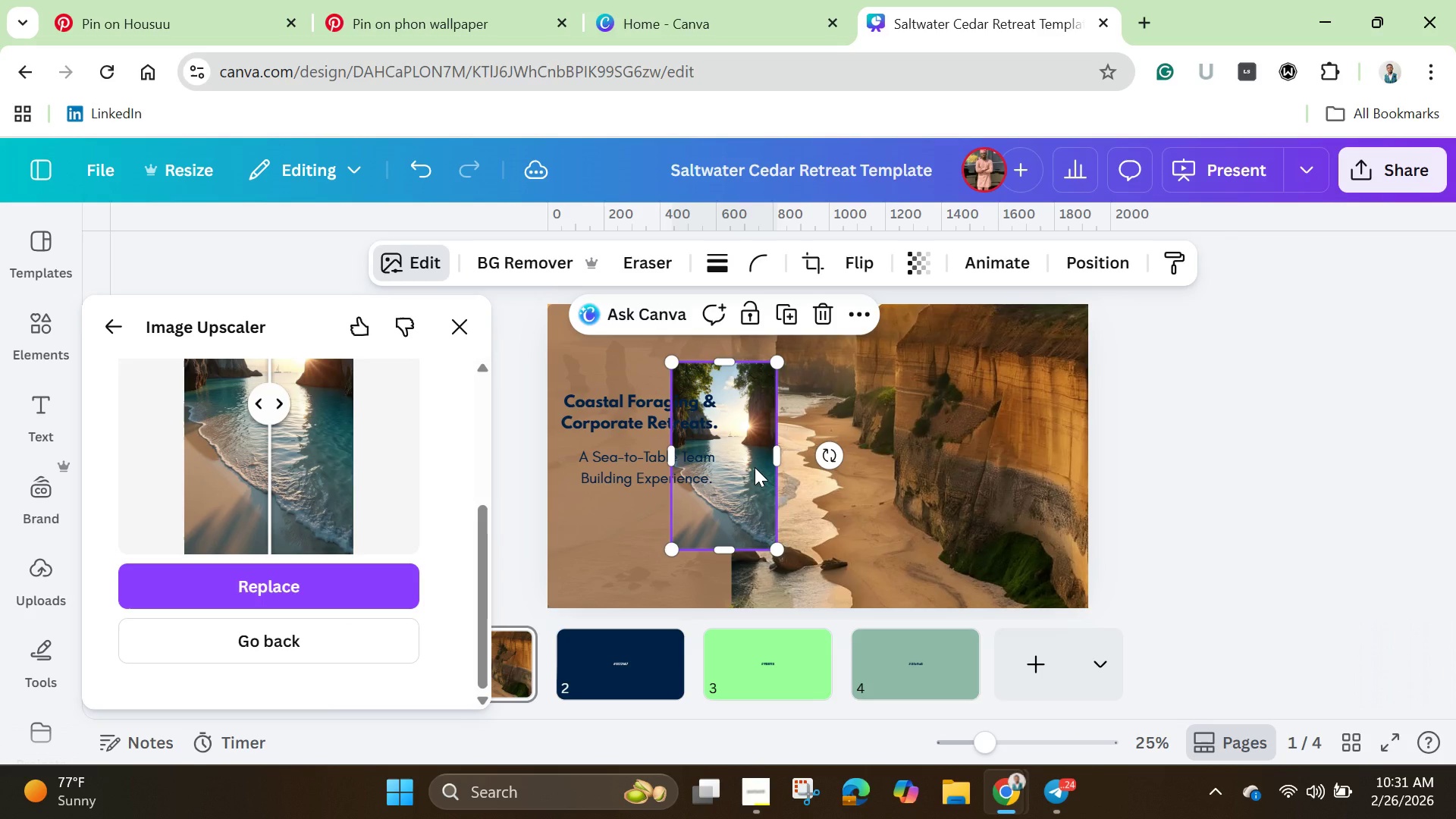 
right_click([730, 522])
 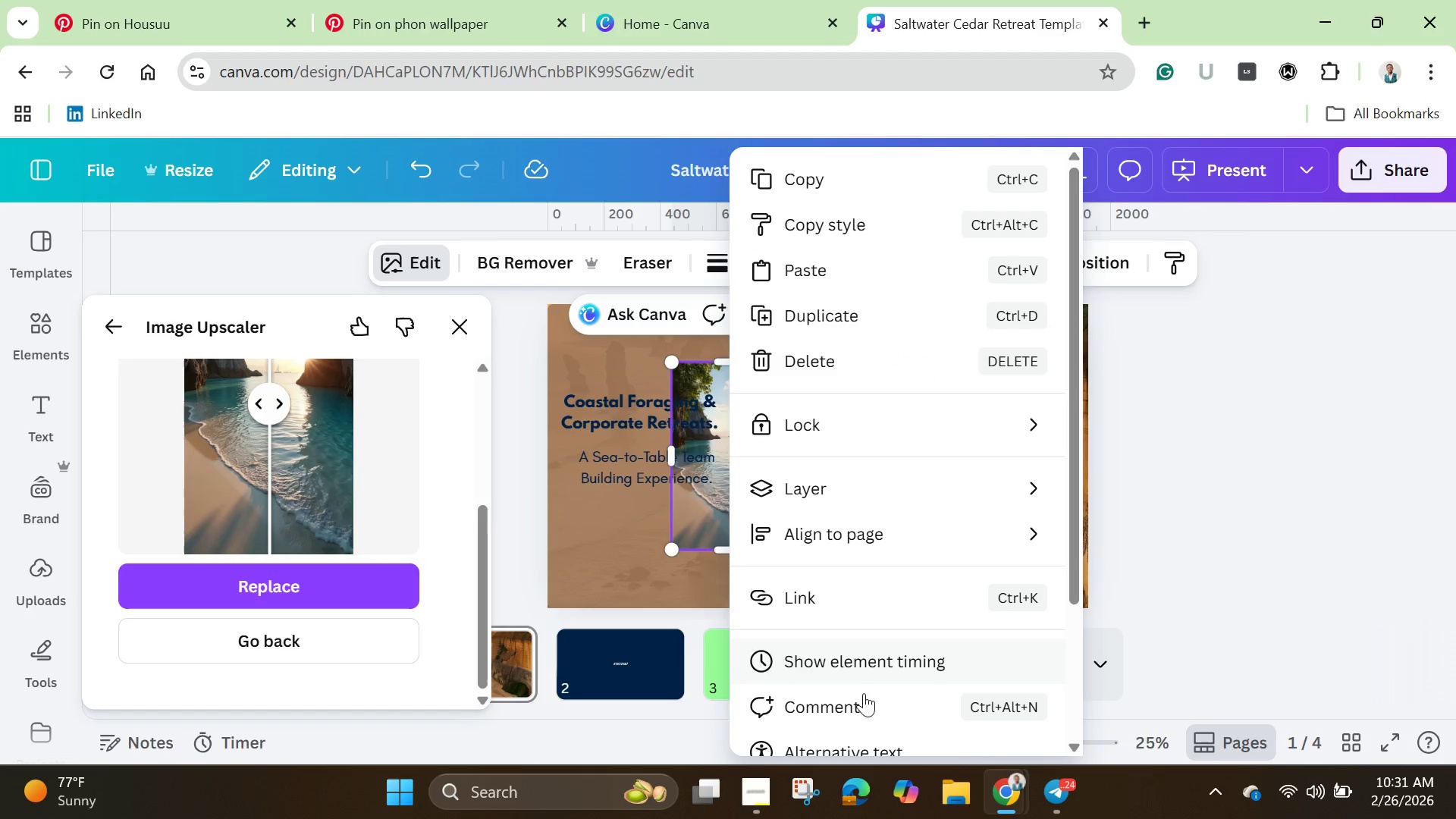 
scroll: coordinate [865, 698], scroll_direction: down, amount: 1.0
 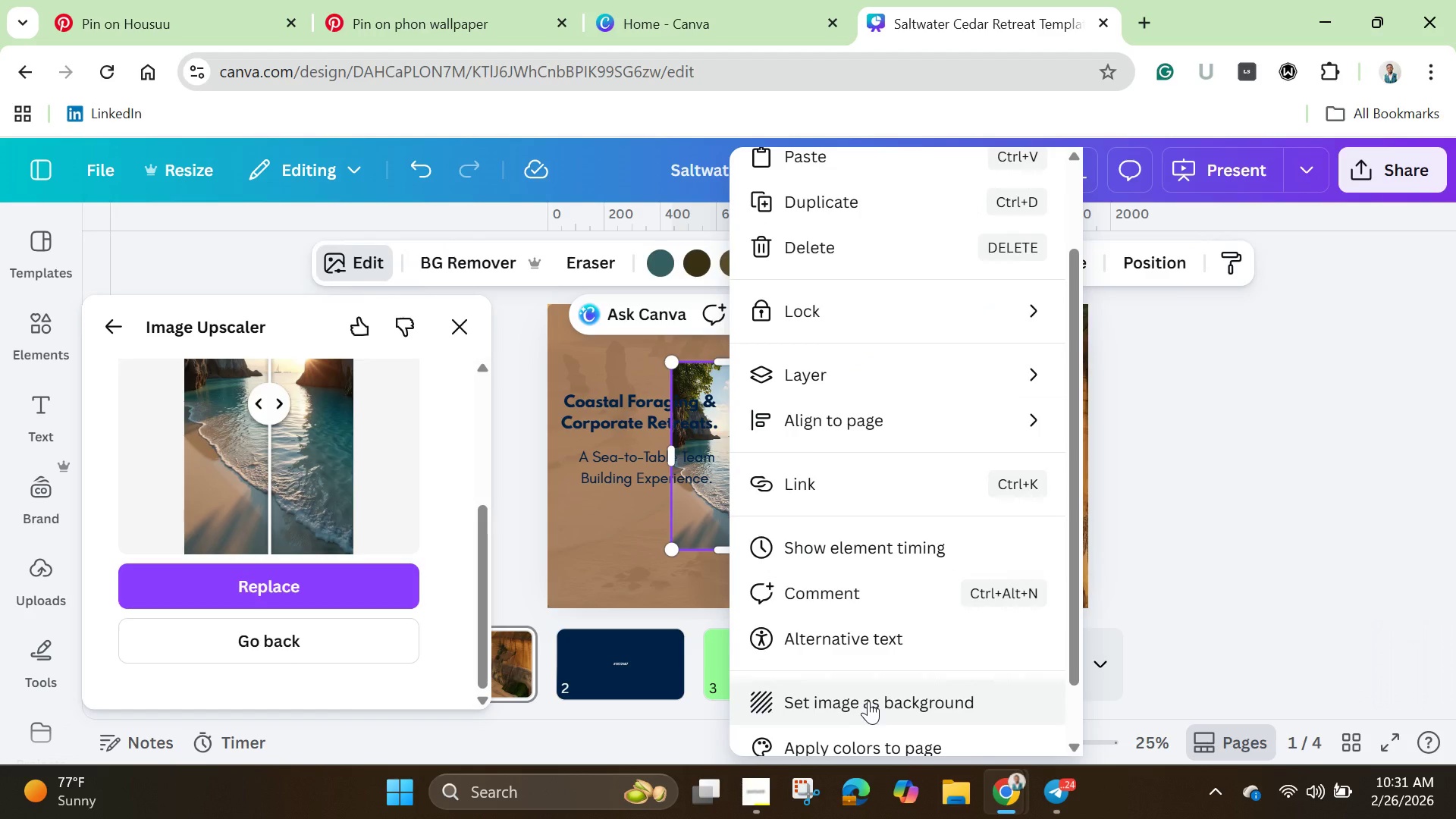 
left_click([868, 701])
 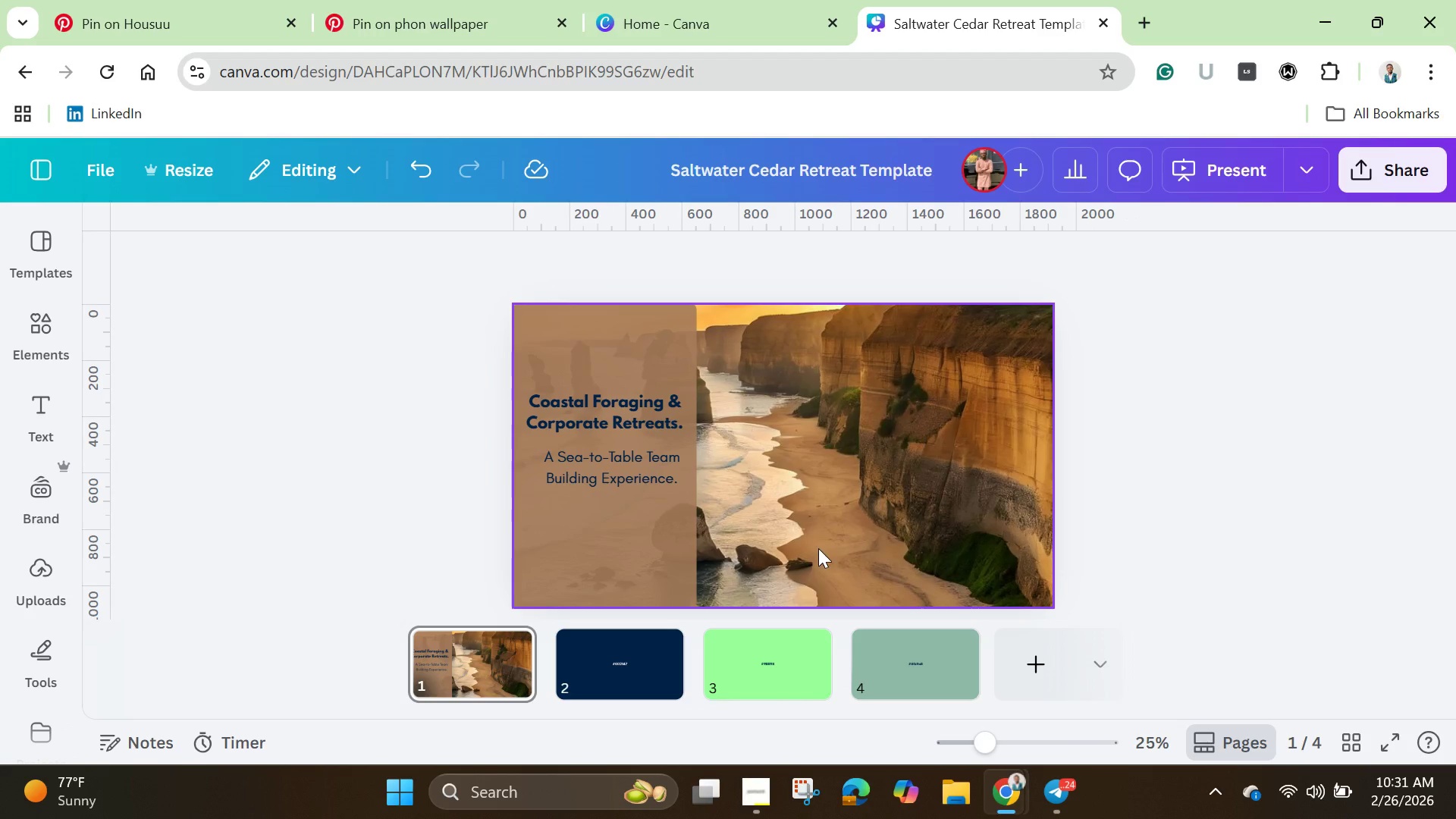 
left_click([805, 523])
 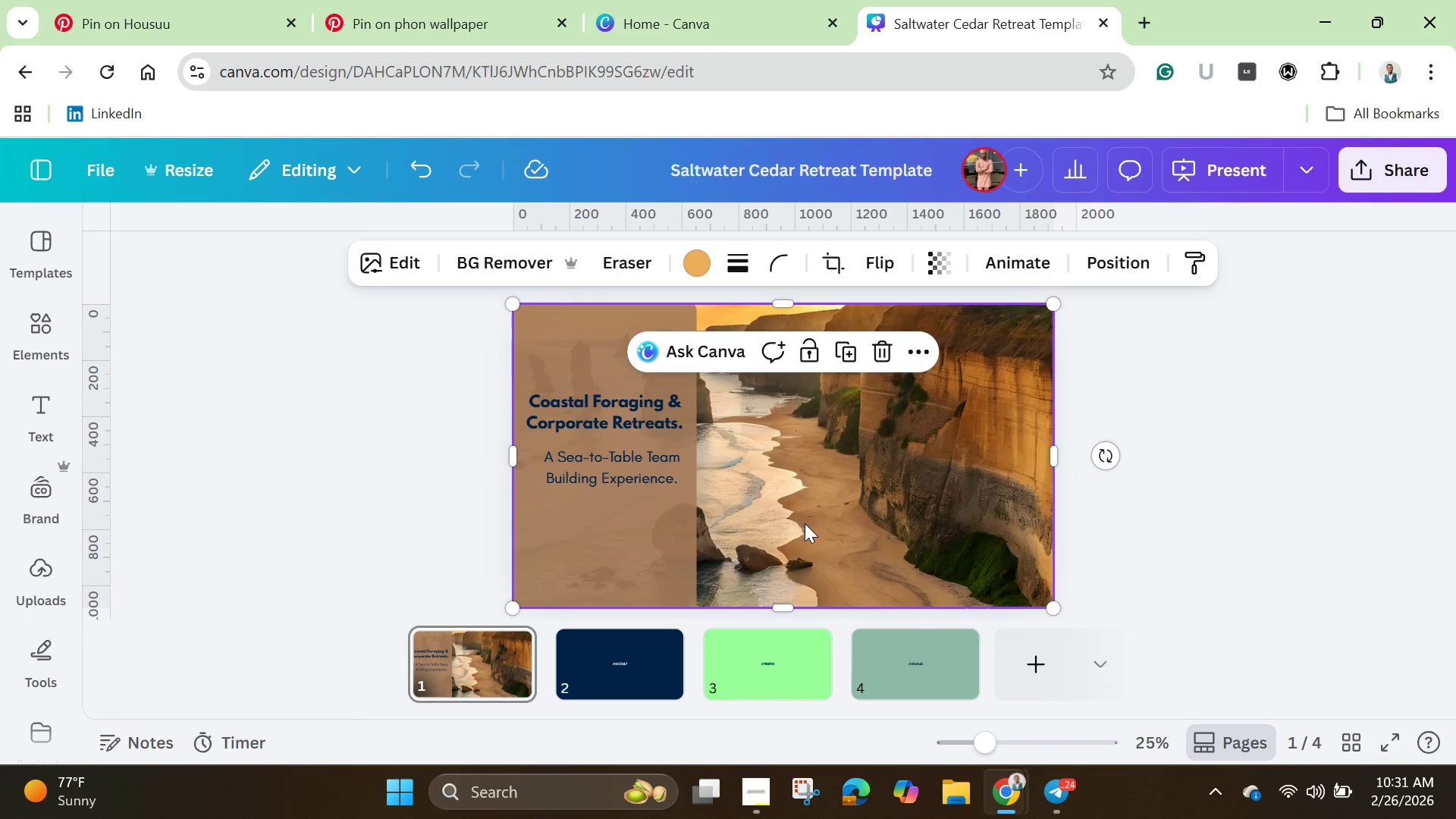 
left_click_drag(start_coordinate=[805, 523], to_coordinate=[1143, 537])
 